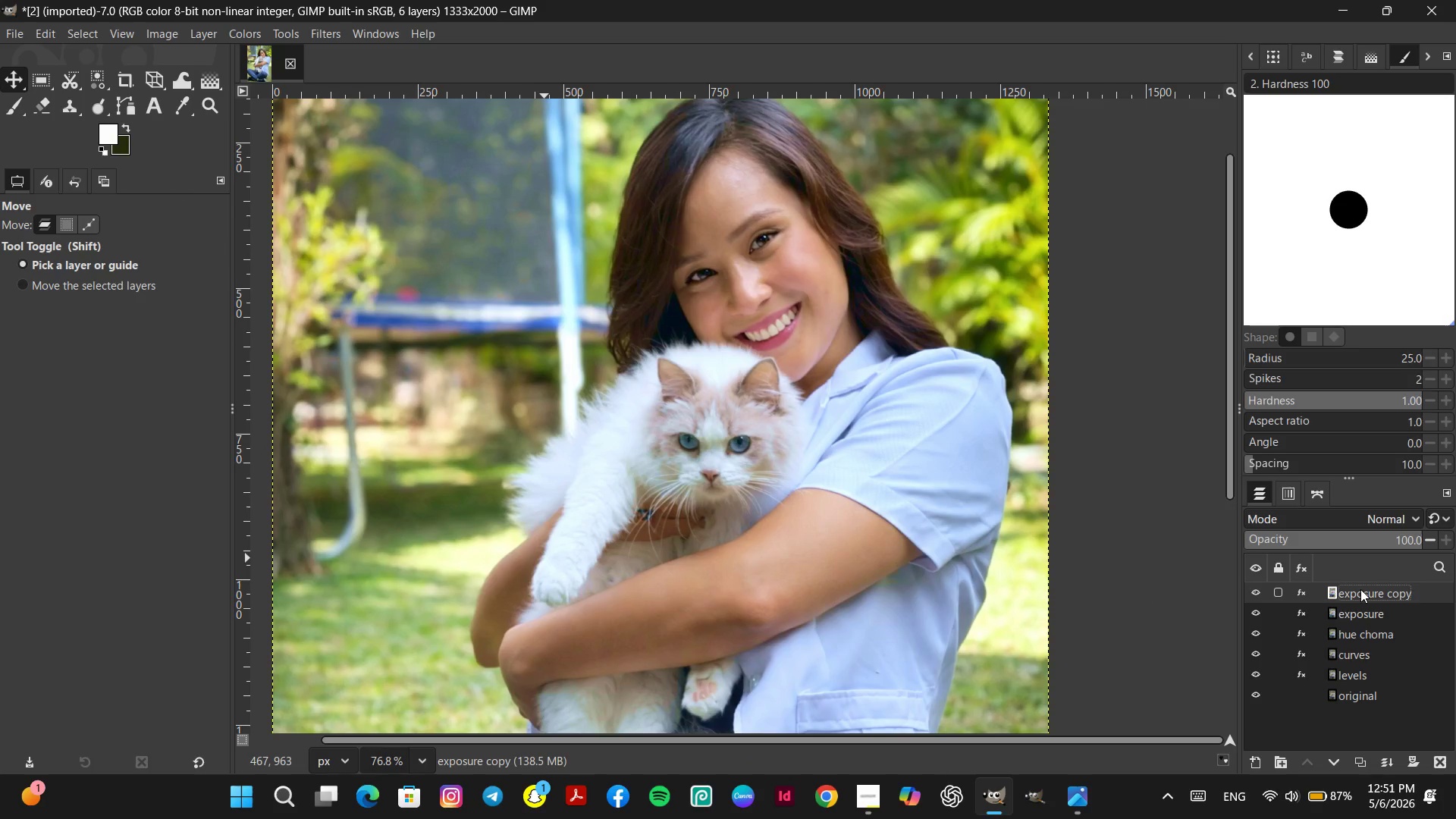 
type(shadow )
 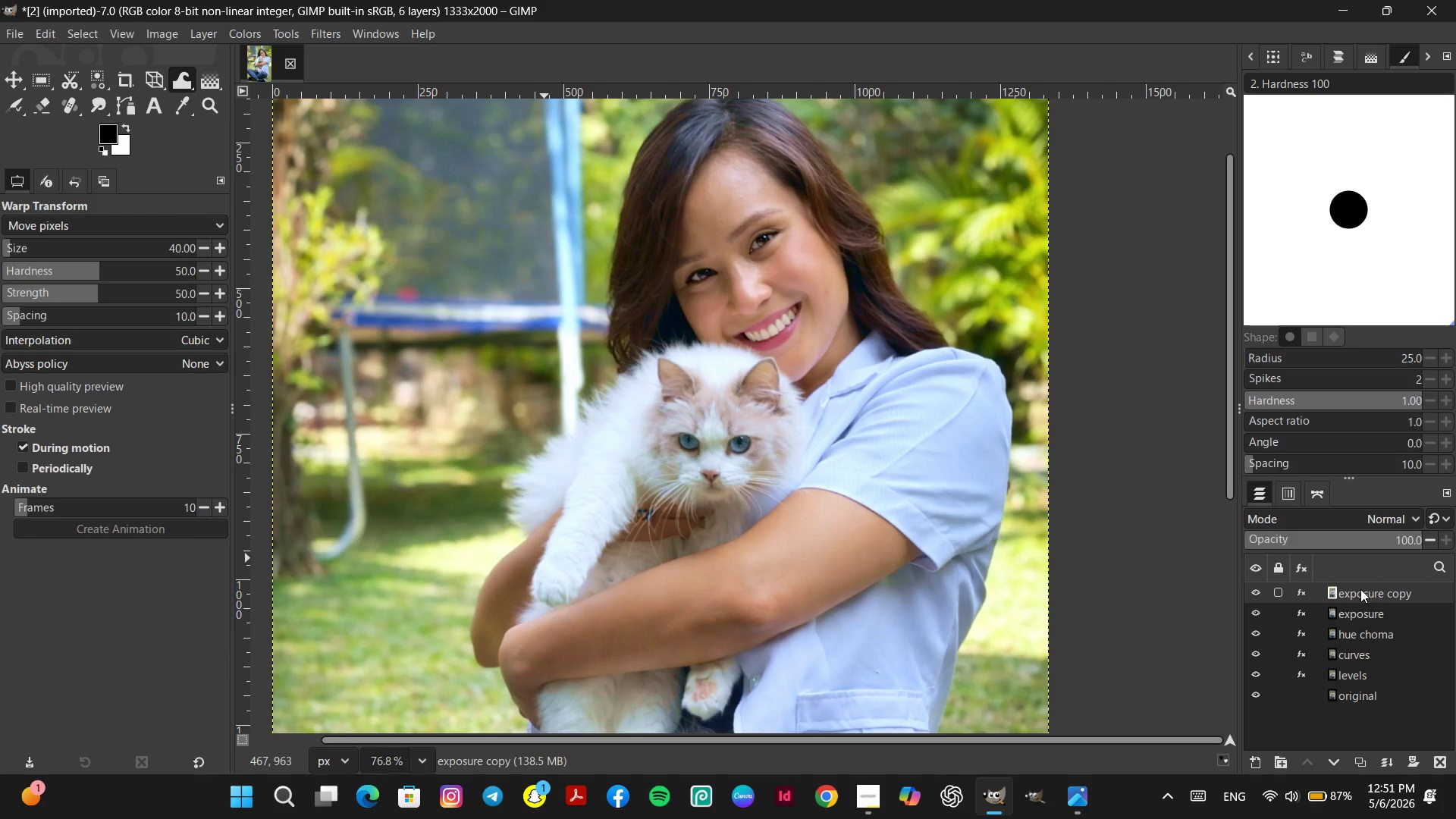 
double_click([1360, 589])
 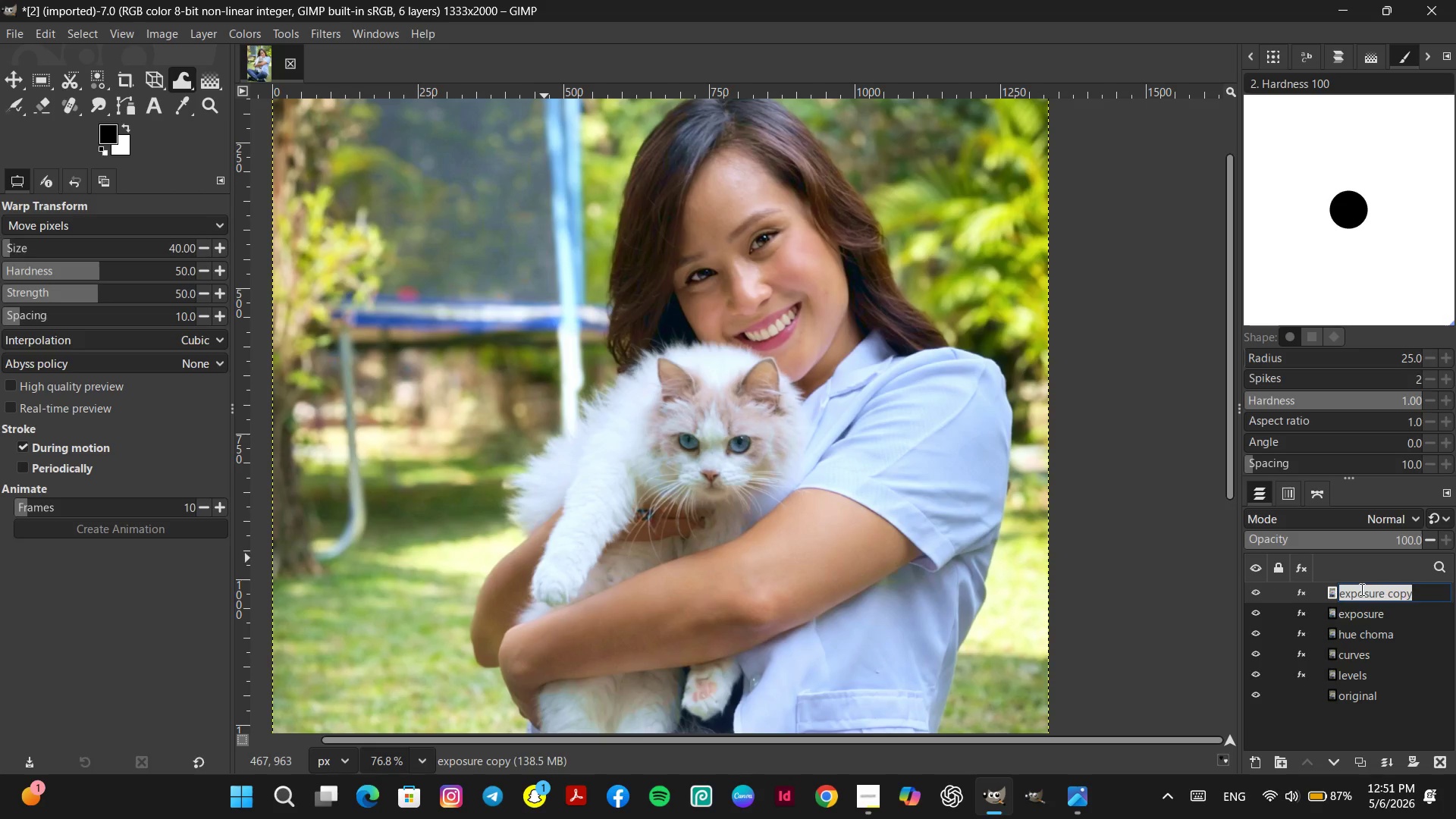 
type(shadow and highlights)
 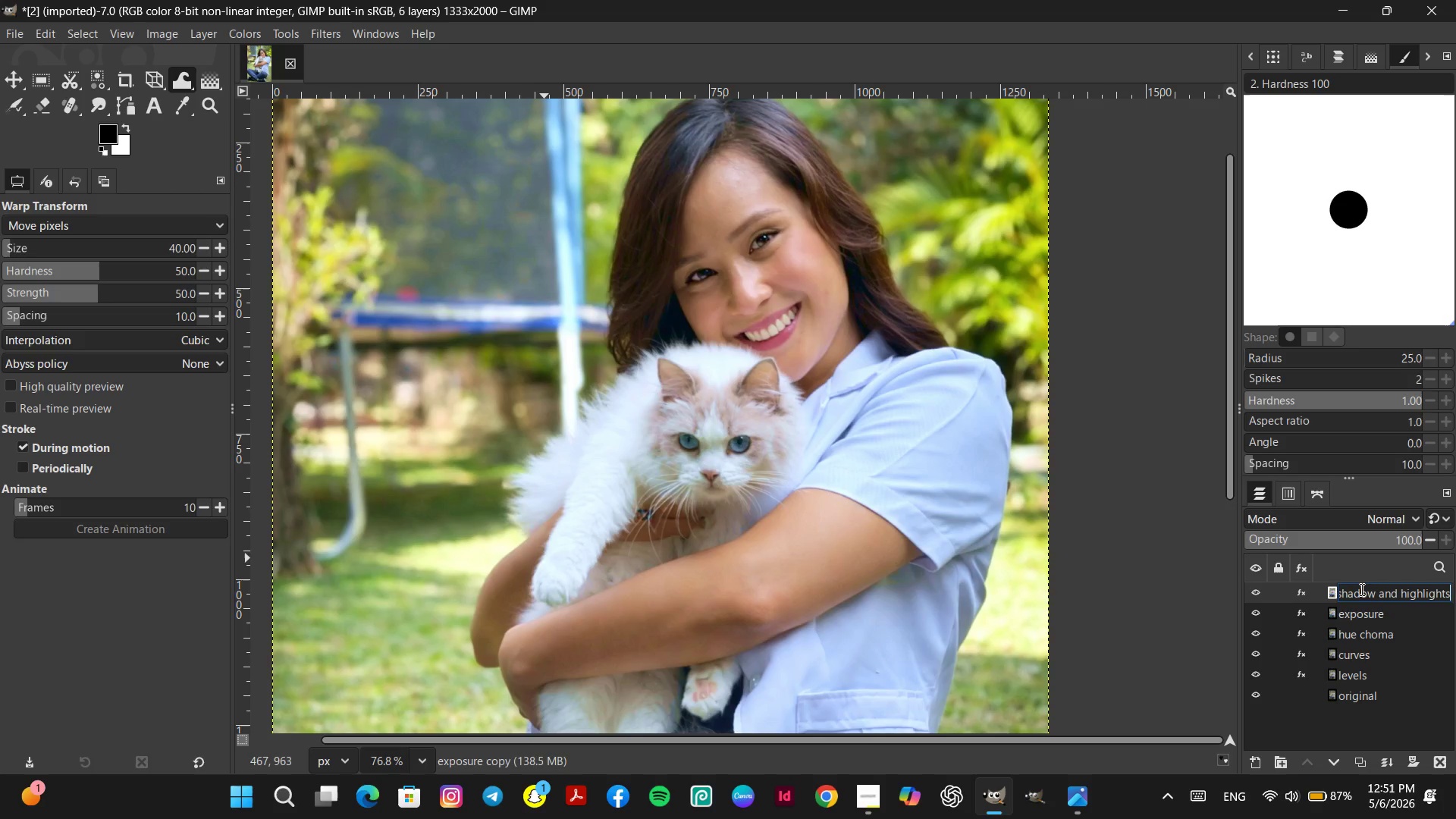 
key(Enter)
 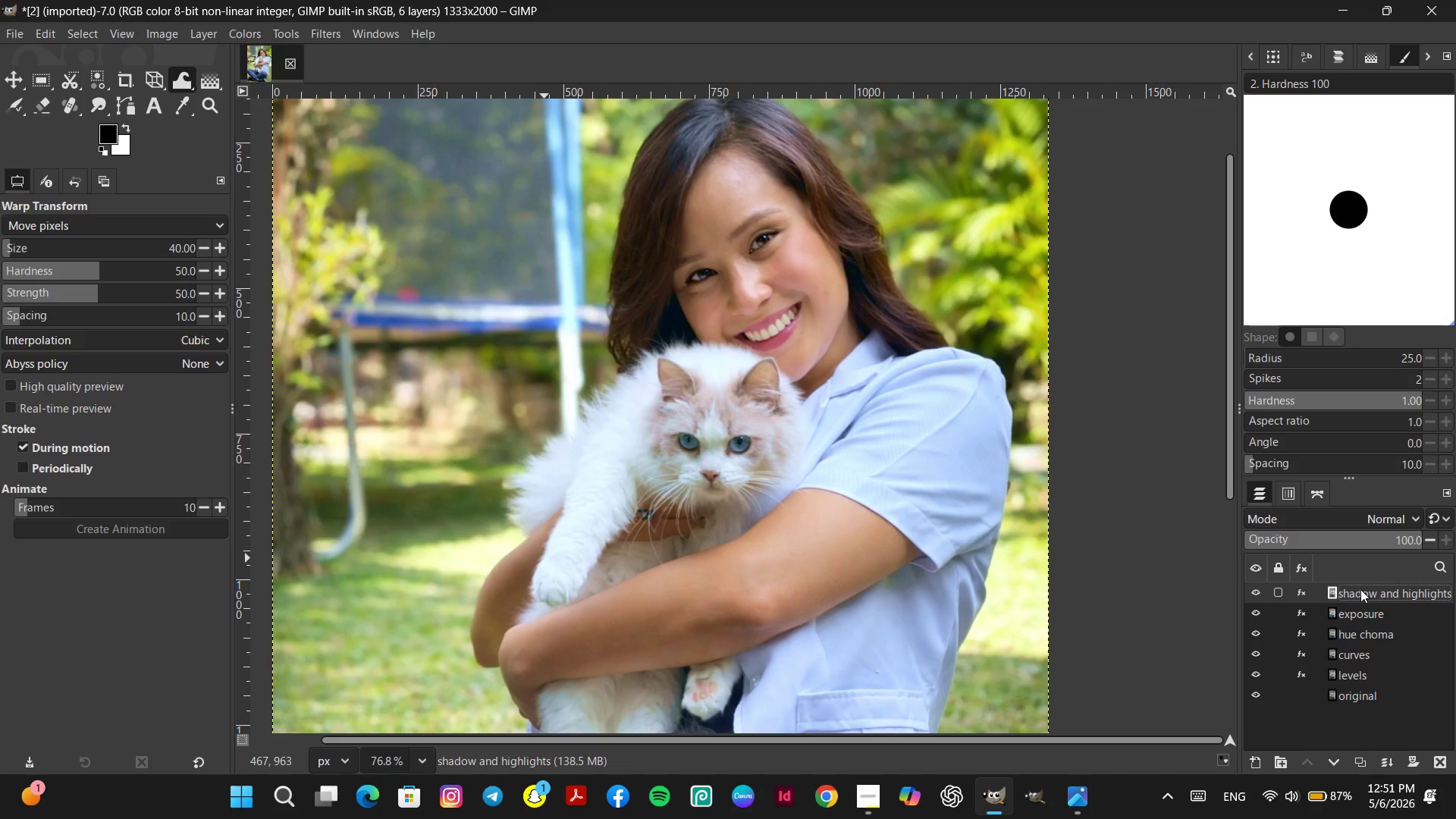 
scroll: coordinate [1360, 589], scroll_direction: up, amount: 1.0
 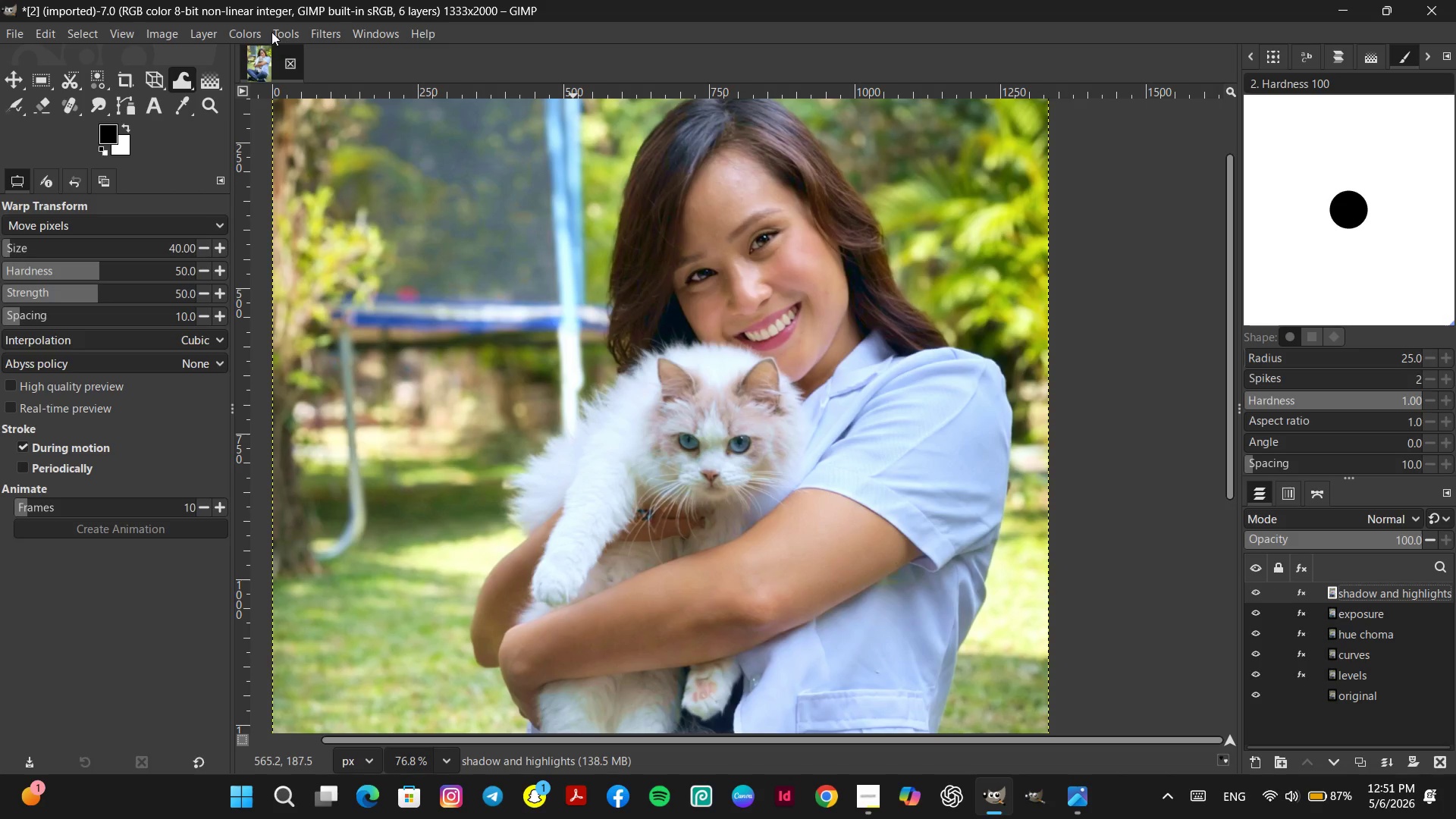 
left_click([260, 26])
 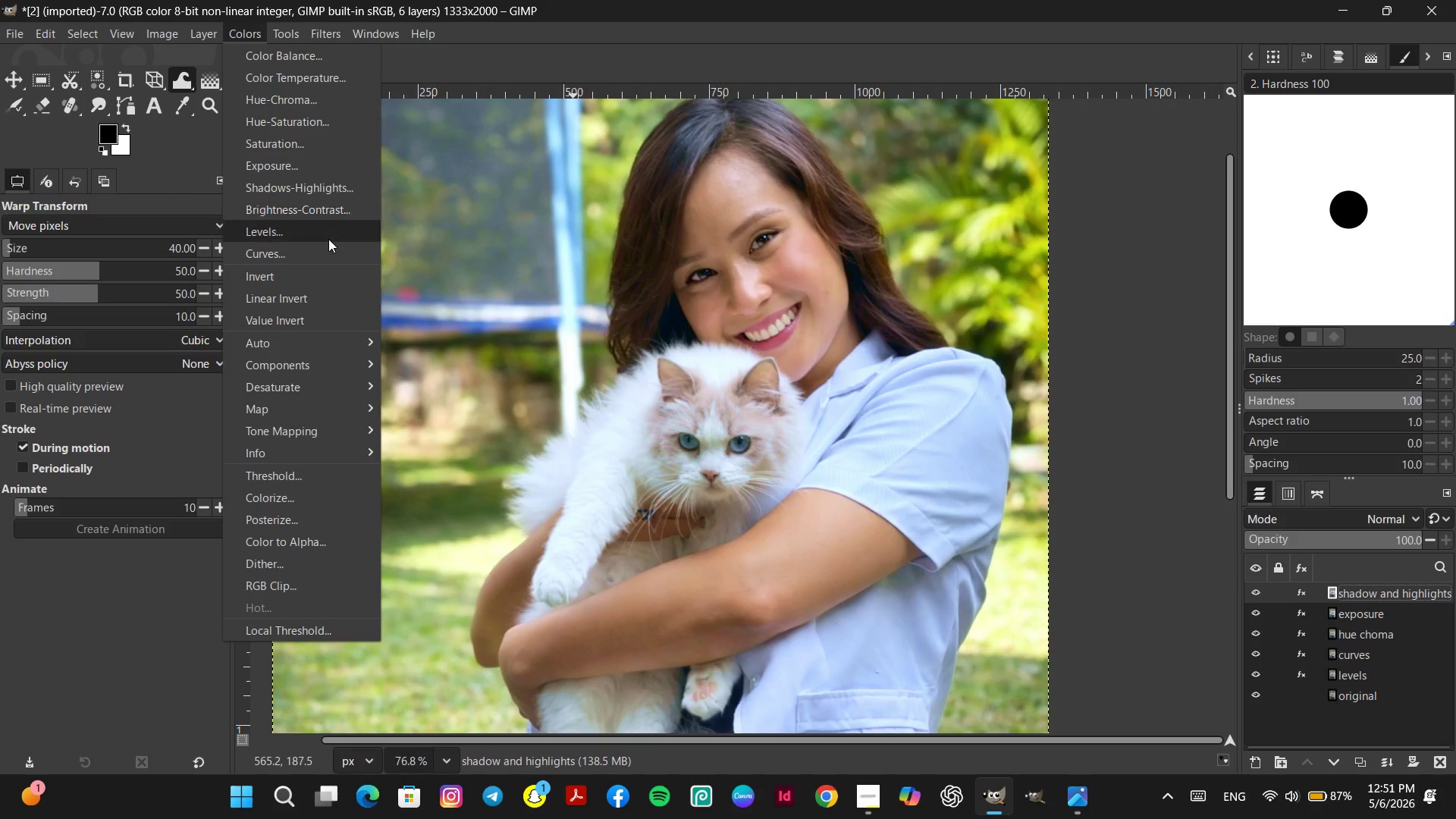 
left_click([335, 220])
 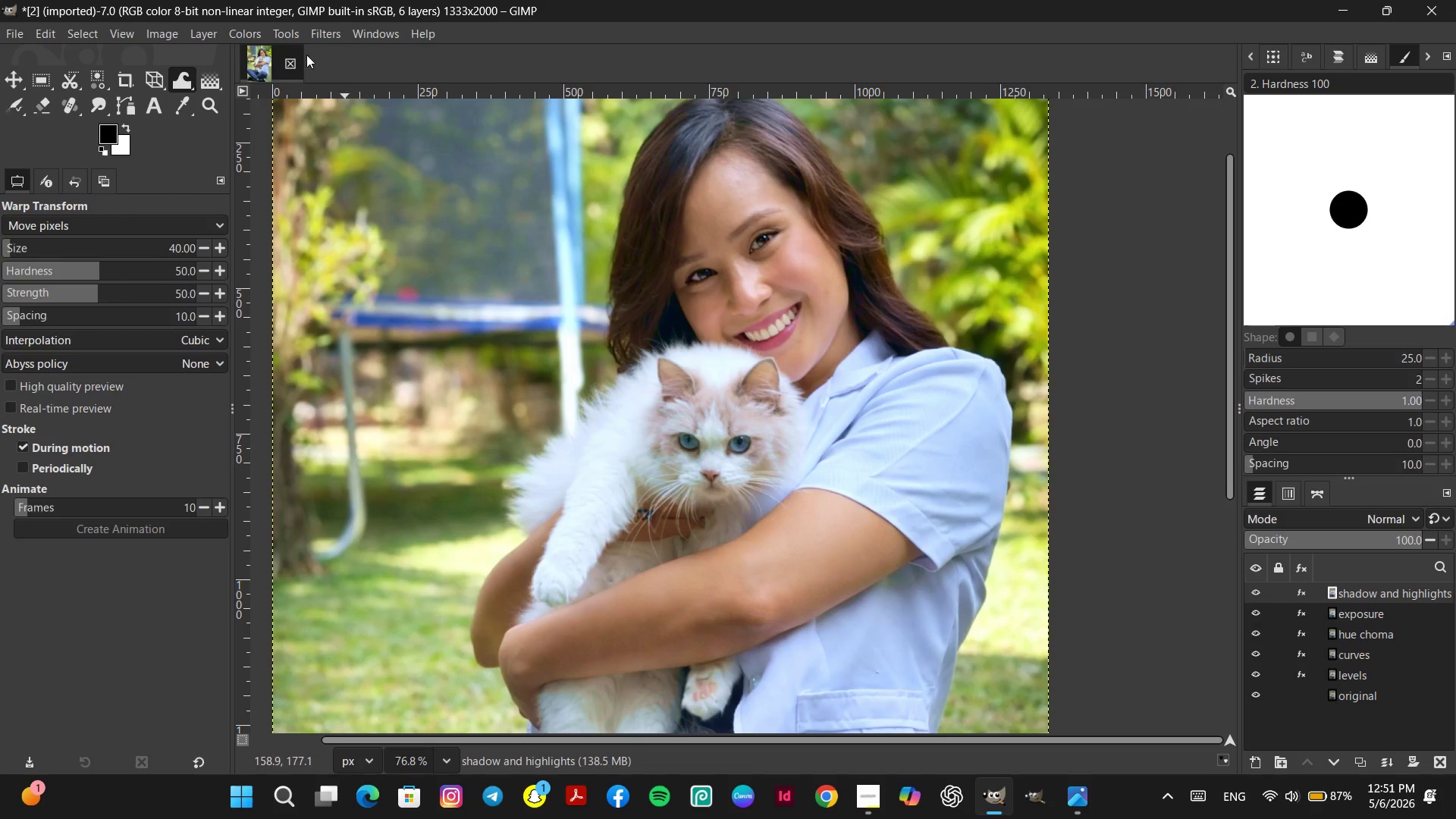 
left_click([236, 30])
 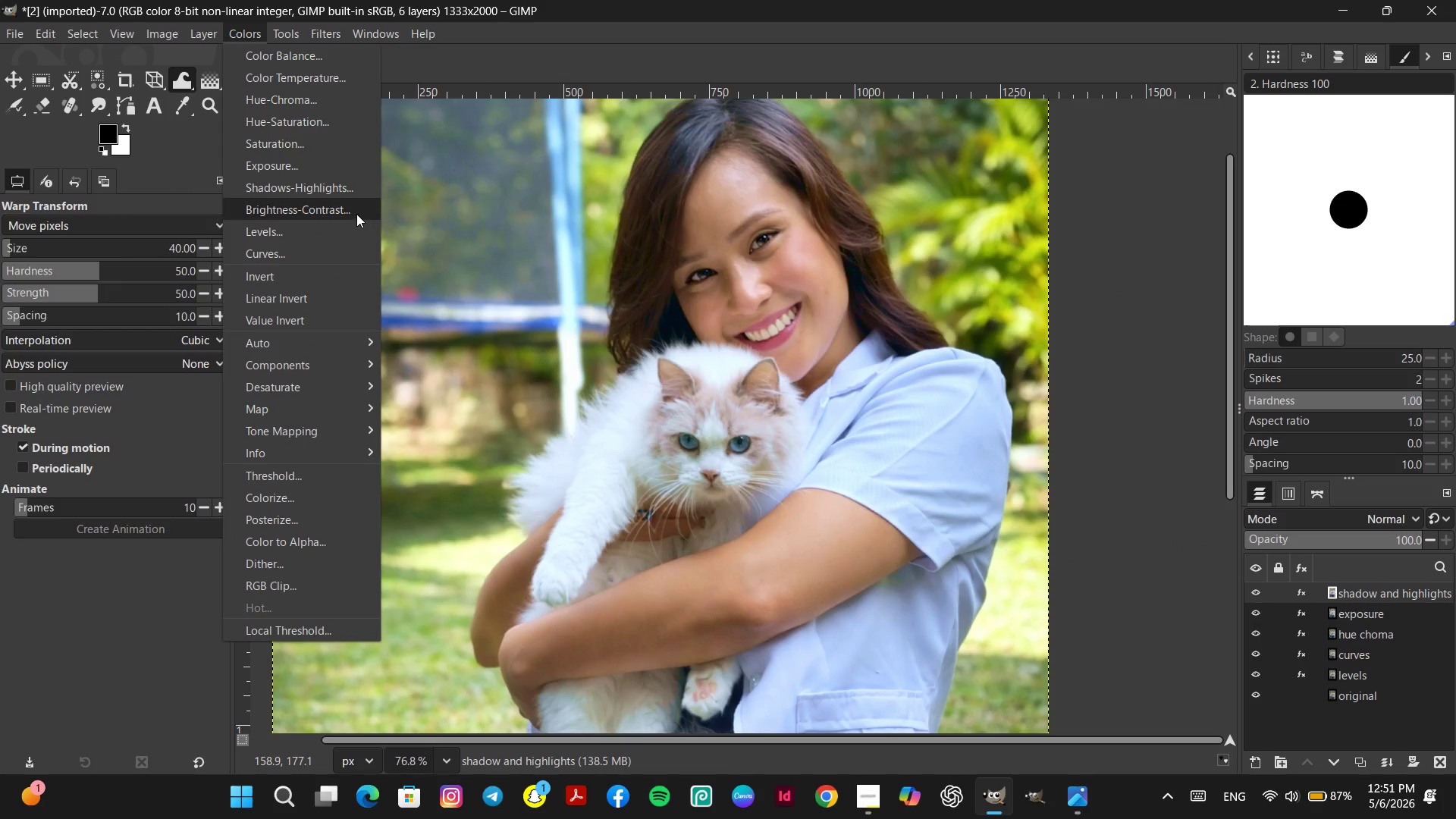 
left_click([348, 209])
 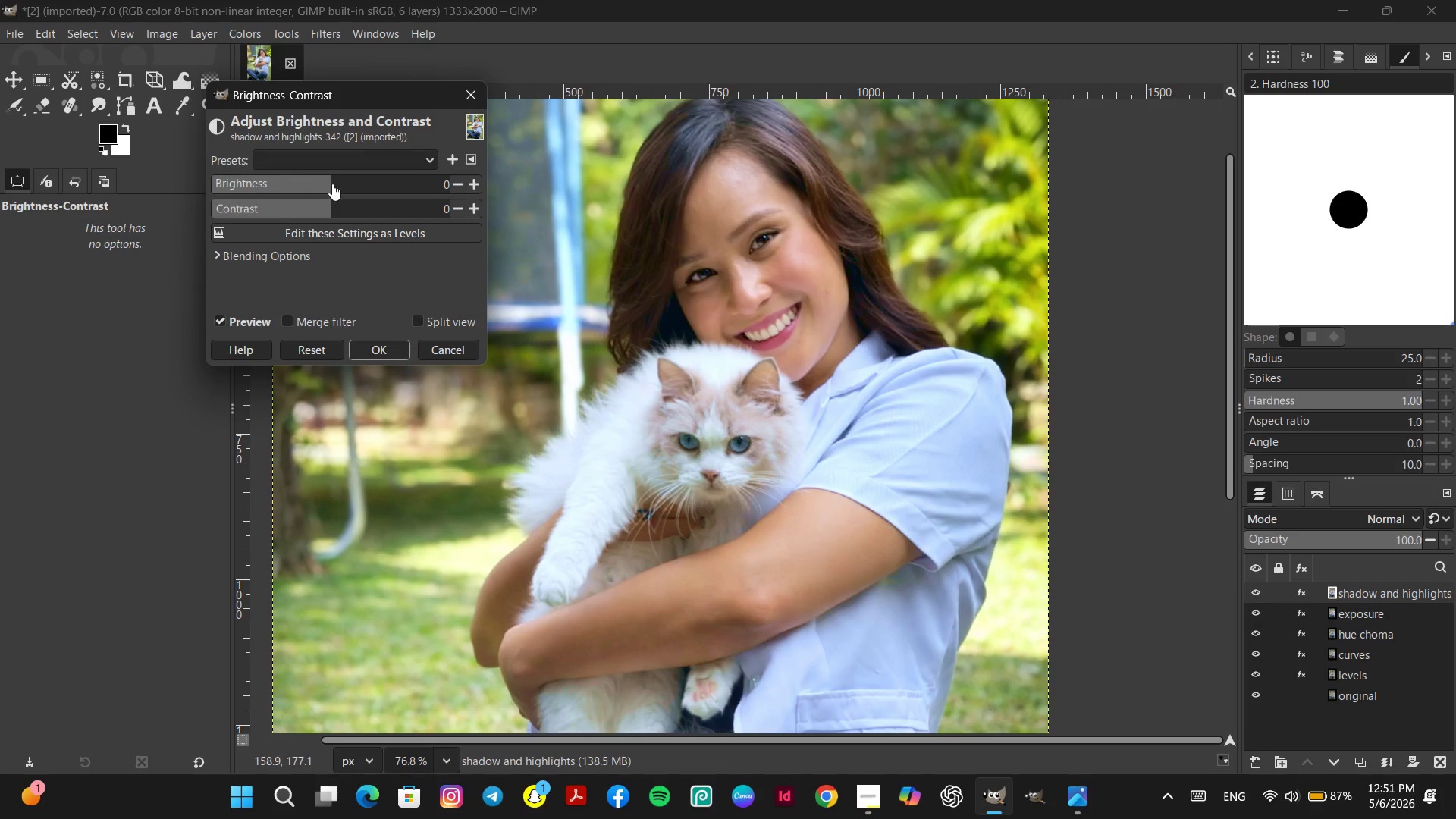 
left_click([335, 184])
 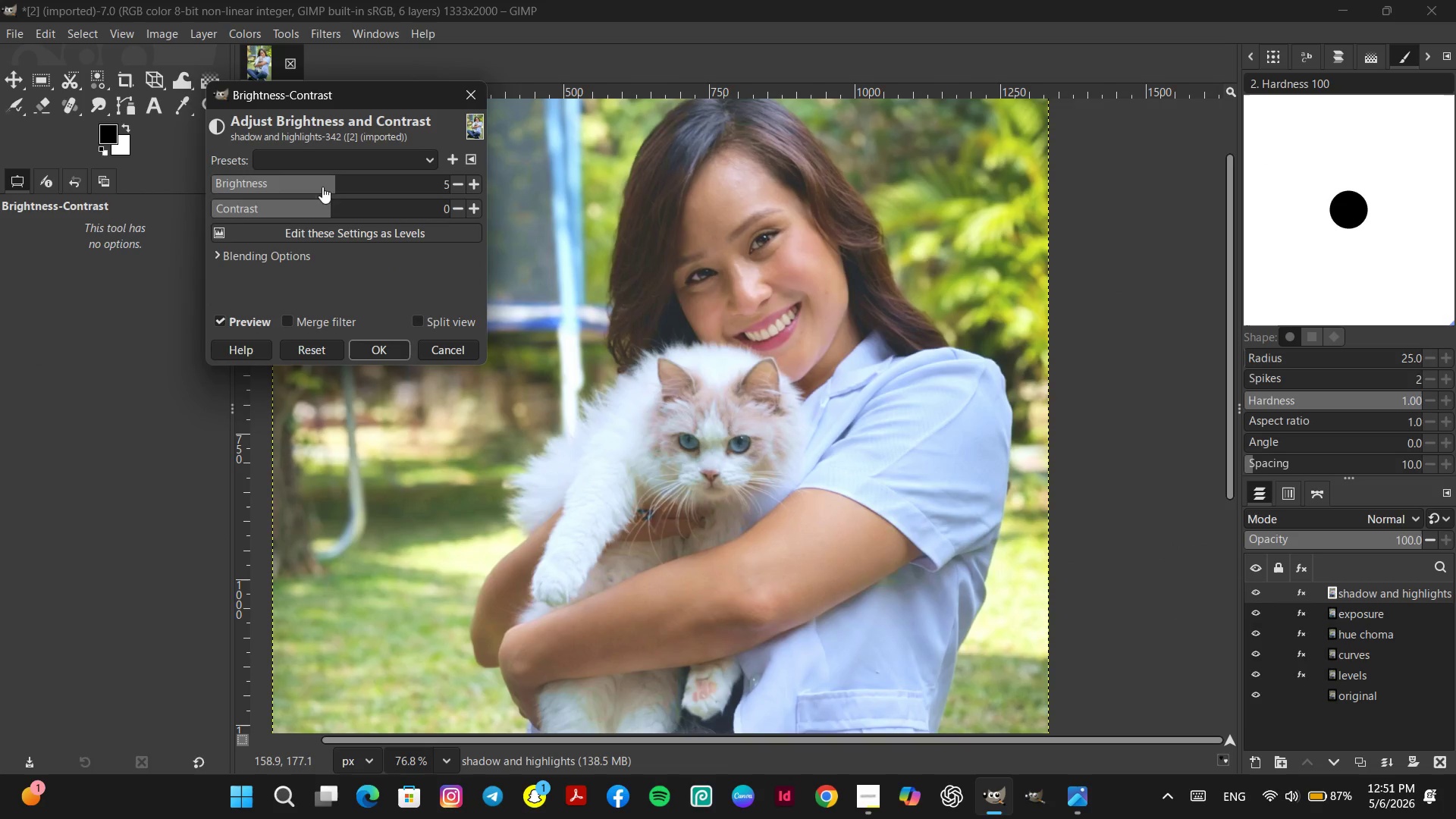 
left_click([322, 187])
 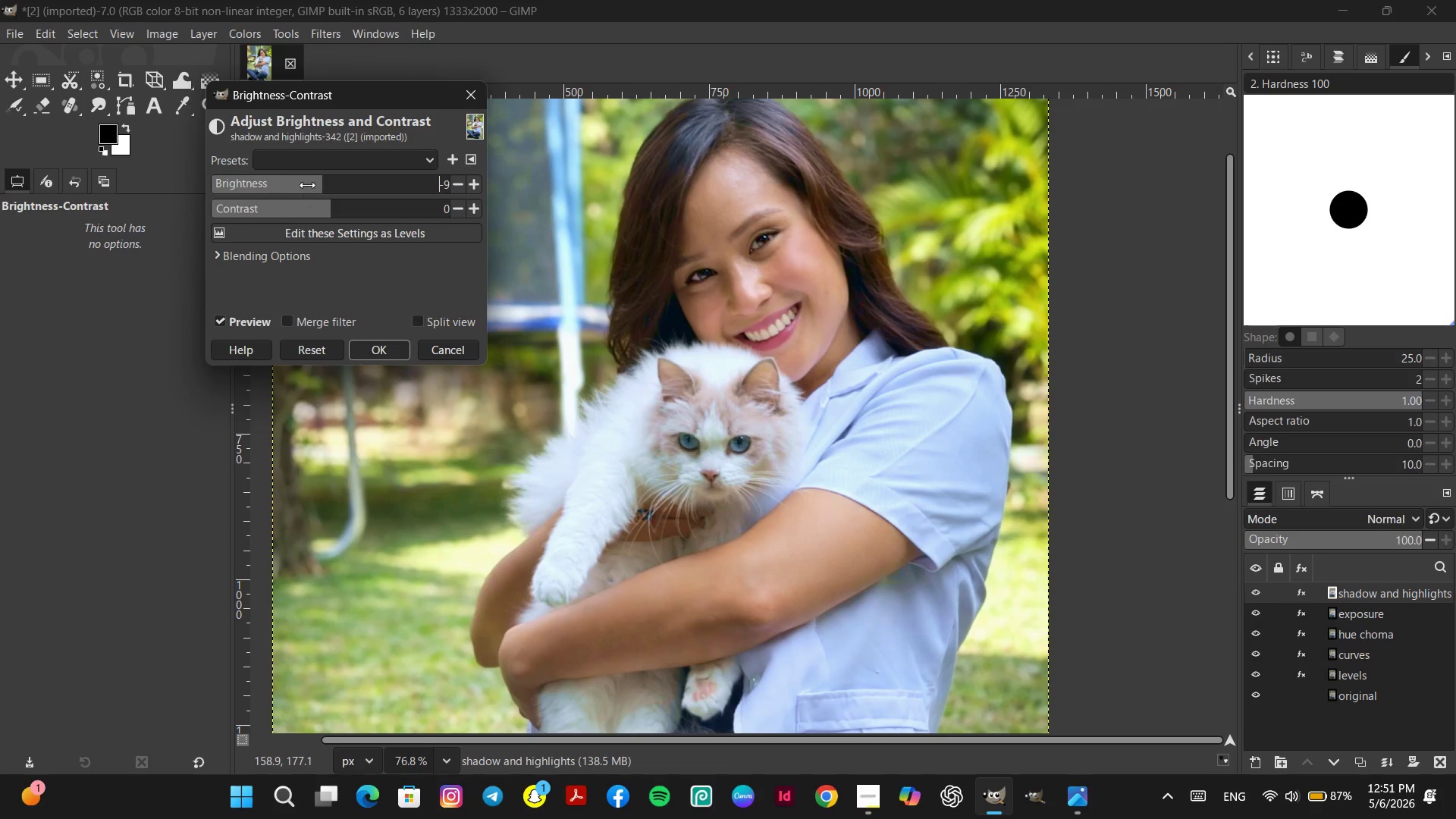 
left_click([307, 185])
 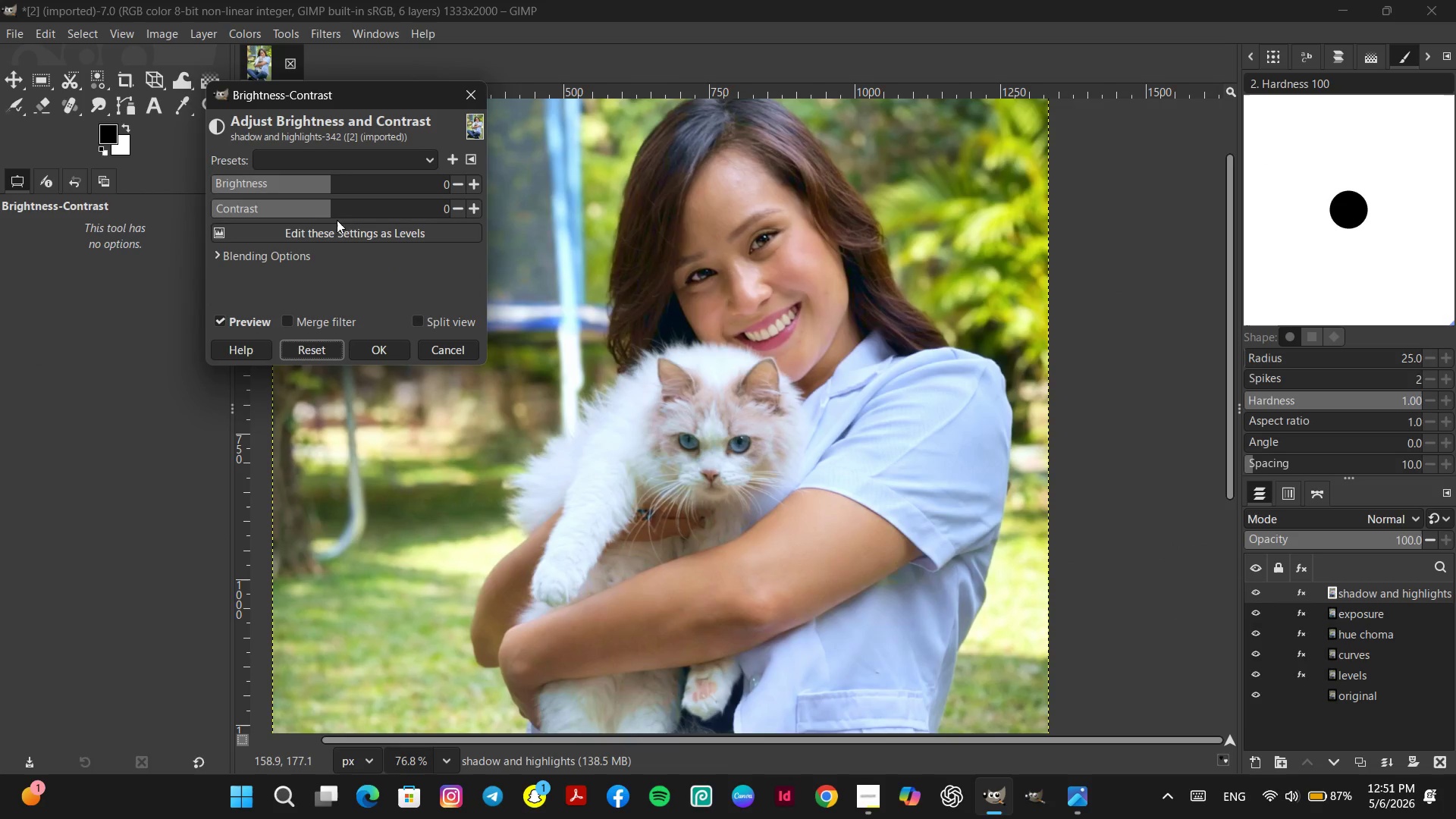 
left_click([339, 212])
 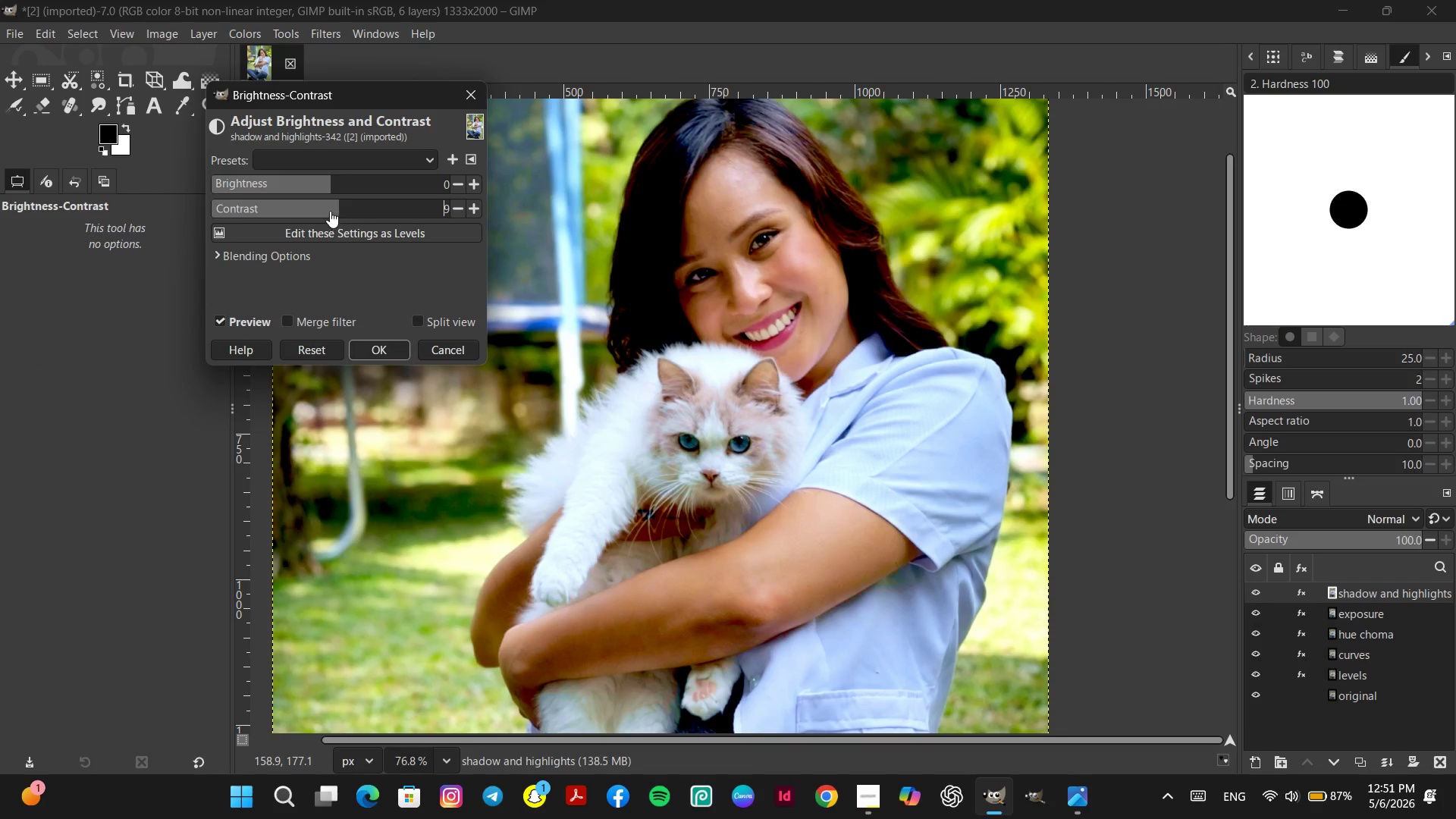 
left_click([330, 211])
 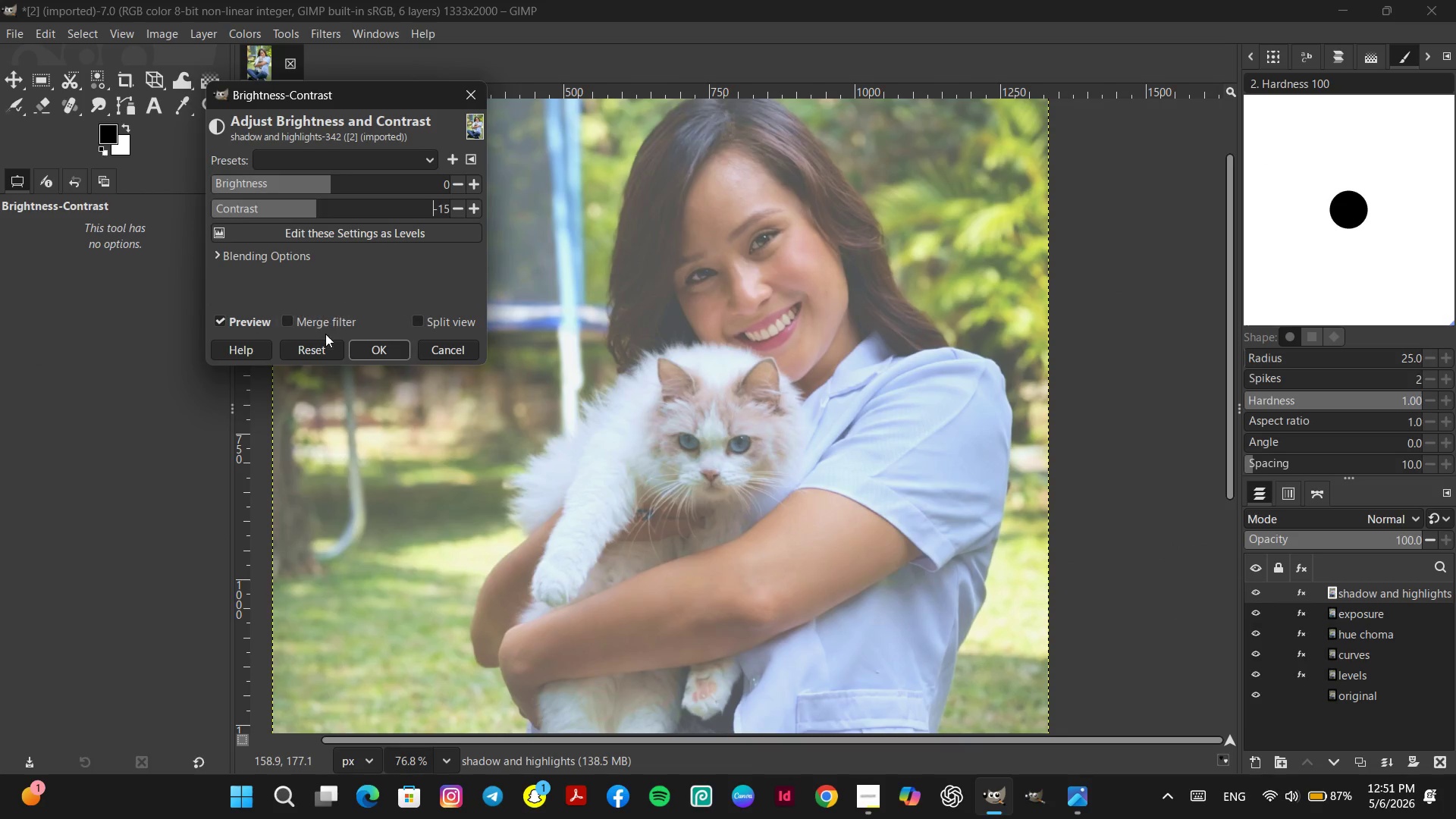 
left_click([323, 347])
 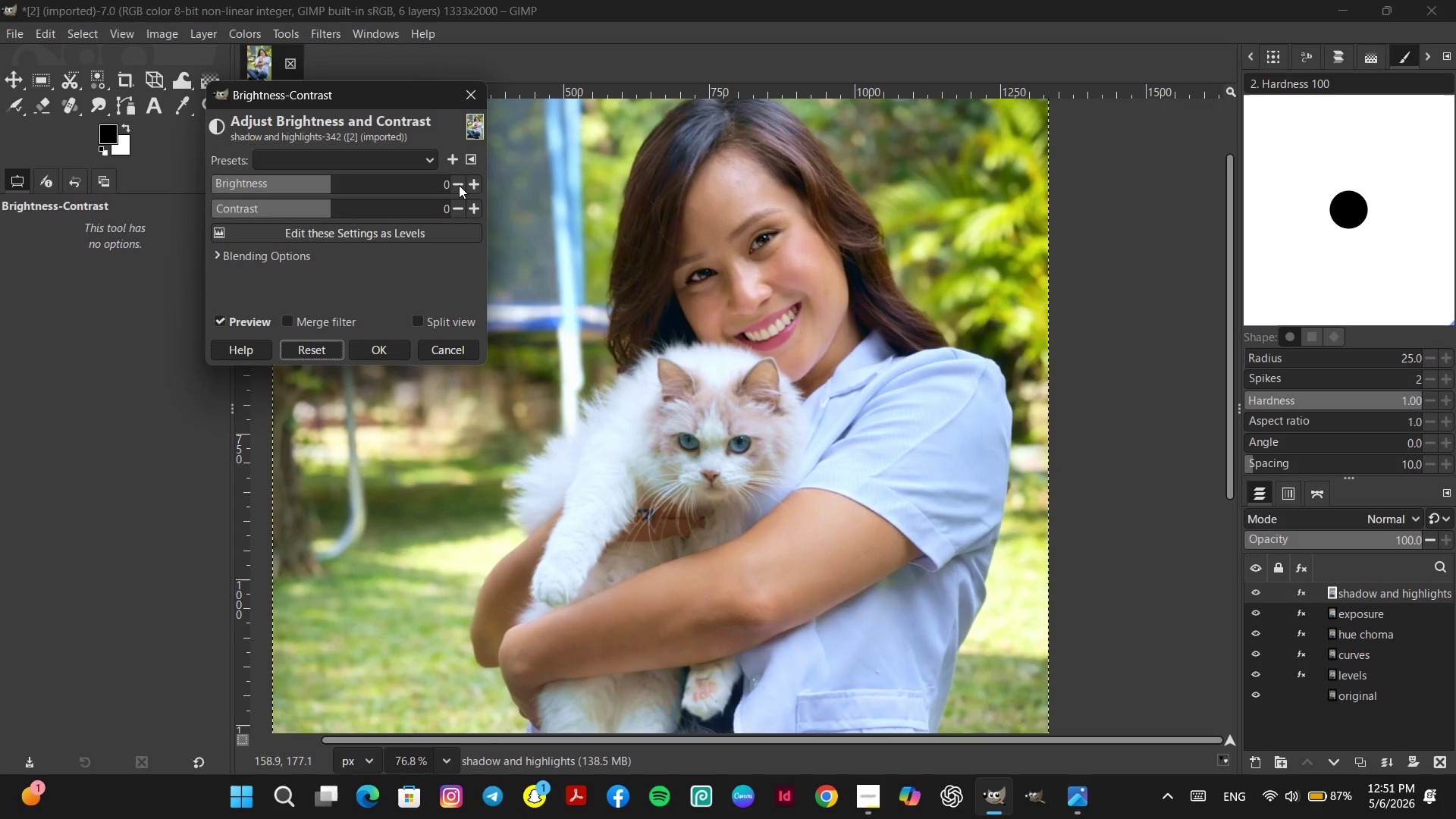 
left_click([459, 185])
 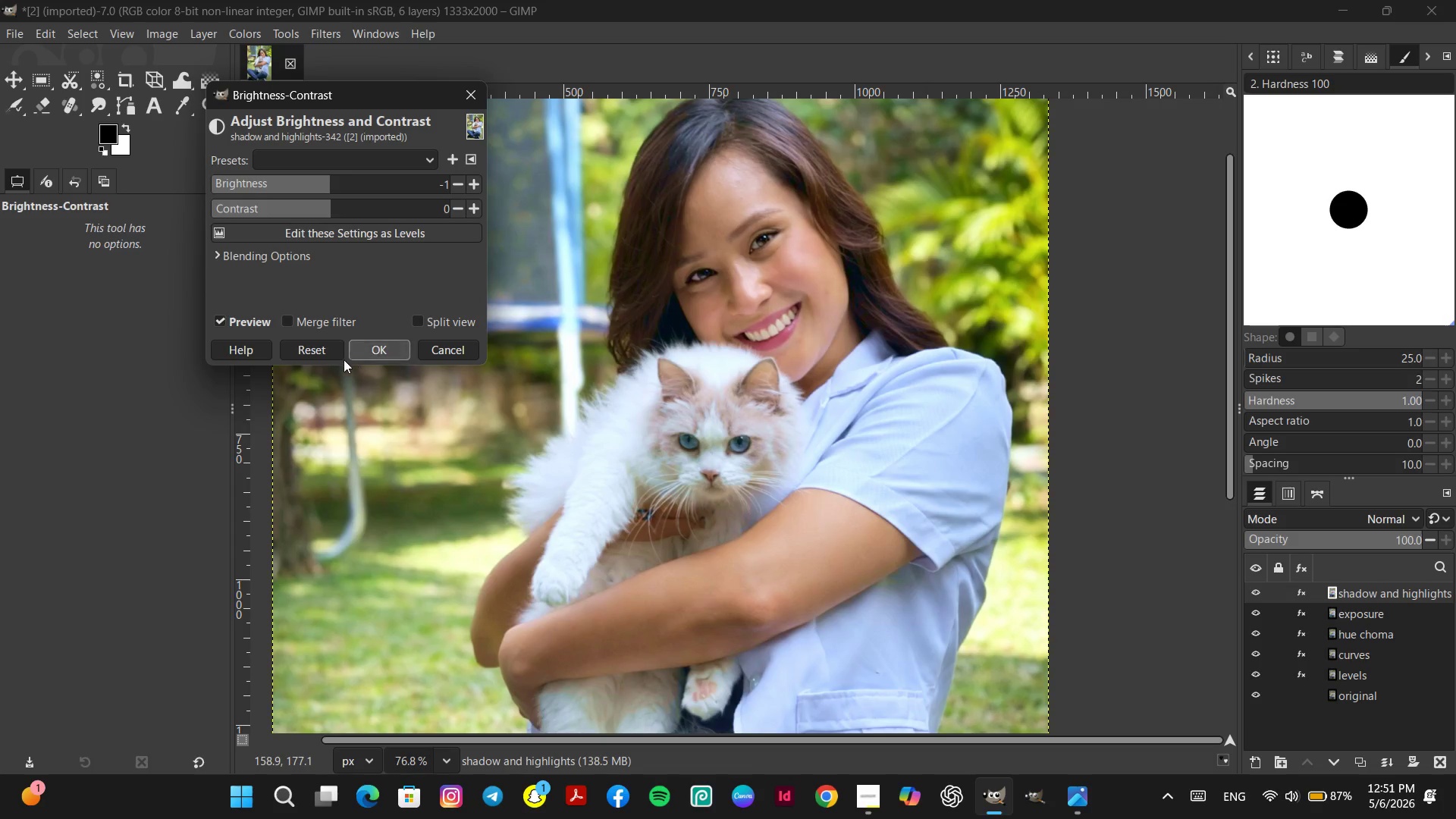 
left_click([313, 352])
 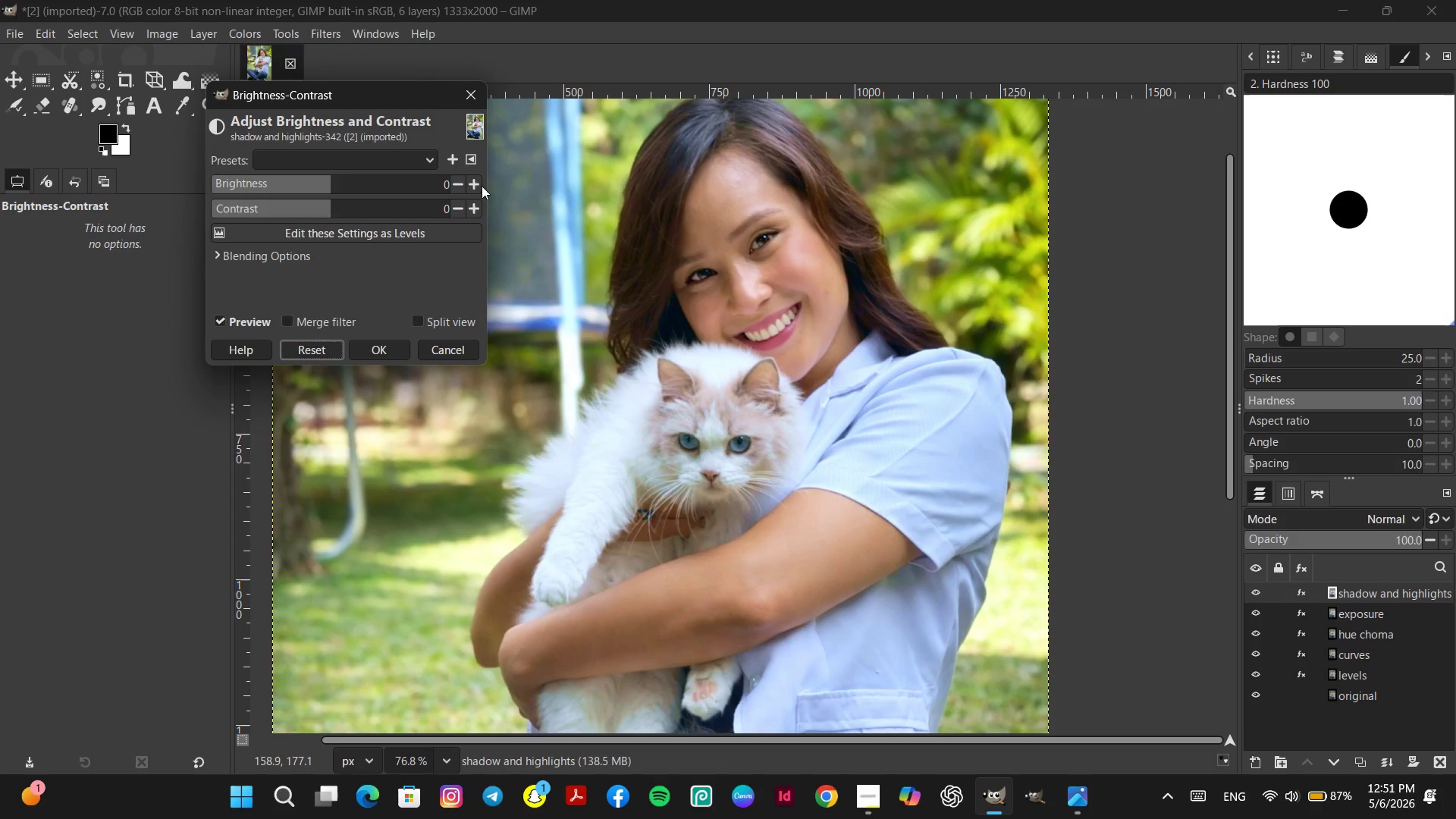 
left_click([477, 184])
 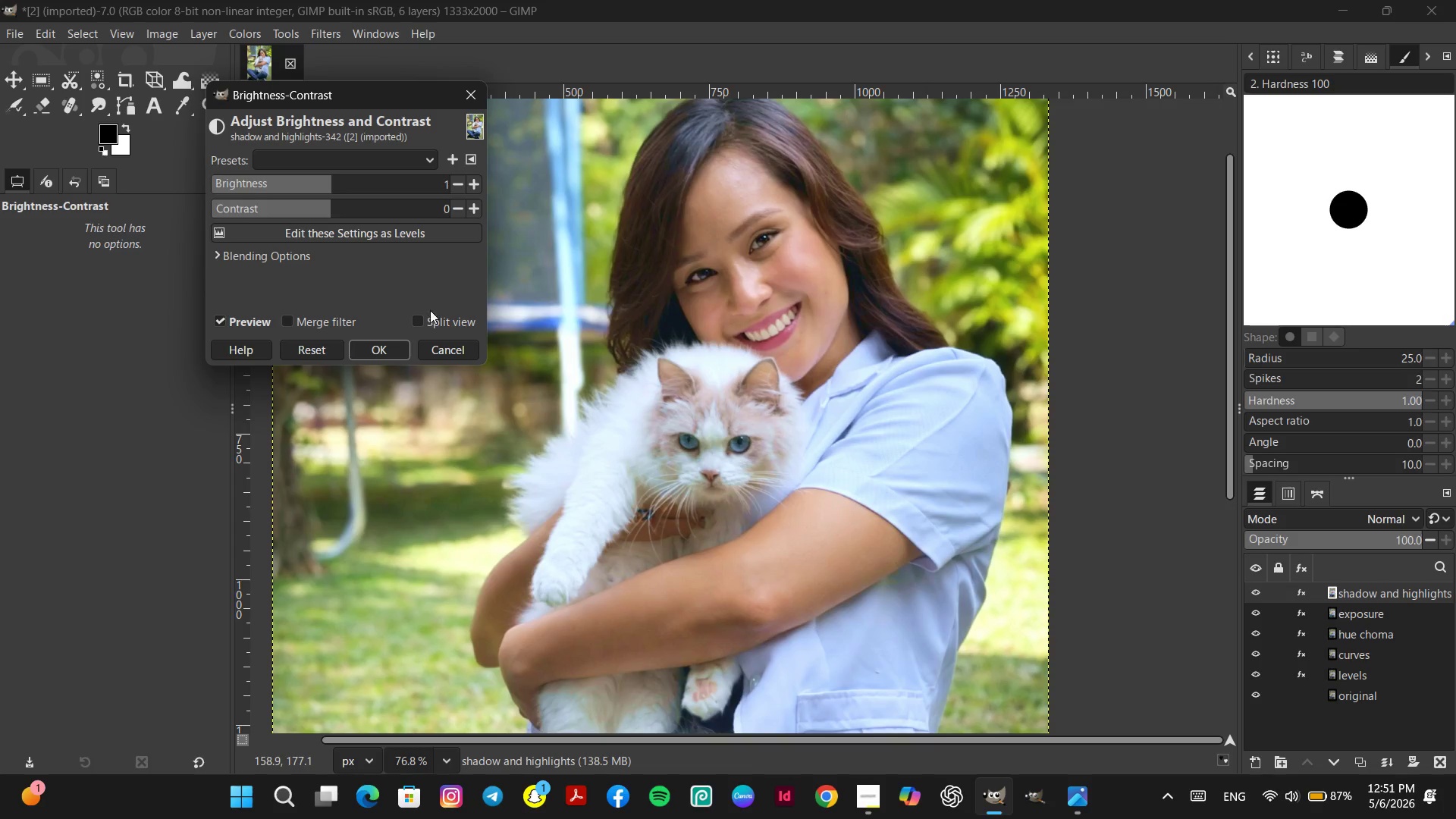 
left_click([417, 327])
 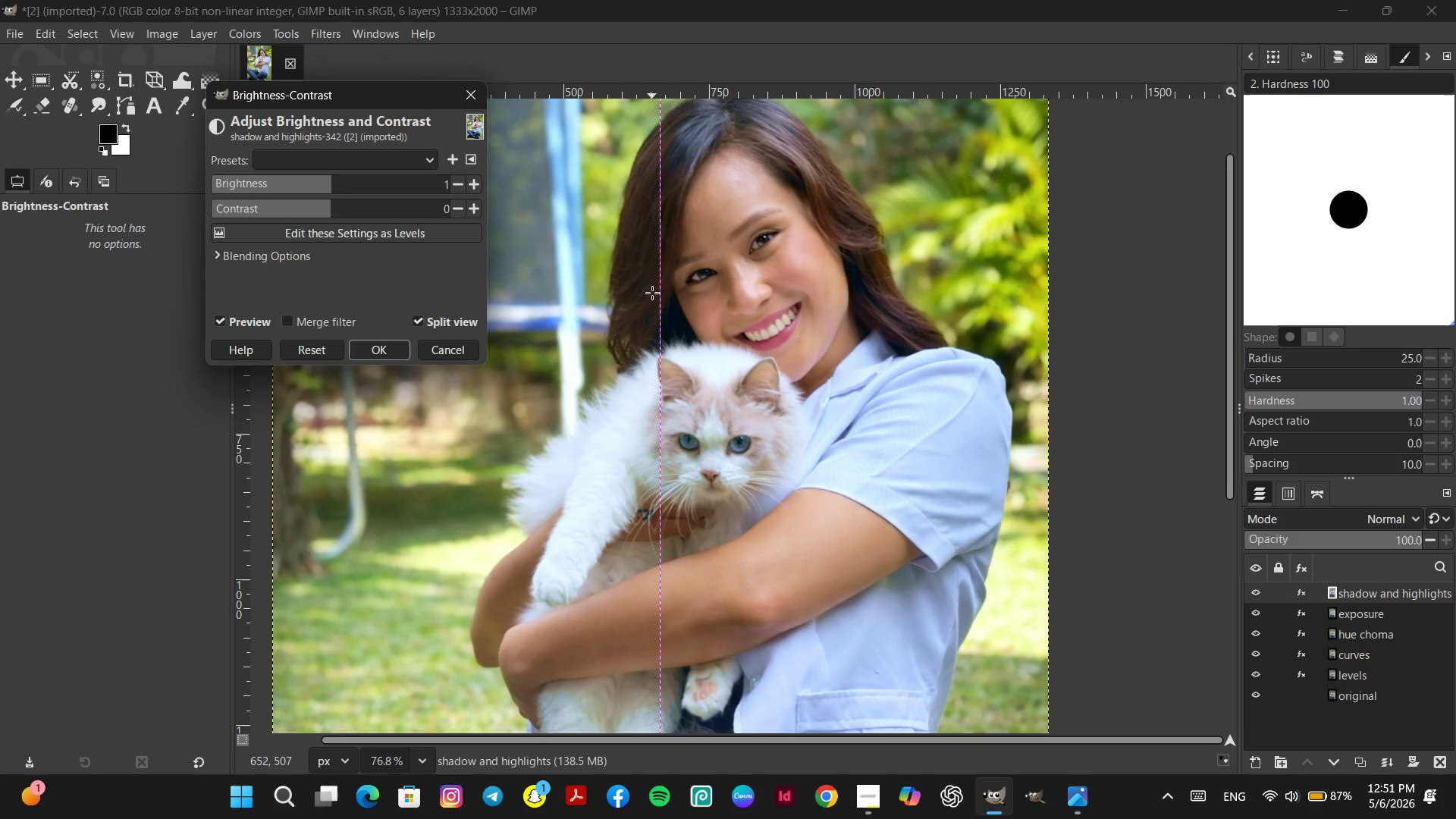 
left_click_drag(start_coordinate=[658, 291], to_coordinate=[1122, 296])
 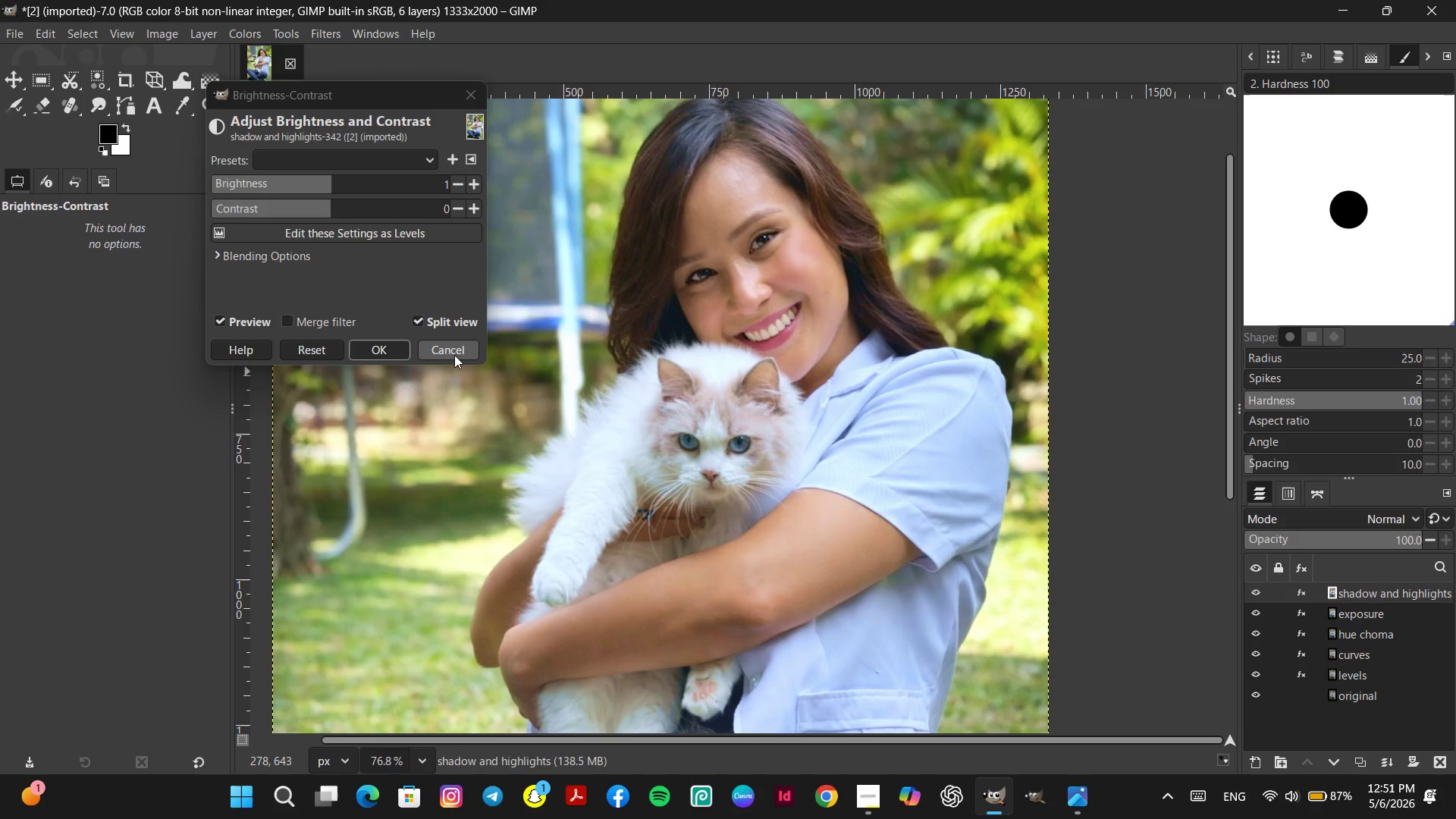 
left_click([456, 353])
 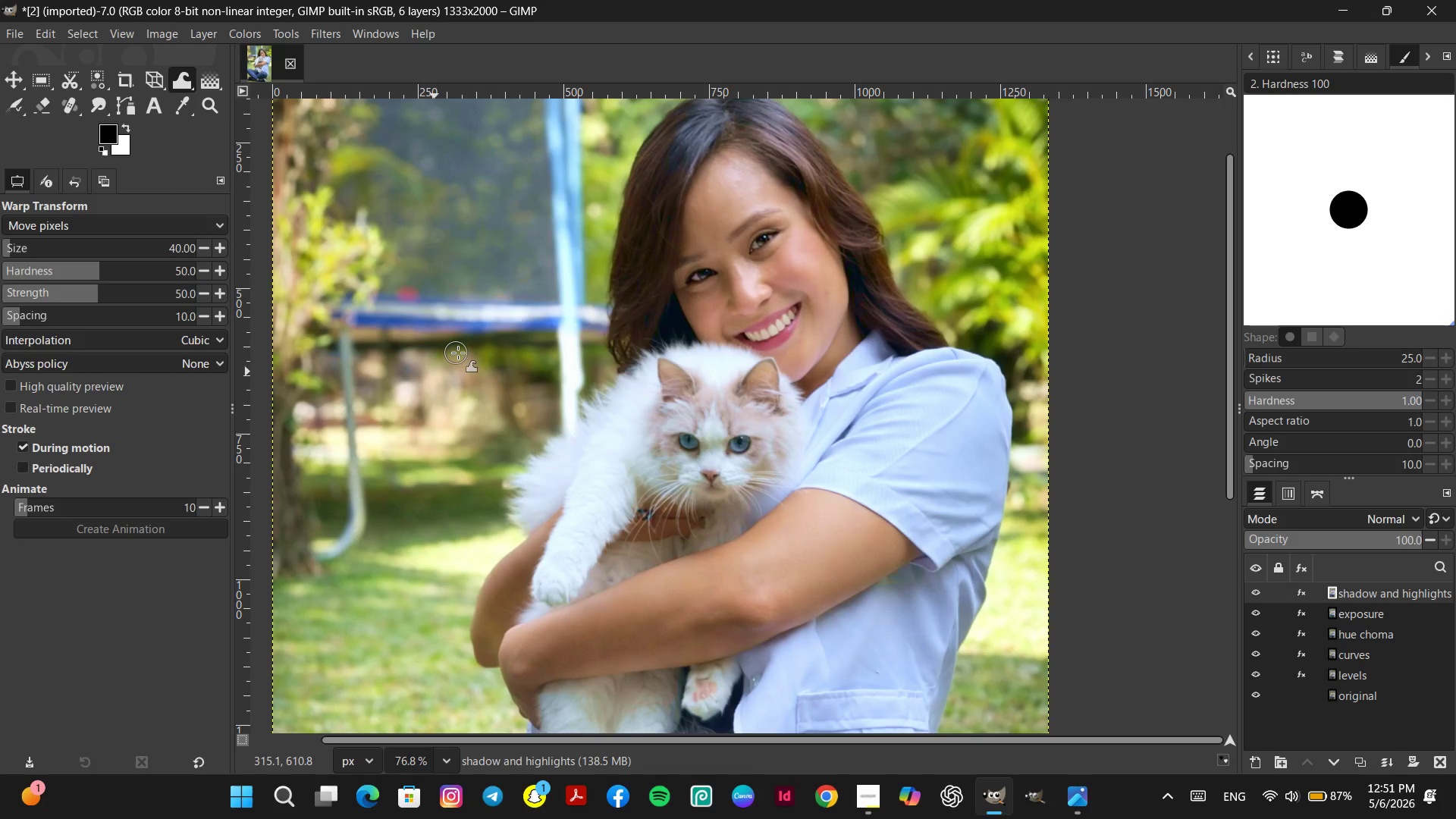 
hold_key(key=ControlLeft, duration=0.66)
 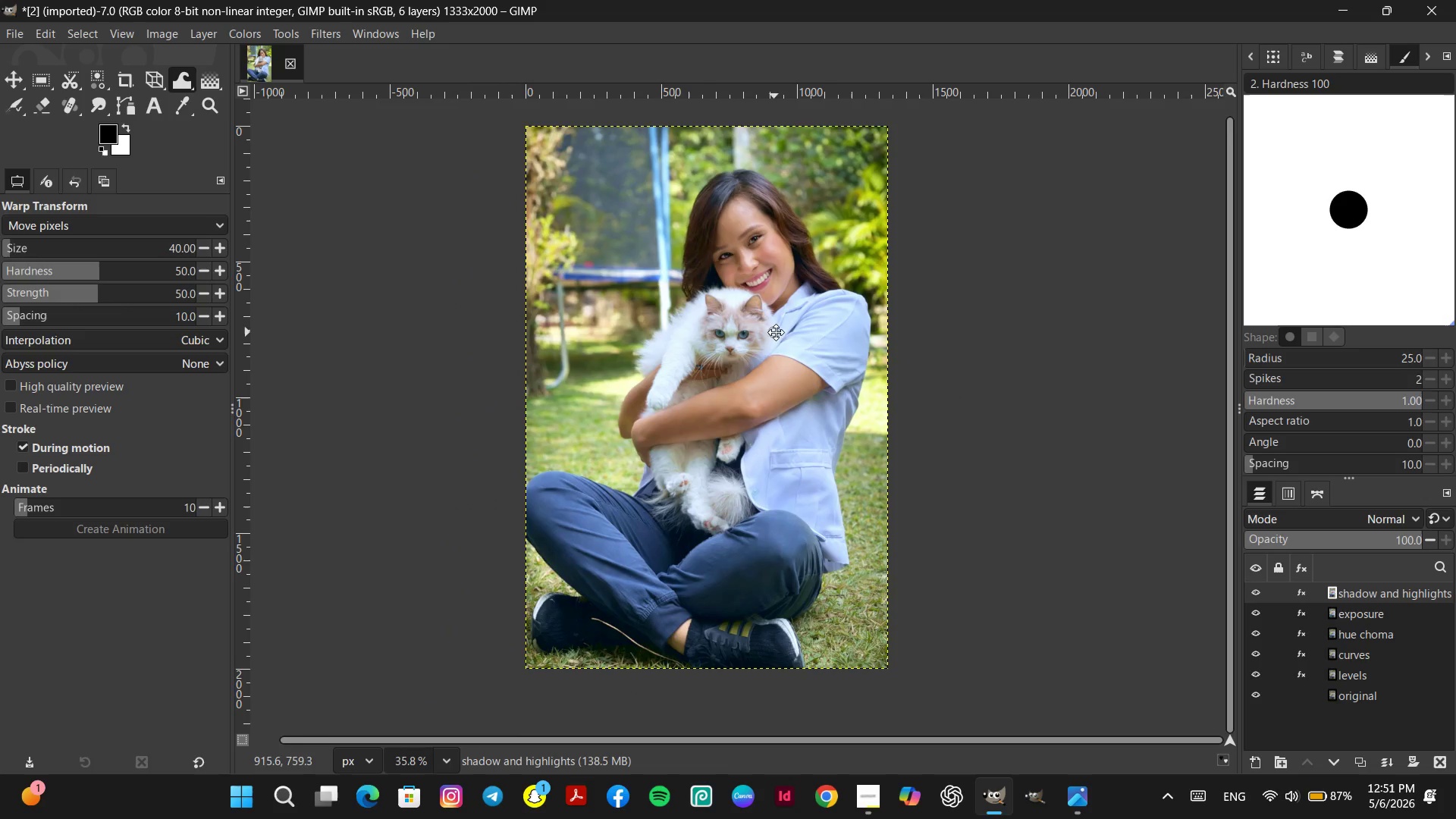 
hold_key(key=Space, duration=0.36)
 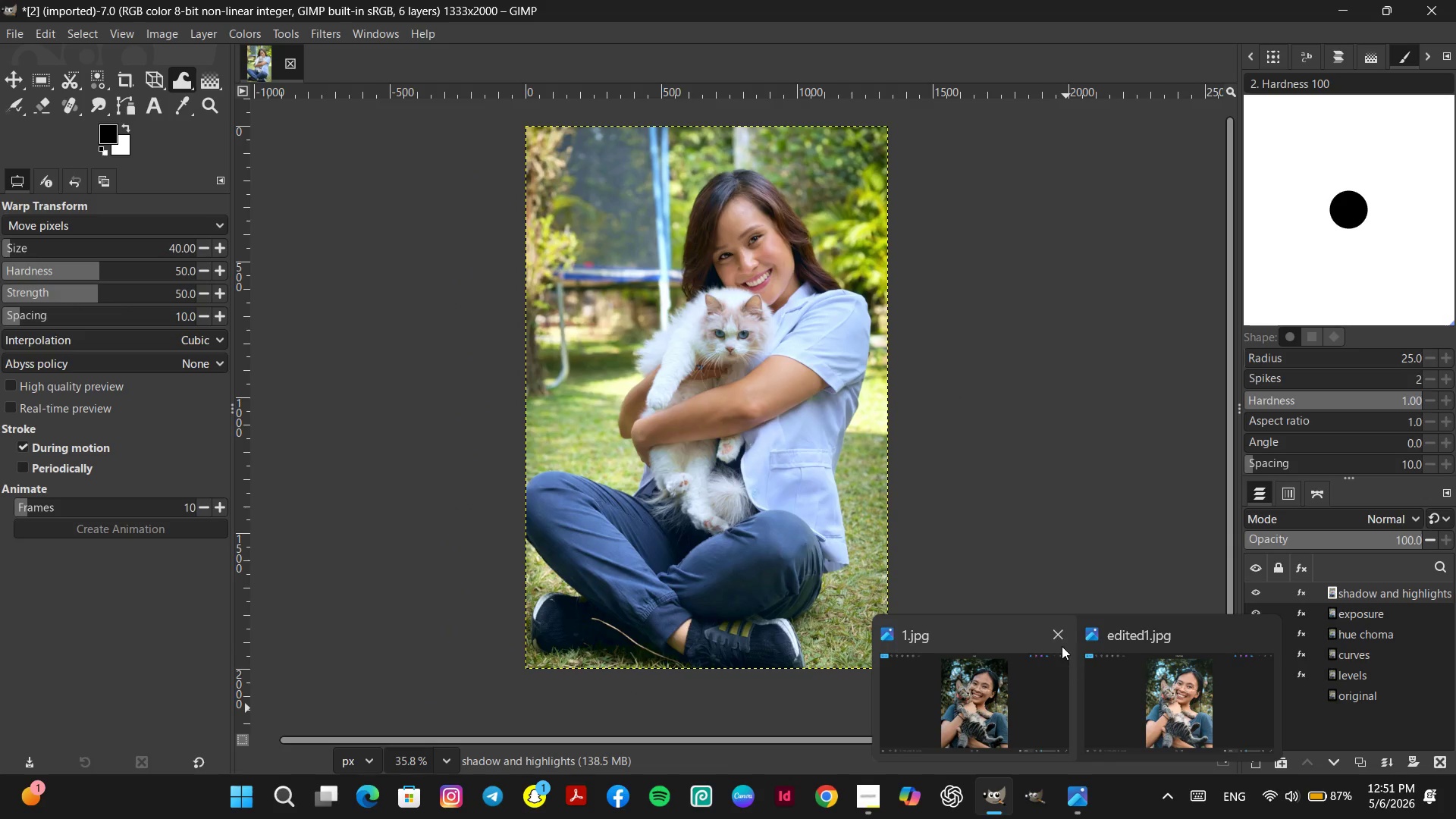 
scroll: coordinate [807, 434], scroll_direction: down, amount: 8.0
 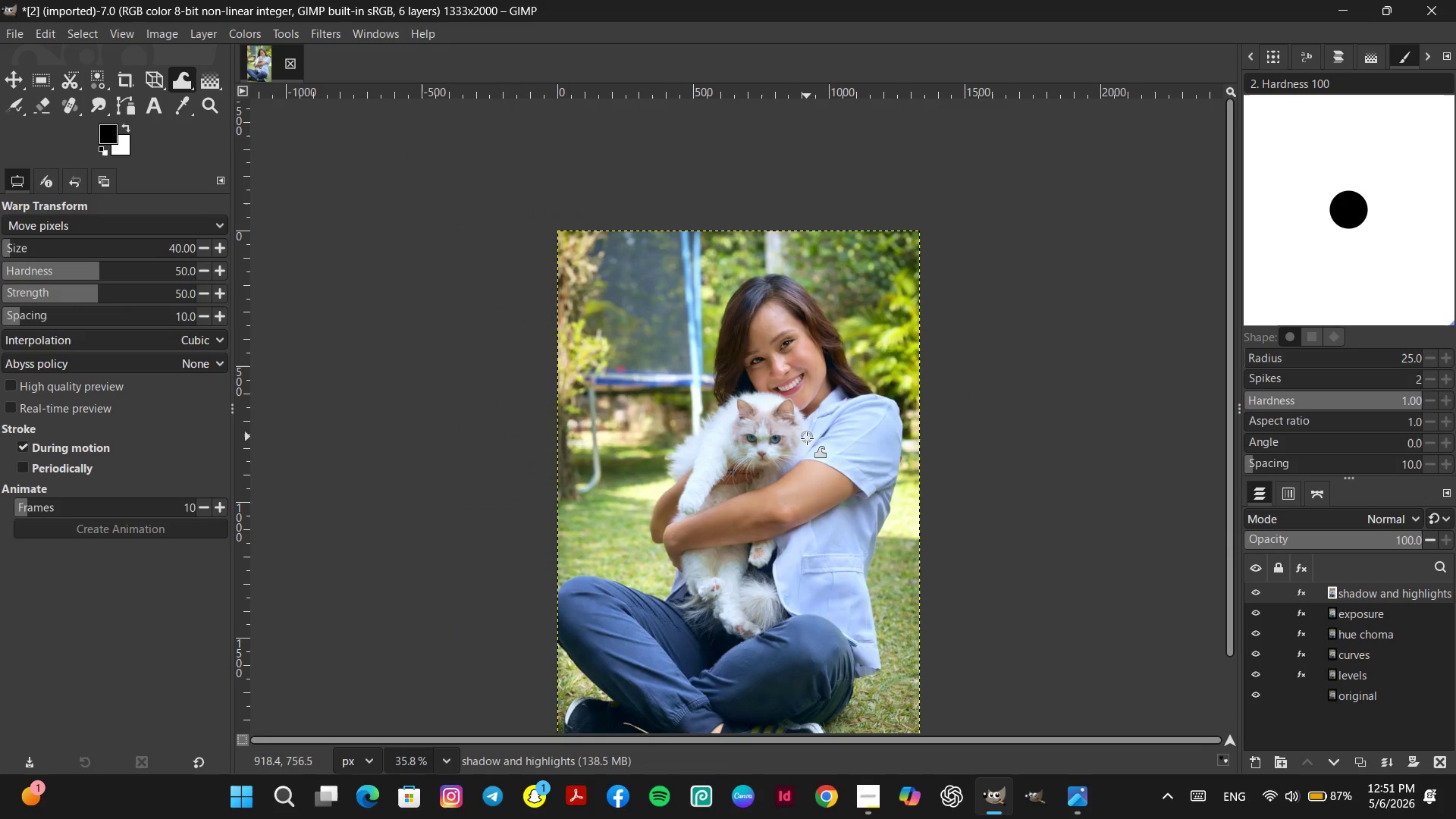 
left_click([1060, 640])
 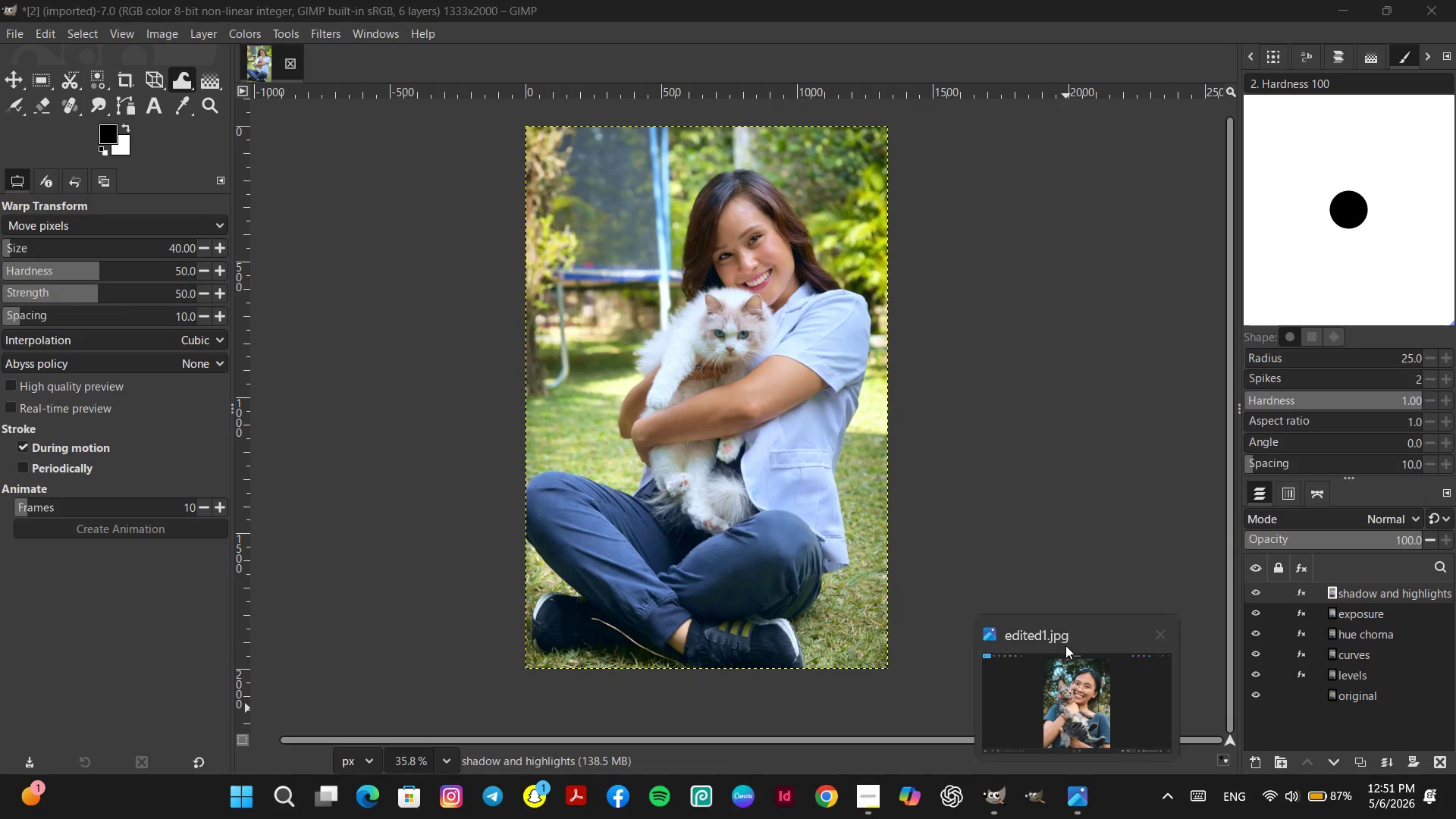 
left_click([1070, 651])
 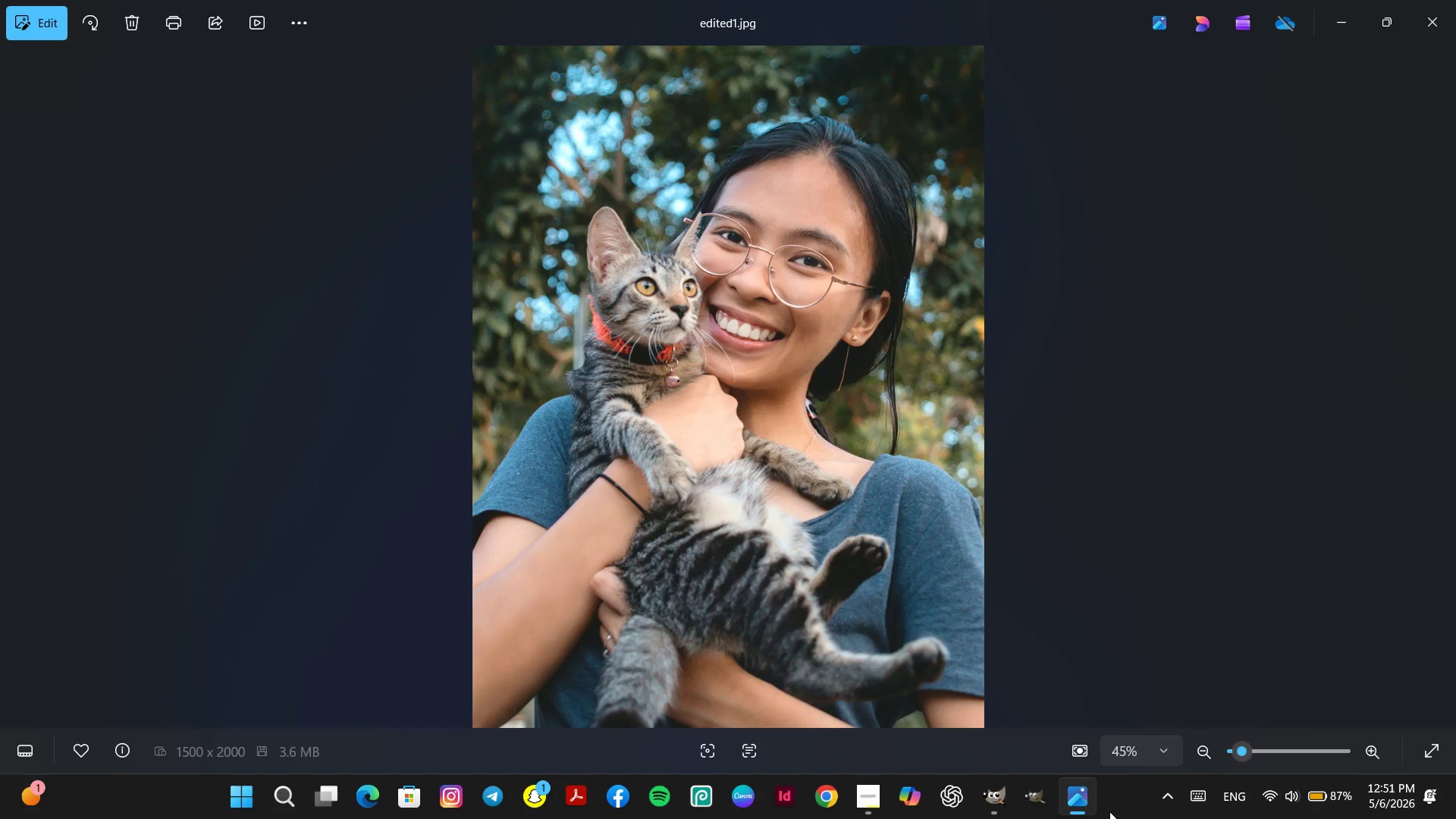 
left_click([1081, 808])
 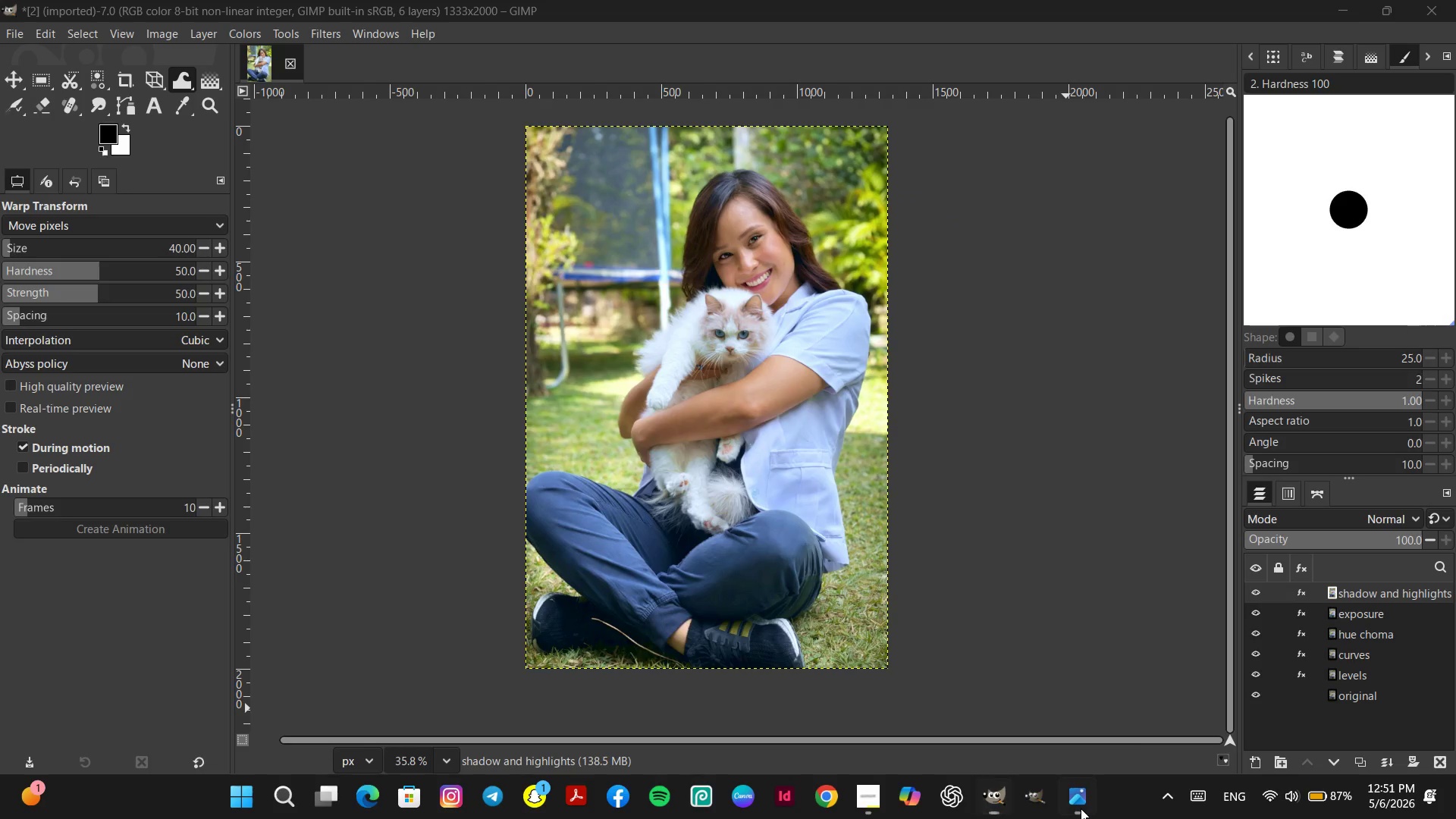 
double_click([1081, 808])
 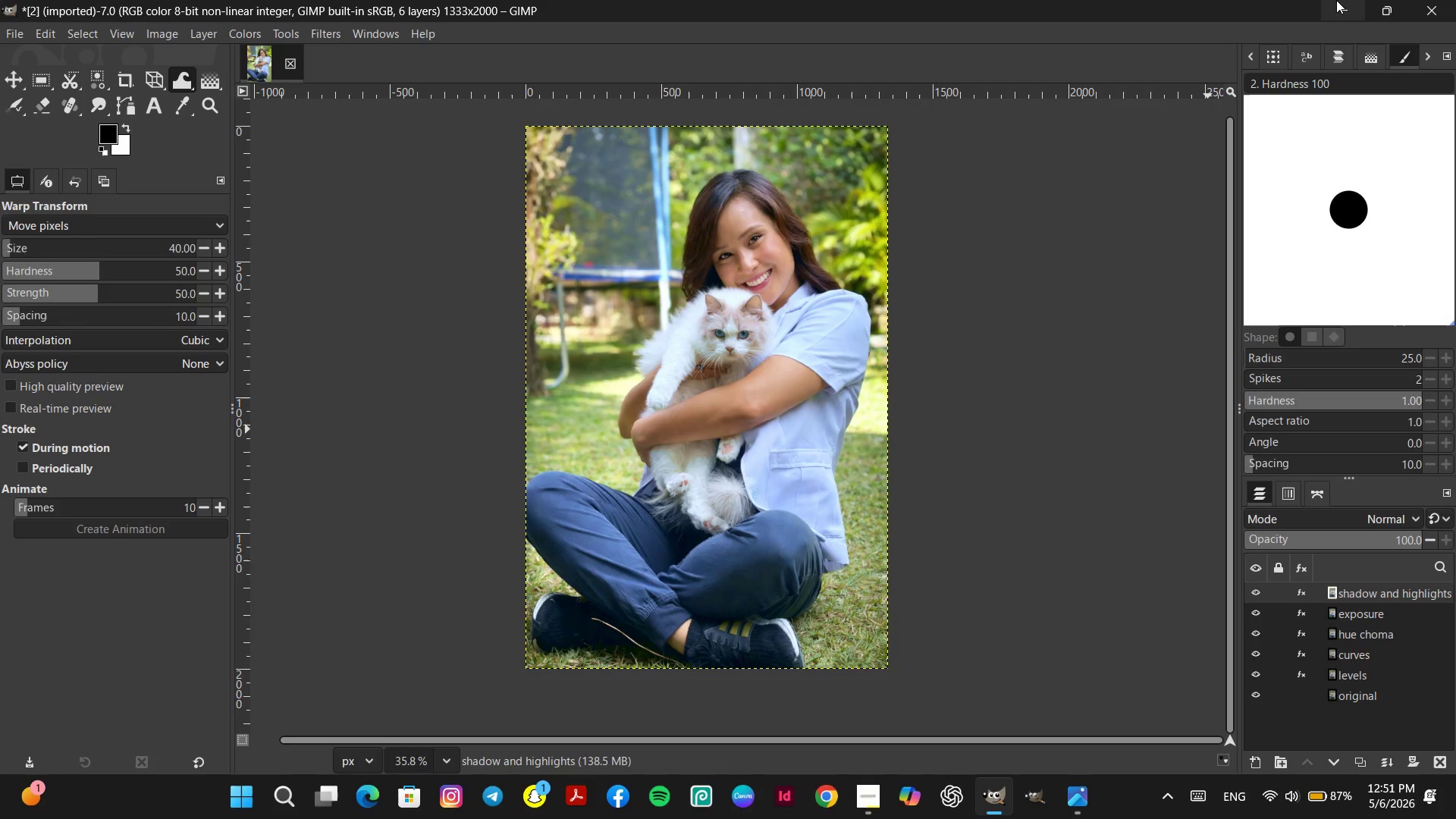 
left_click([1336, 0])
 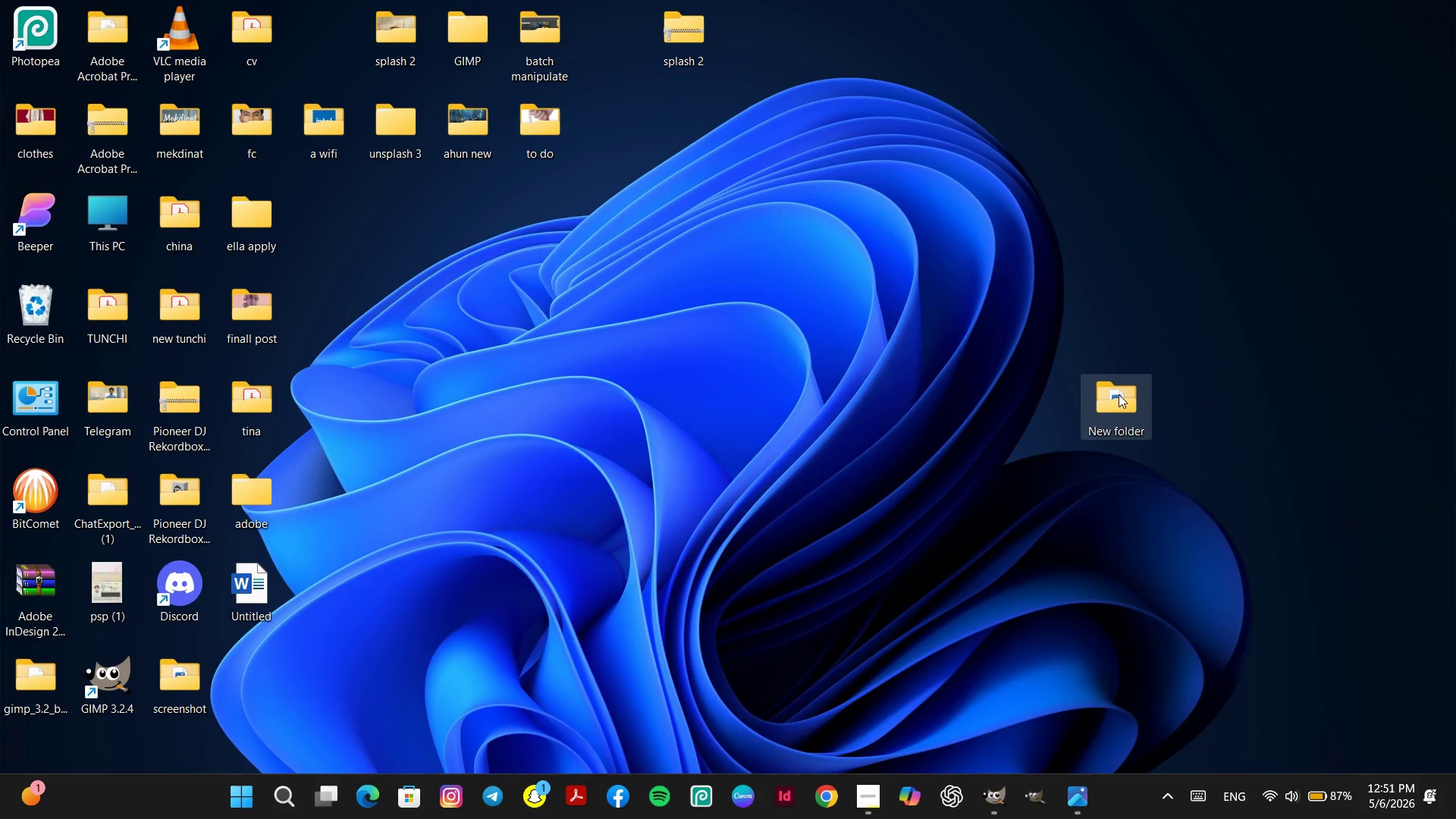 
double_click([1119, 394])
 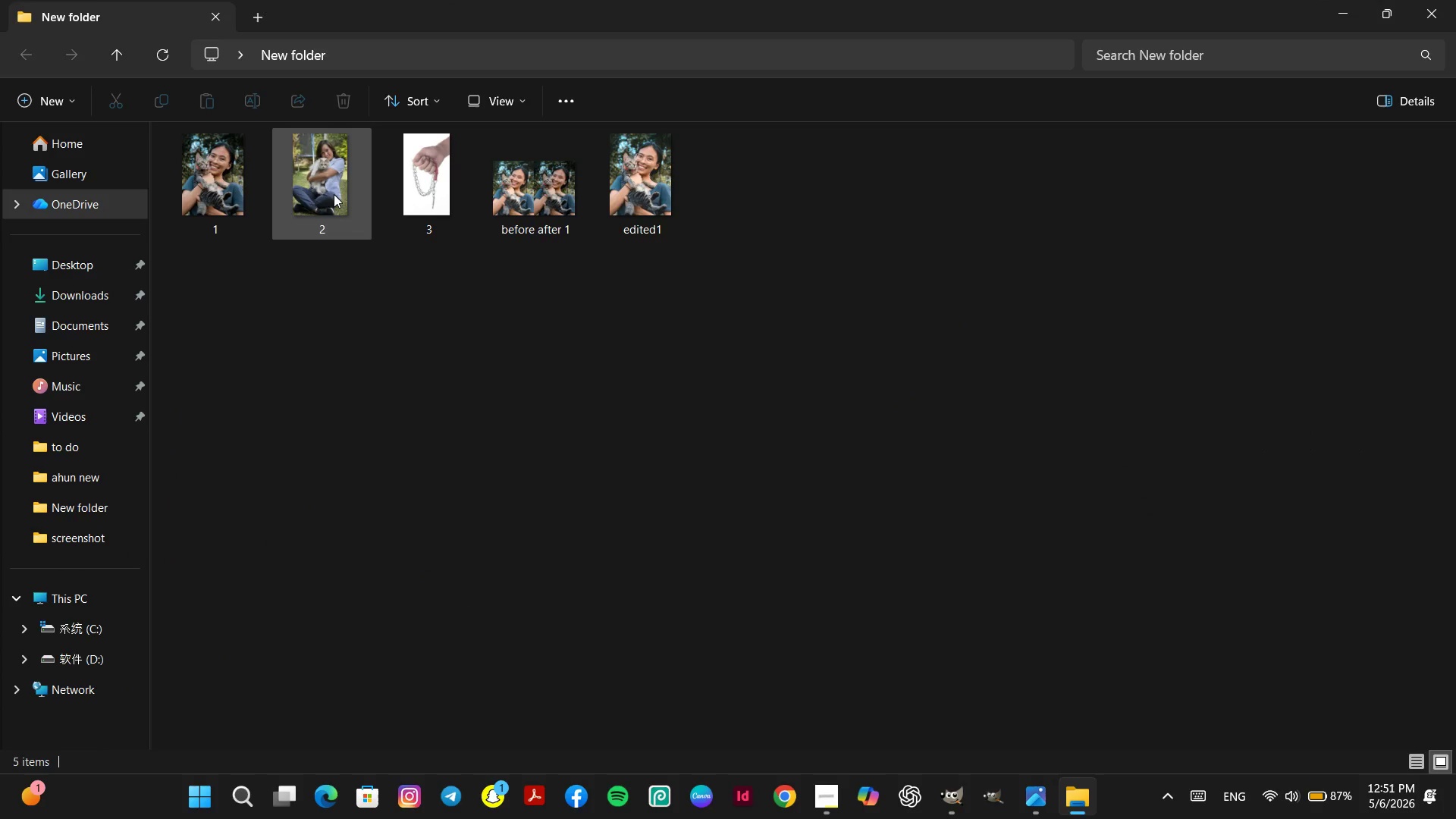 
double_click([334, 194])
 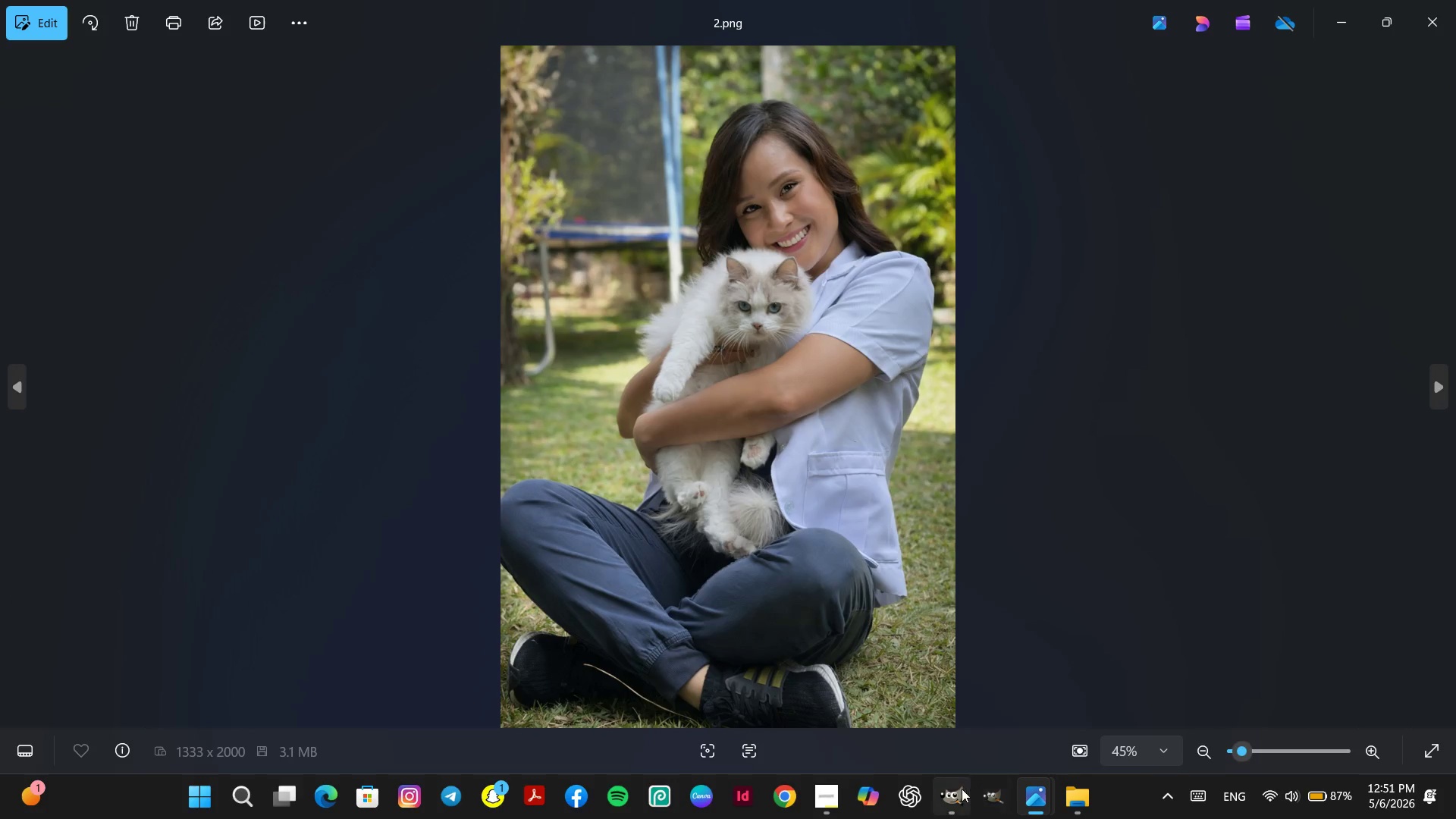 
left_click([956, 799])
 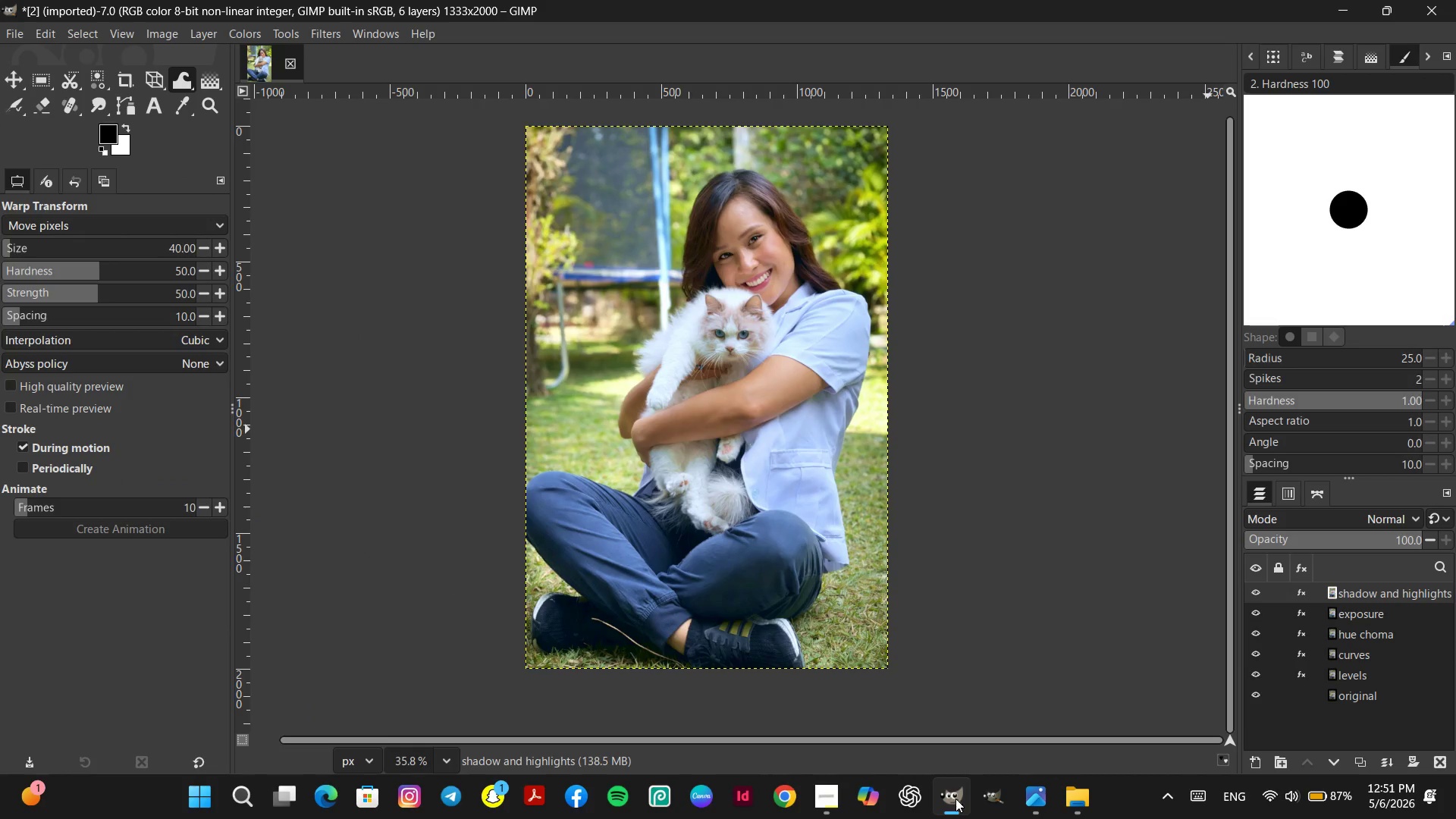 
left_click([956, 799])
 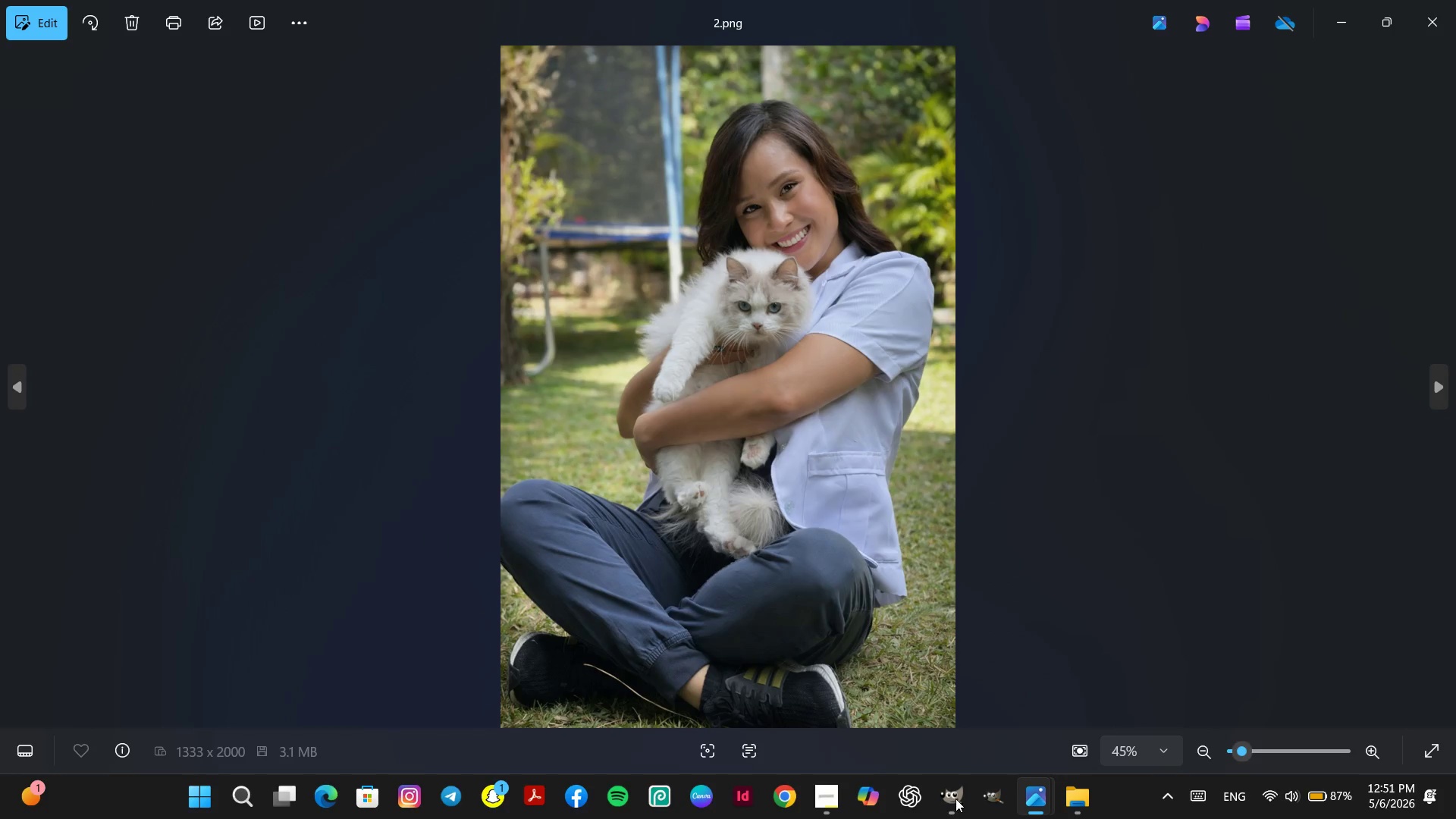 
left_click([956, 799])
 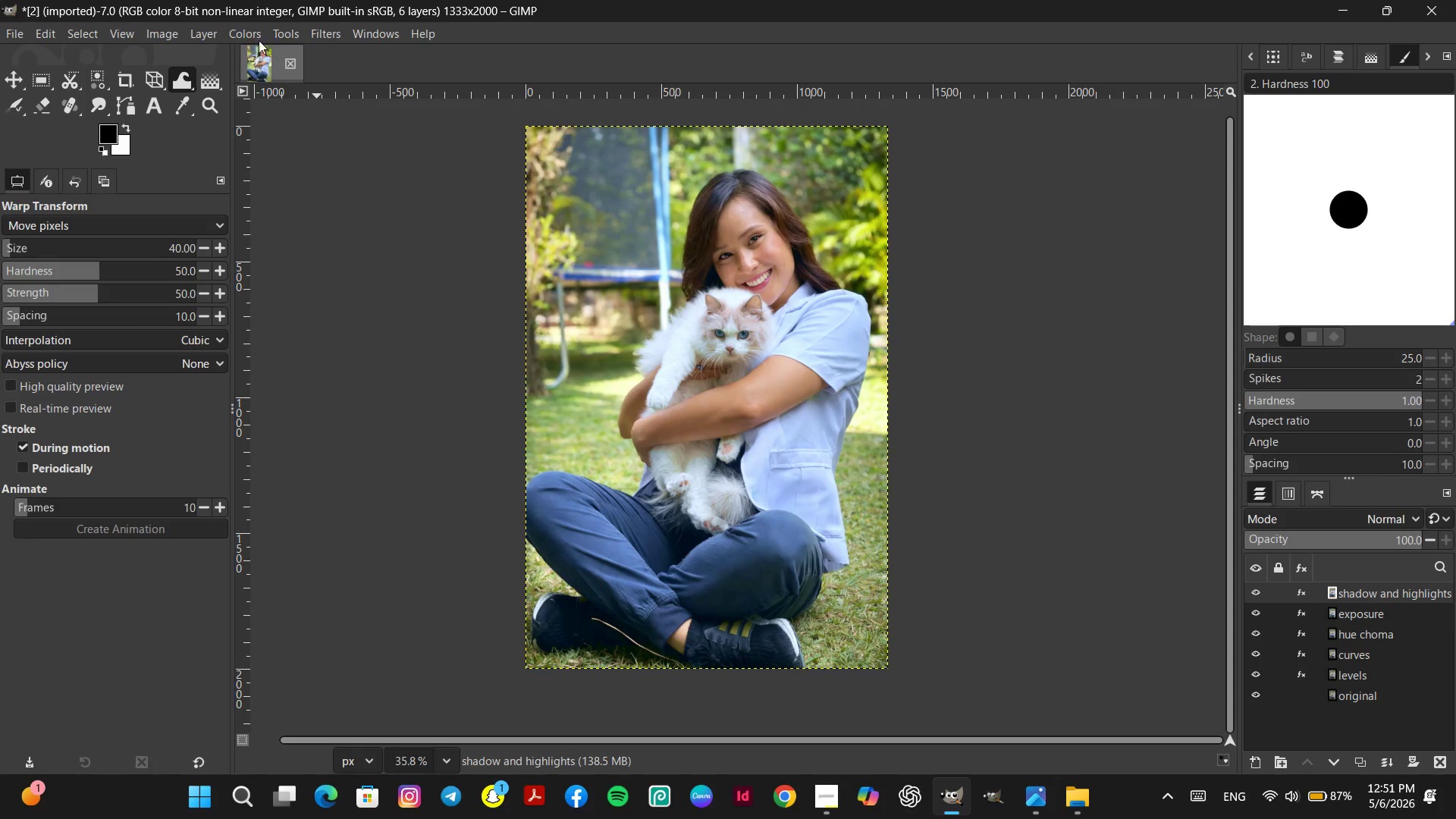 
left_click([244, 33])
 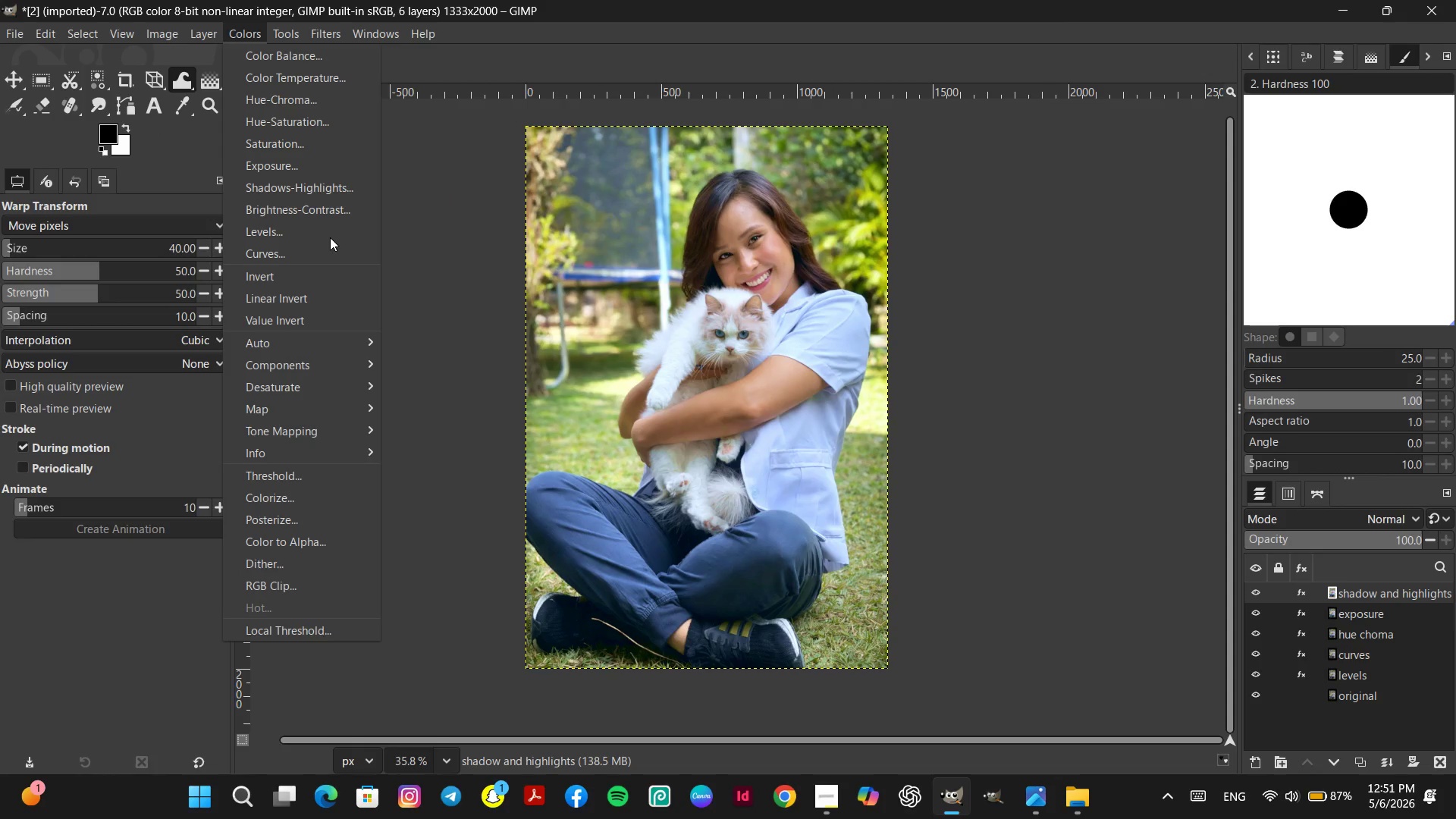 
mouse_move([296, 239])
 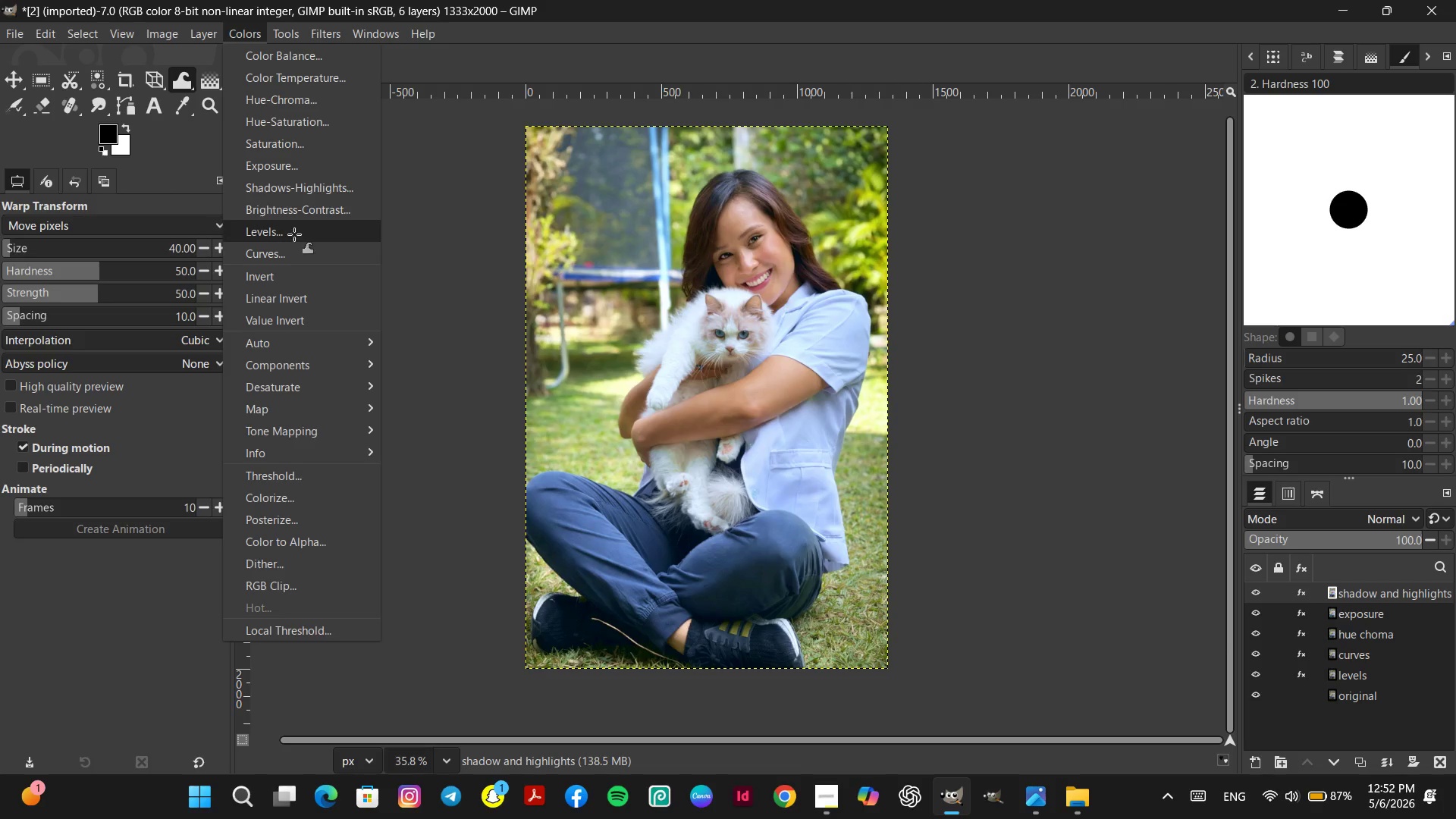 
left_click([294, 234])
 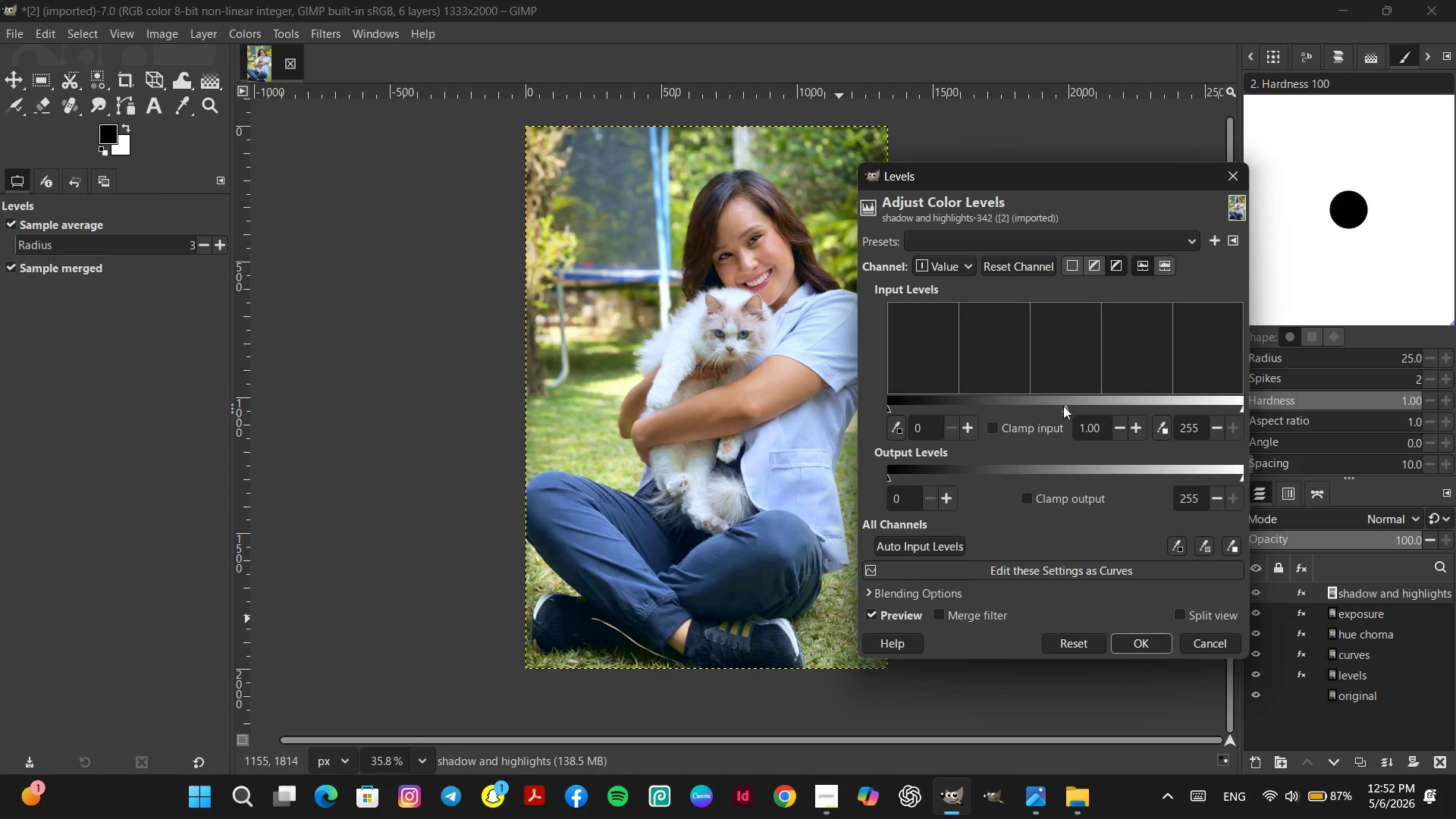 
left_click([1061, 406])
 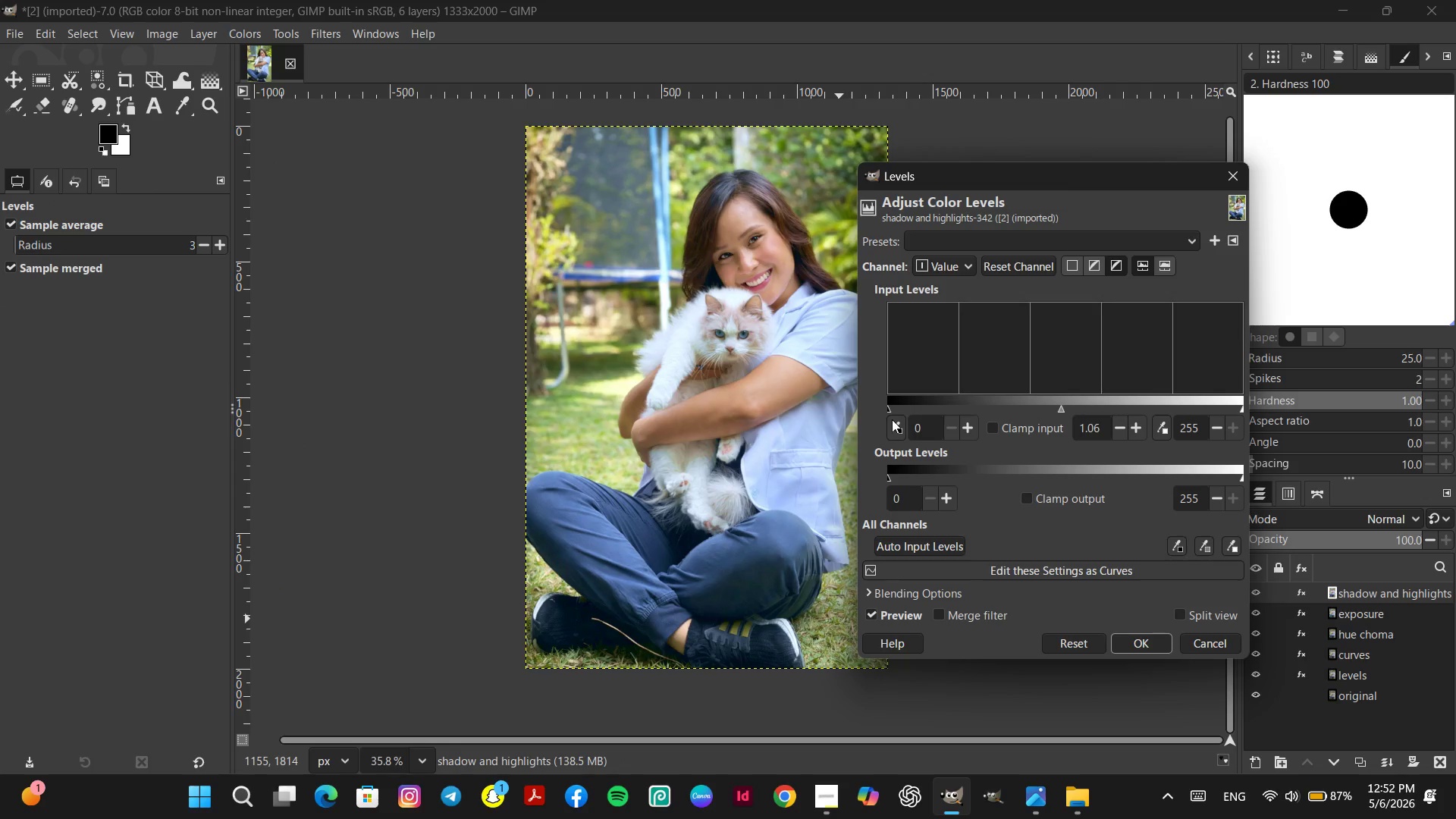 
wait(5.62)
 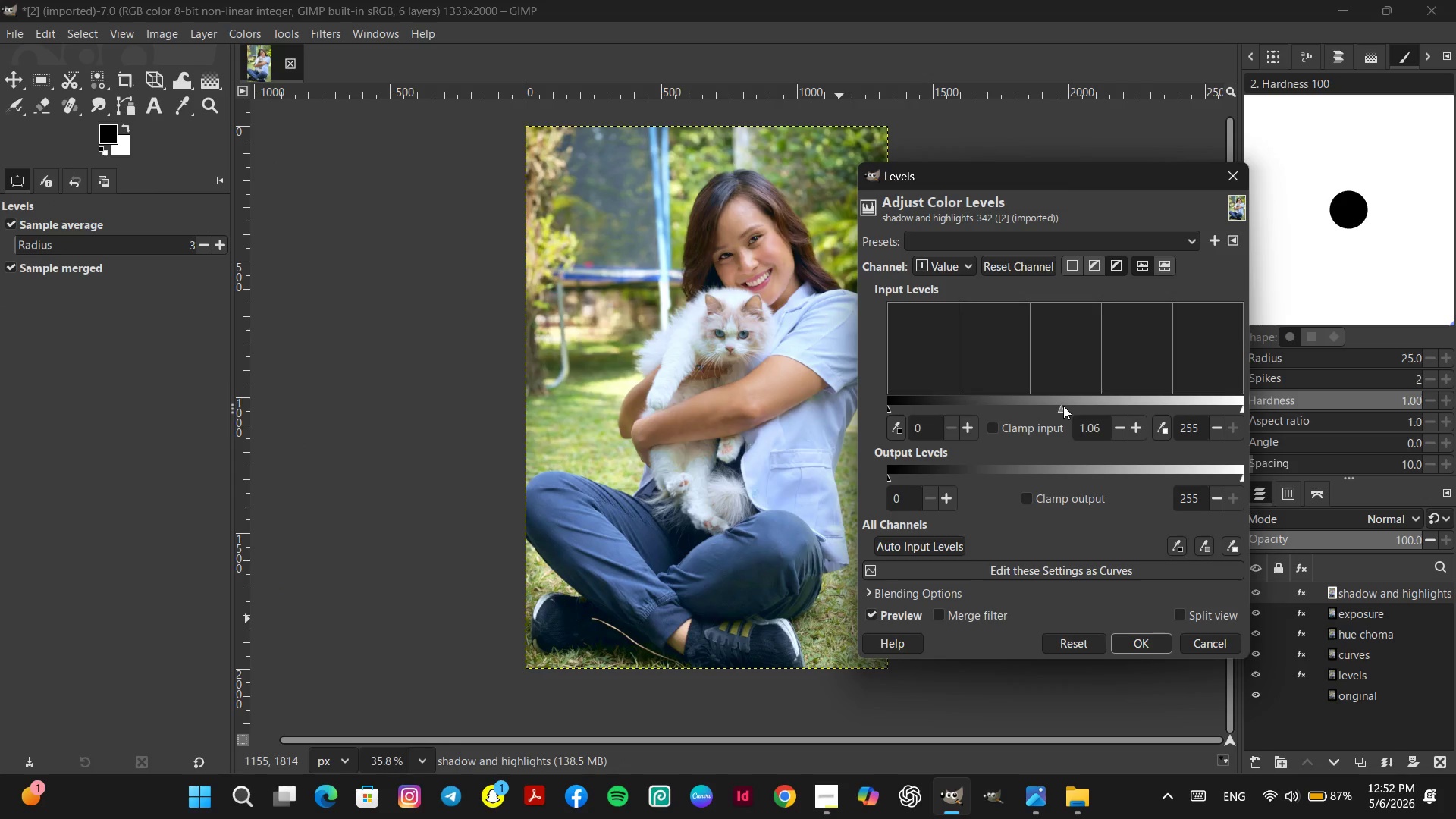 
left_click_drag(start_coordinate=[888, 479], to_coordinate=[891, 475])
 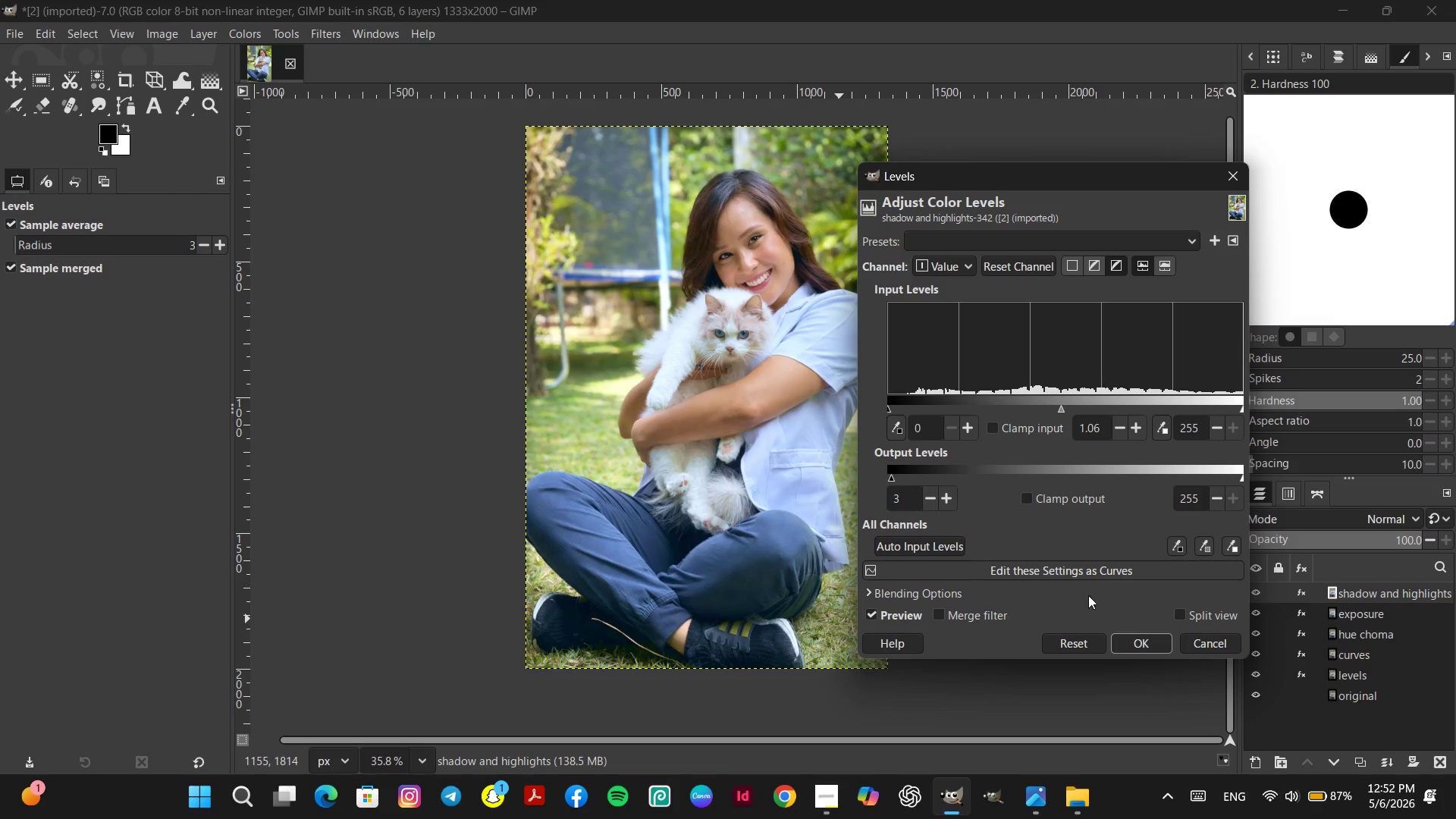 
left_click([1085, 642])
 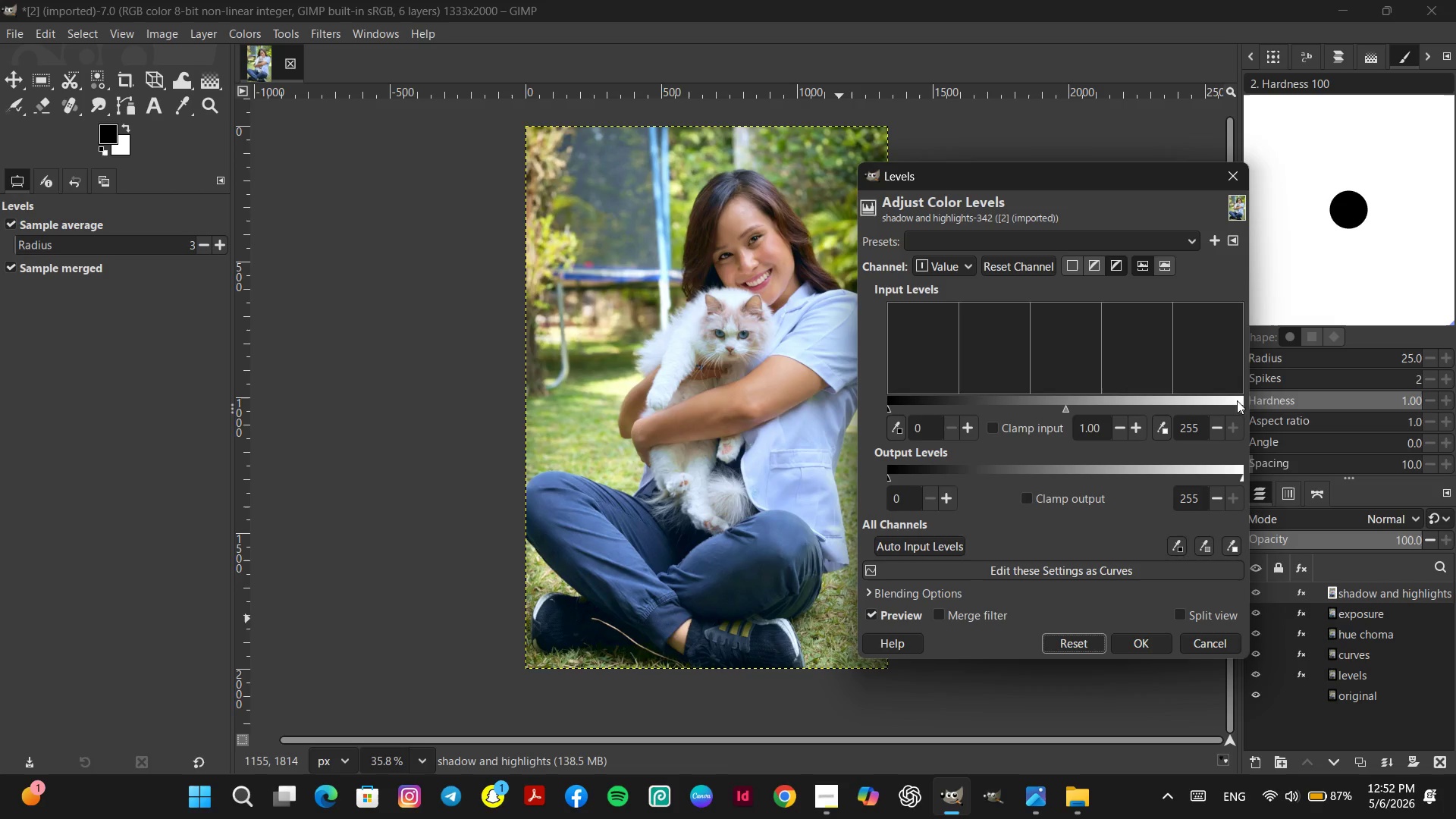 
left_click([1235, 401])
 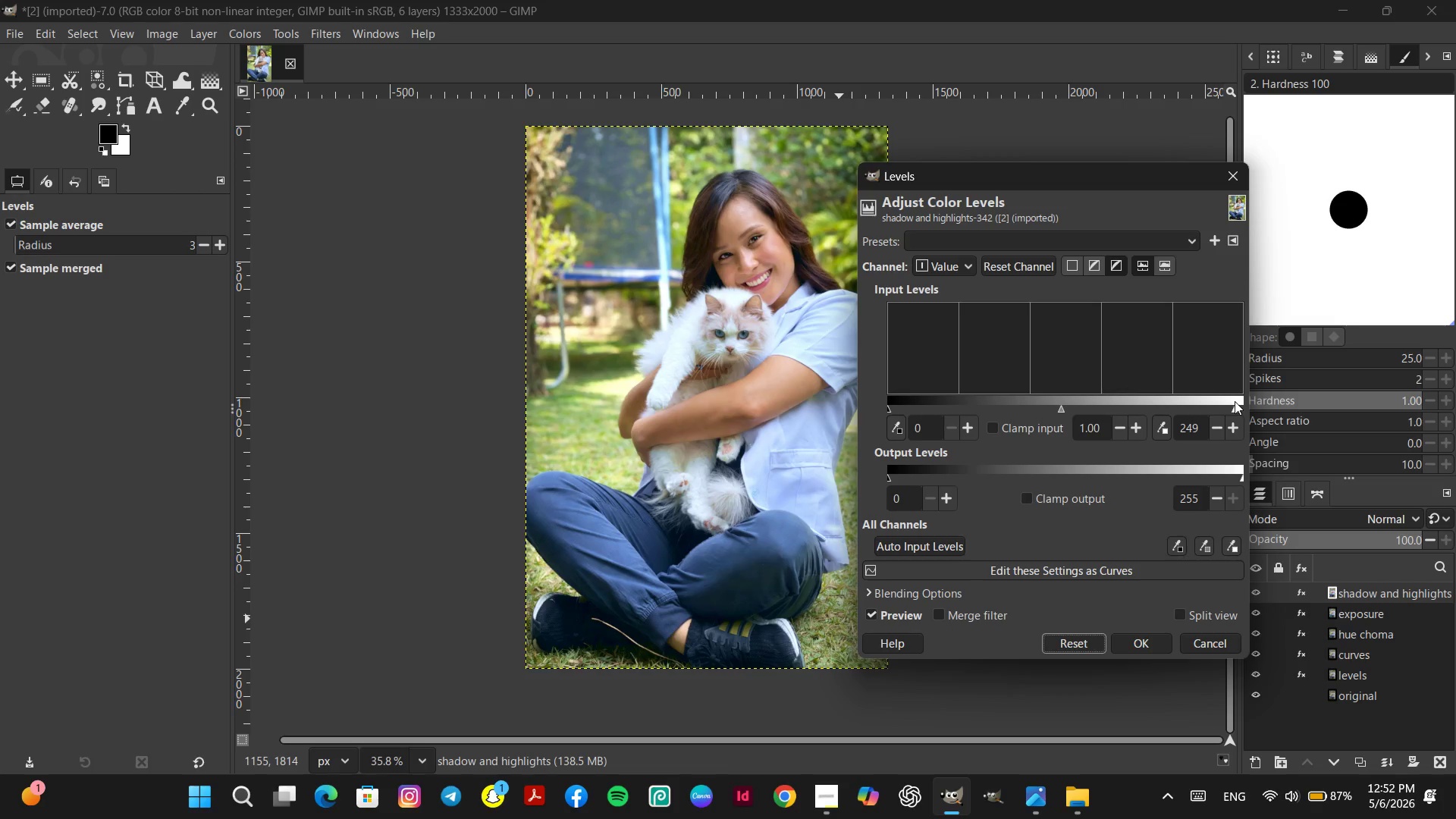 
left_click([1225, 409])
 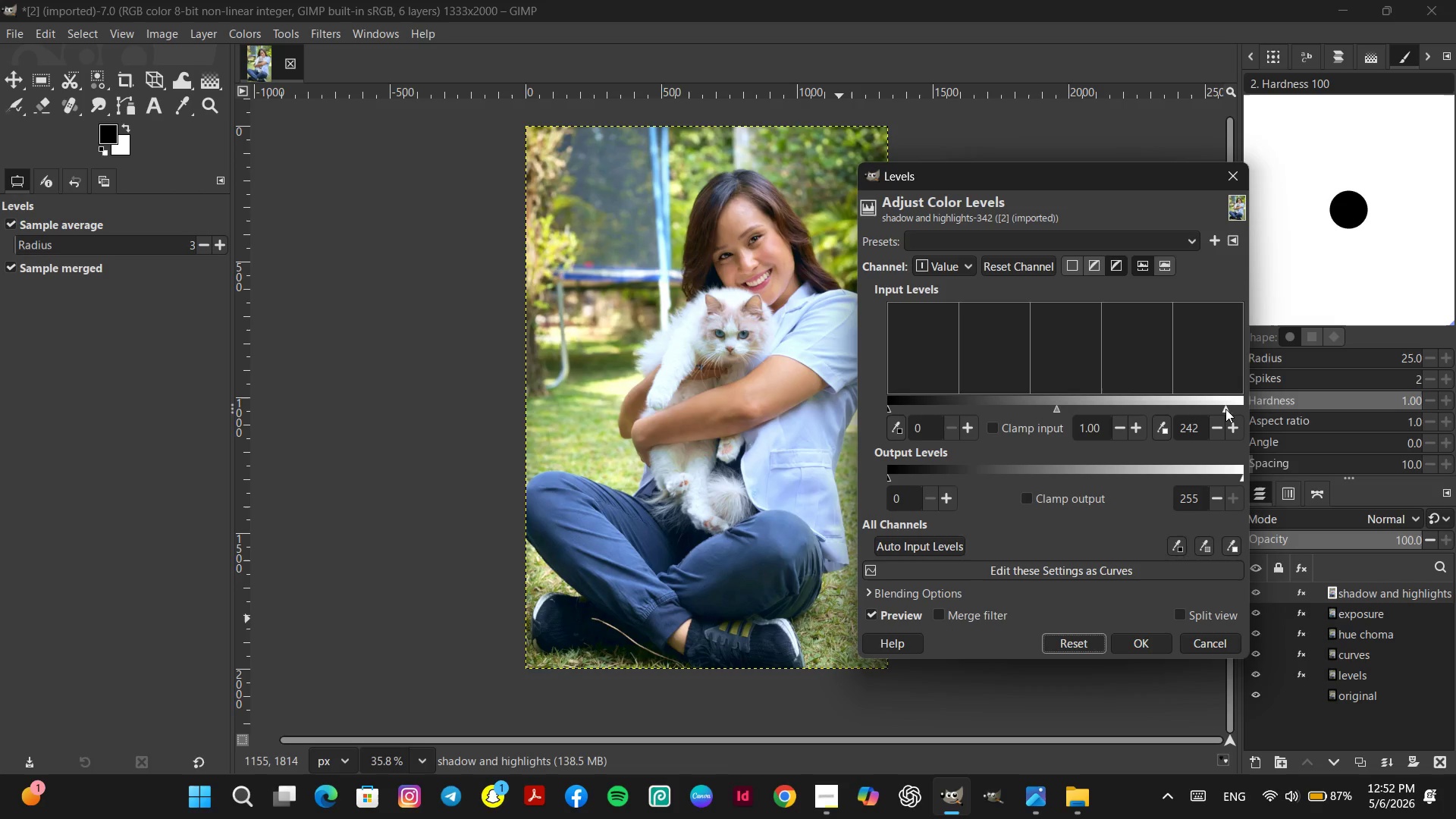 
left_click([1221, 407])
 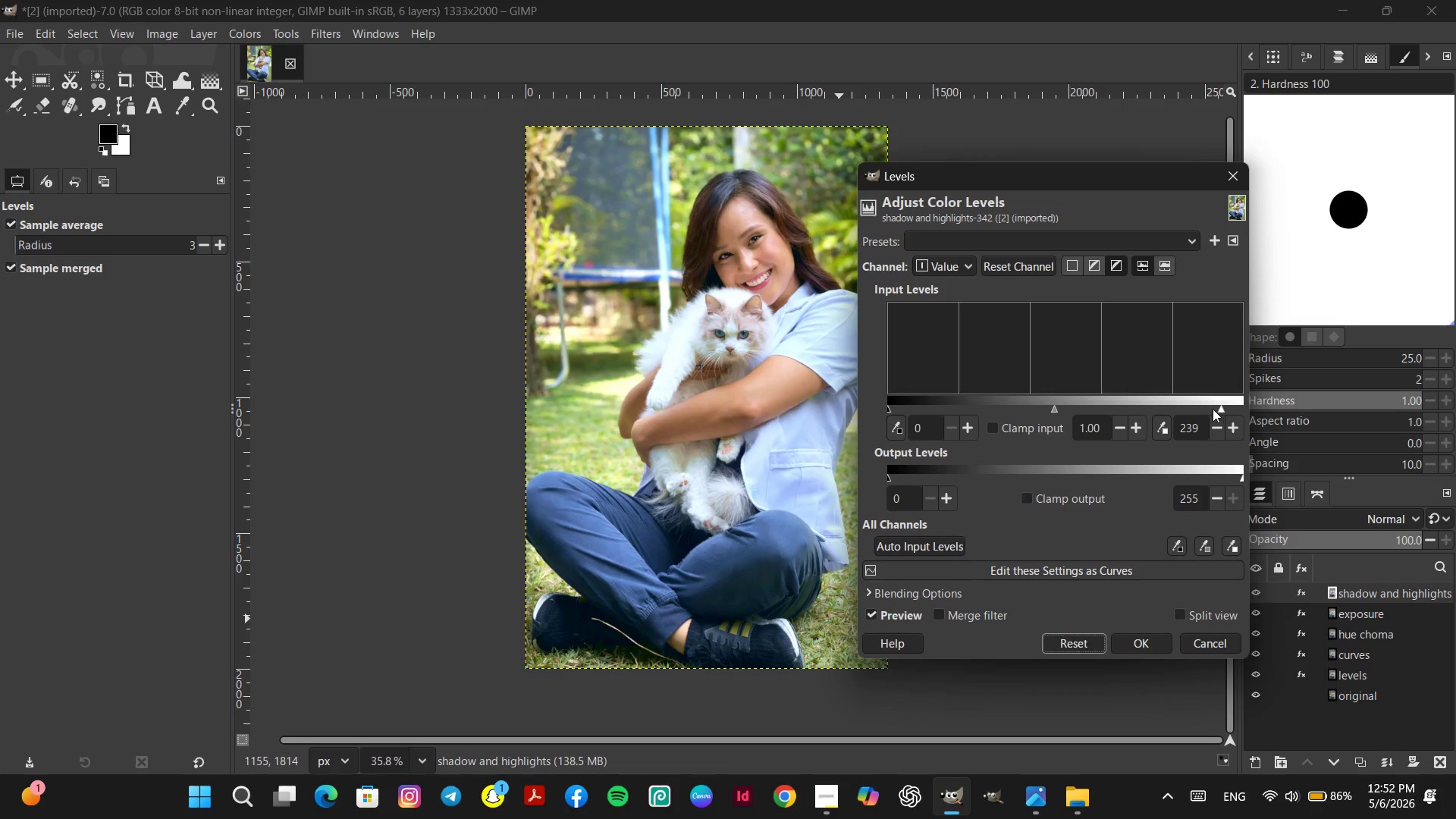 
left_click([1212, 408])
 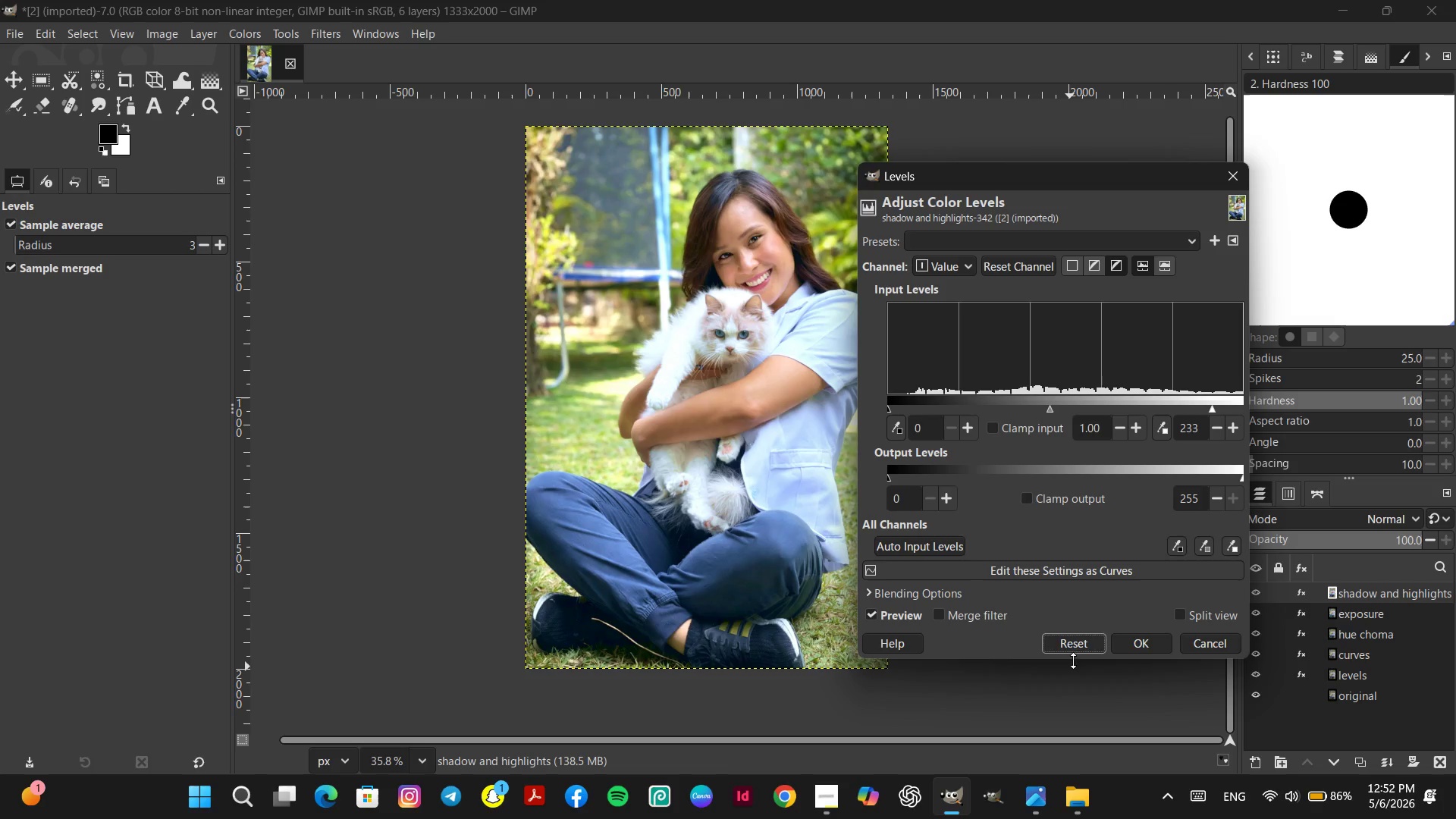 
left_click([1178, 609])
 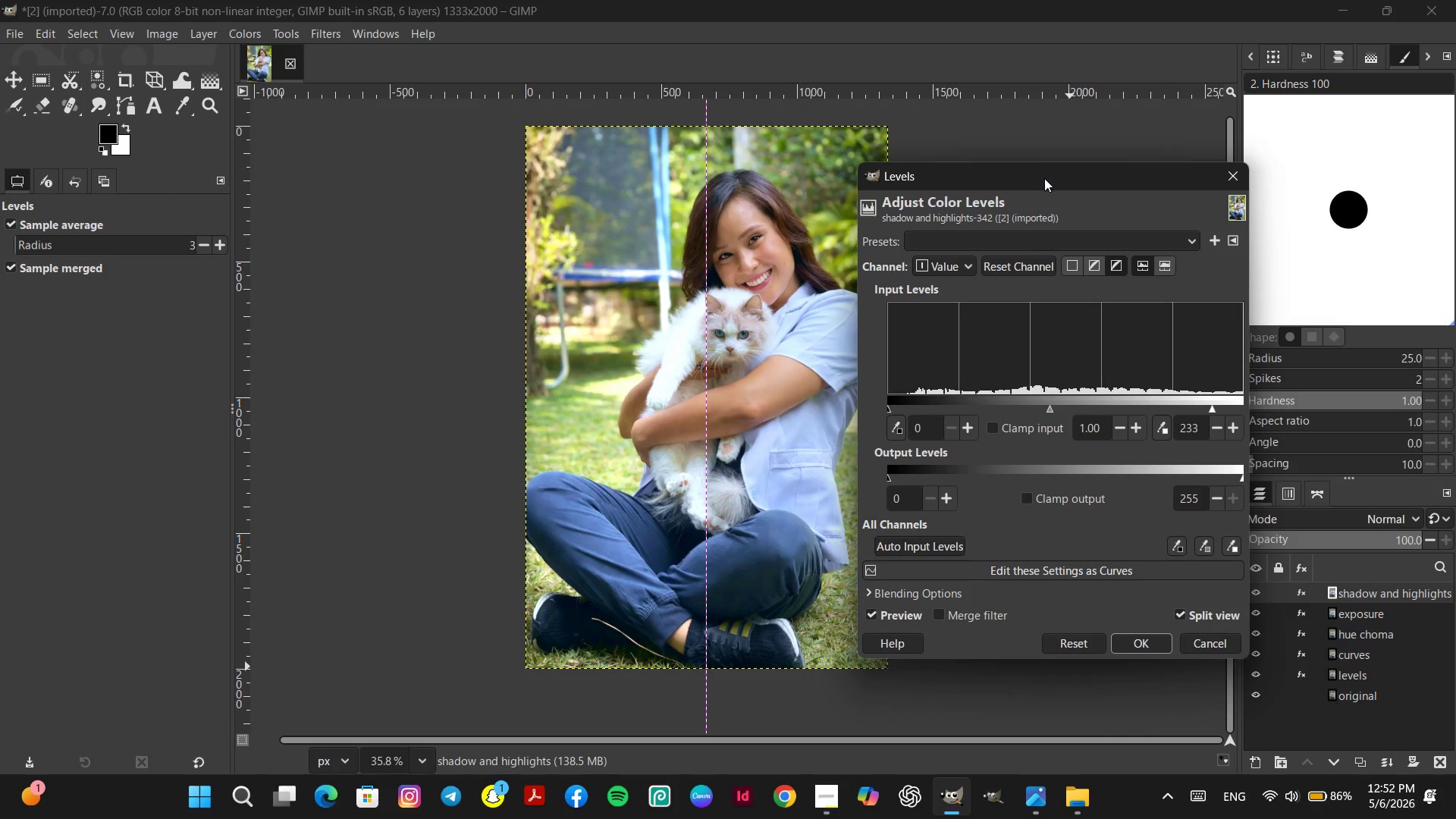 
left_click_drag(start_coordinate=[1048, 174], to_coordinate=[324, 188])
 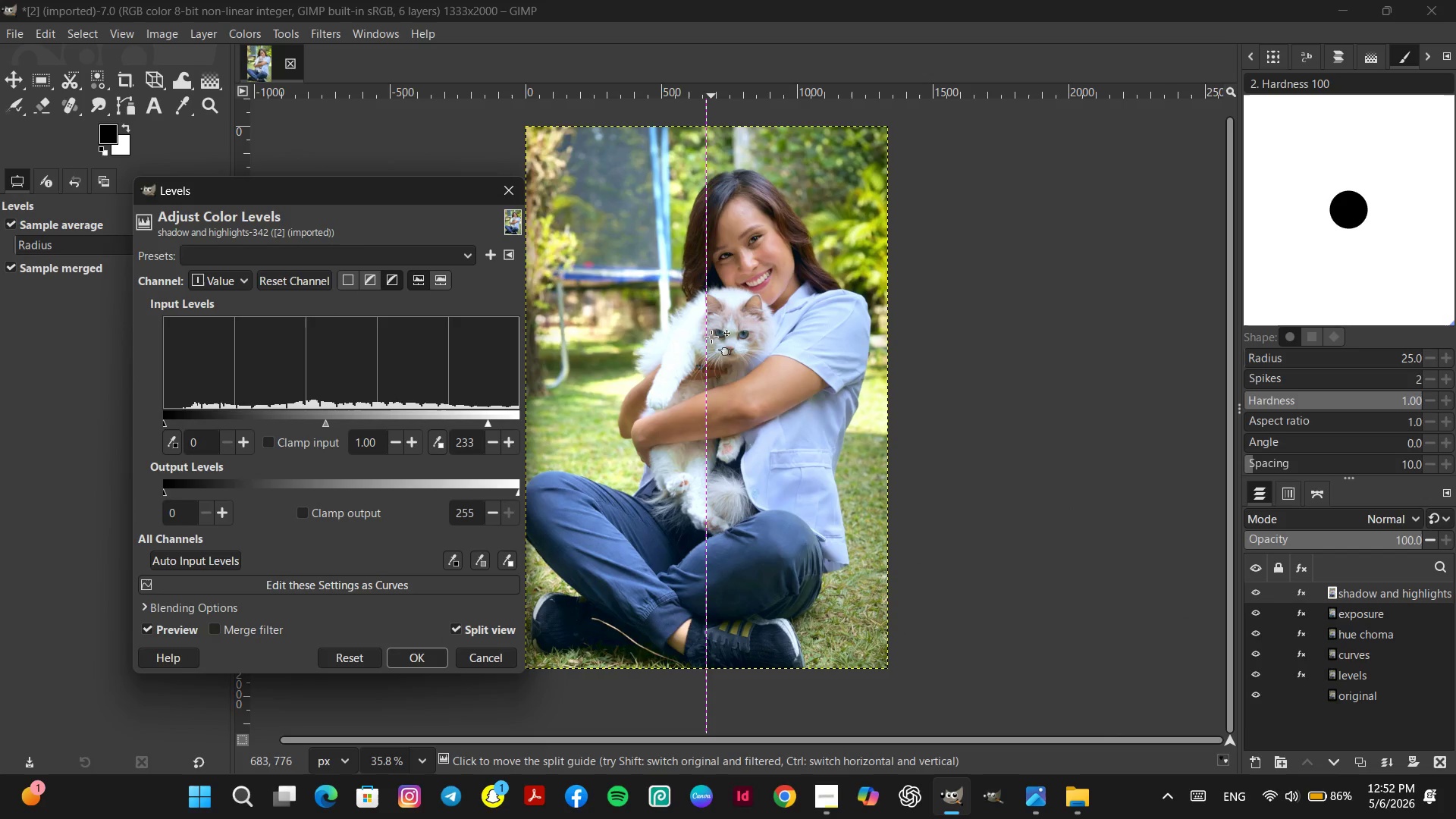 
left_click_drag(start_coordinate=[709, 336], to_coordinate=[956, 347])
 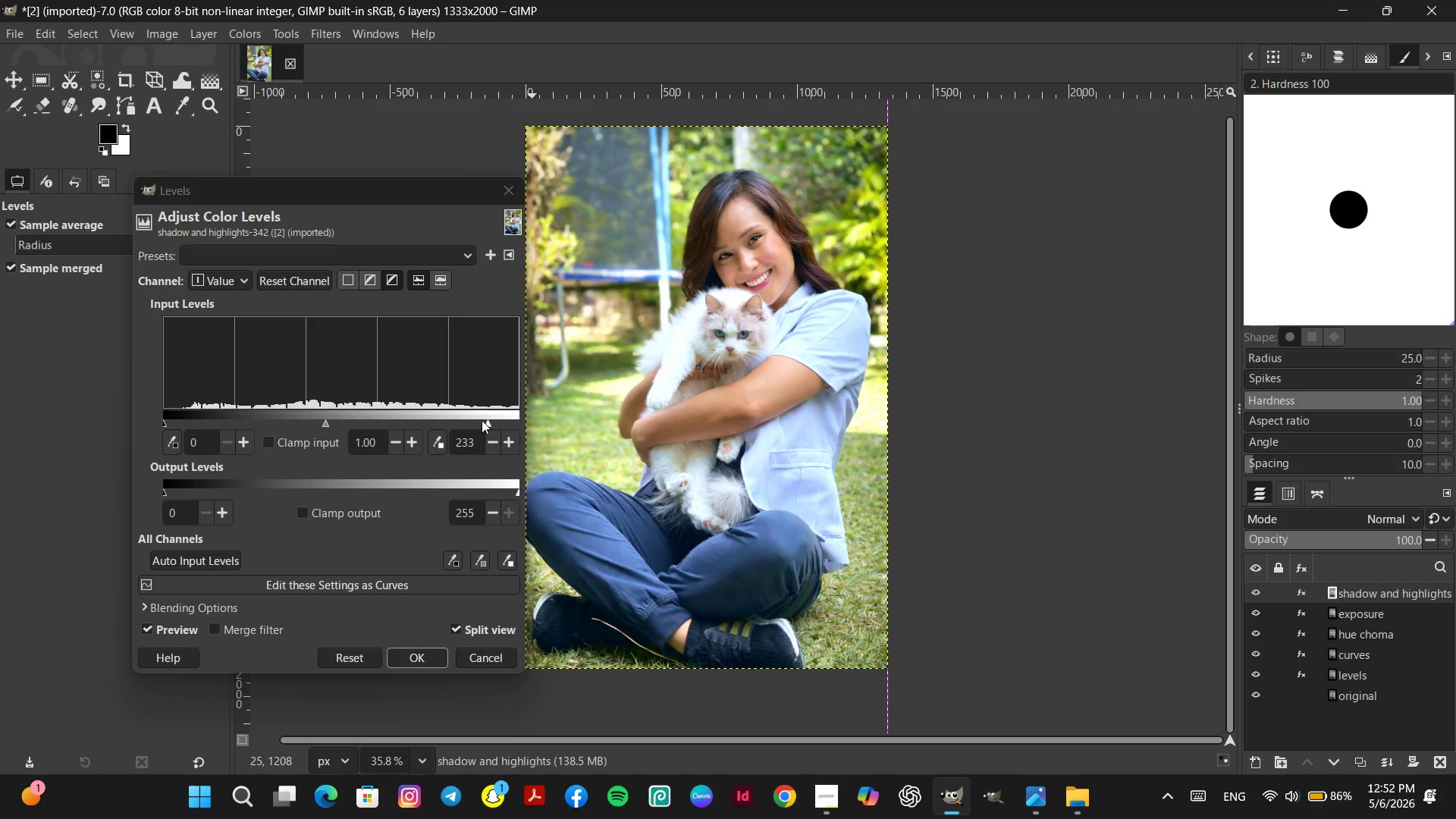 
left_click([482, 420])
 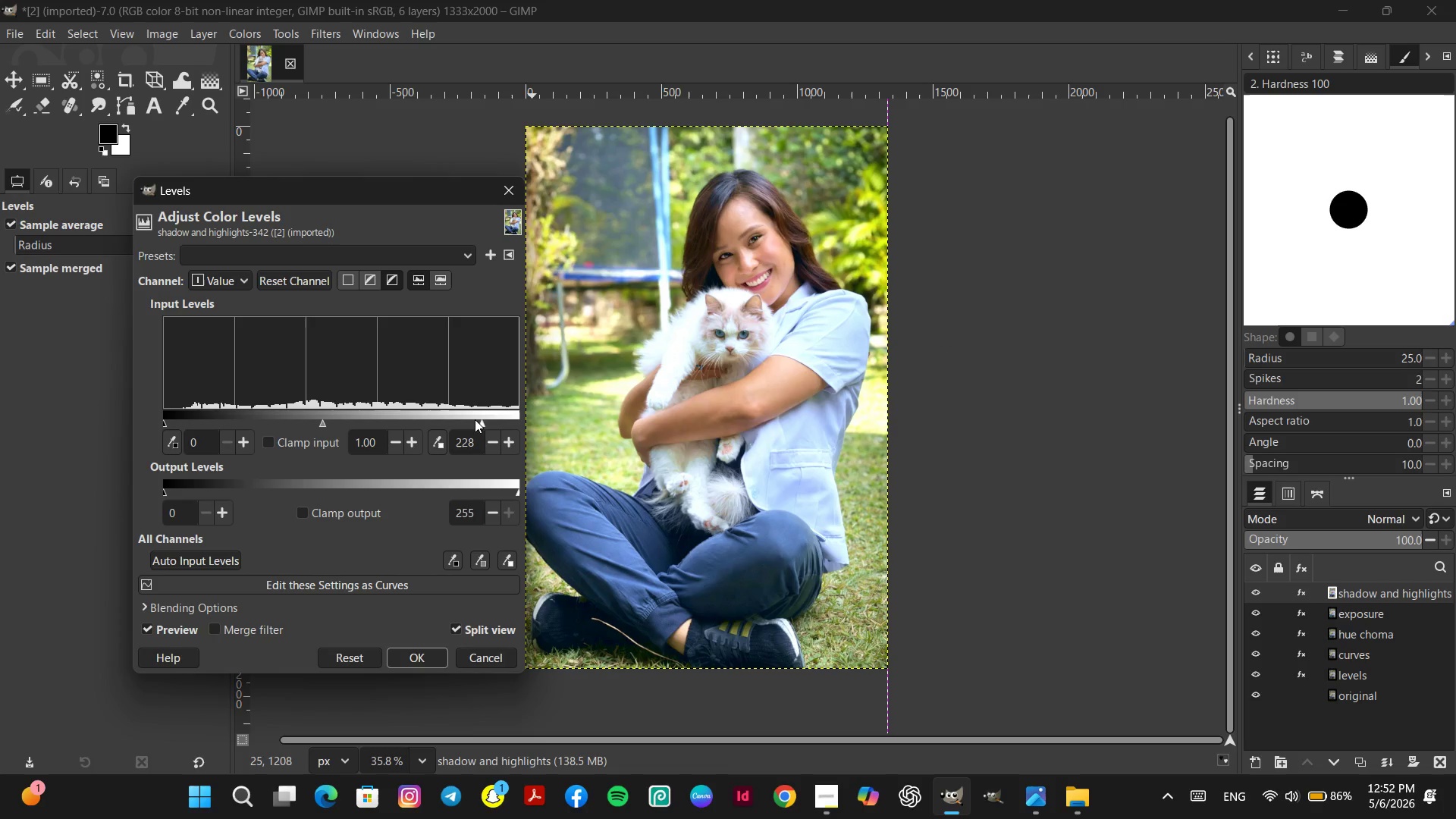 
left_click([475, 419])
 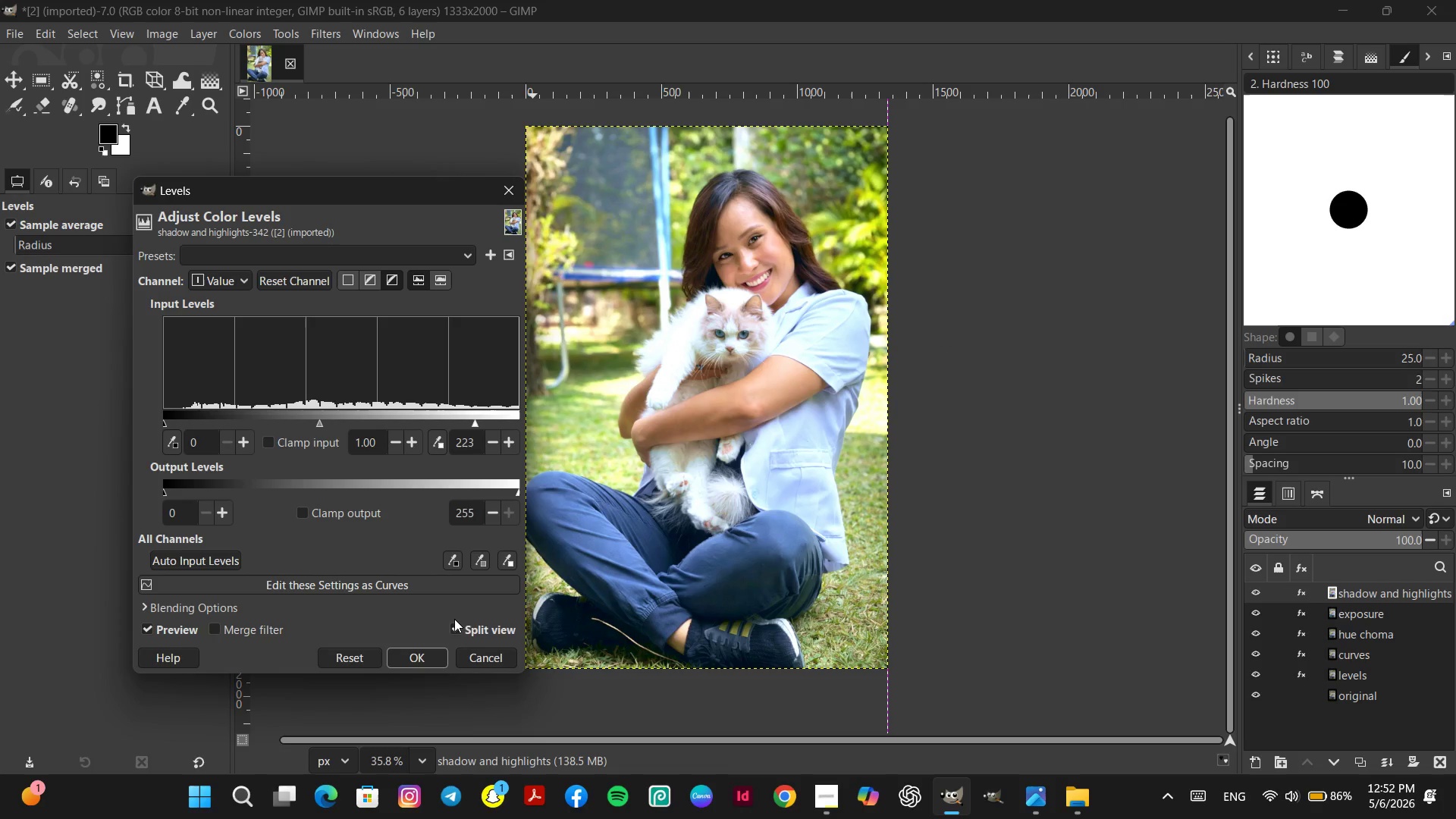 
double_click([456, 624])
 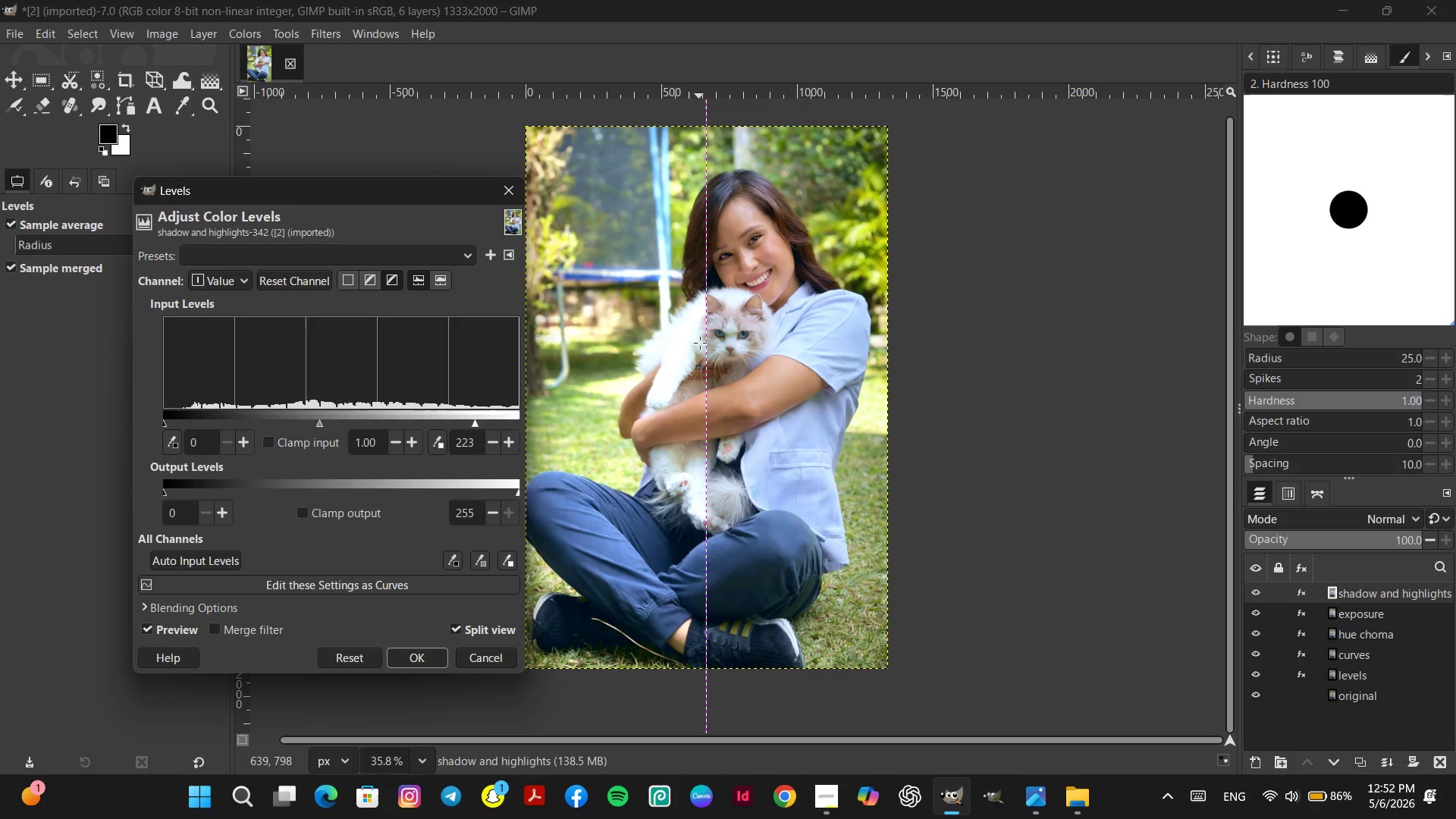 
left_click_drag(start_coordinate=[704, 347], to_coordinate=[852, 375])
 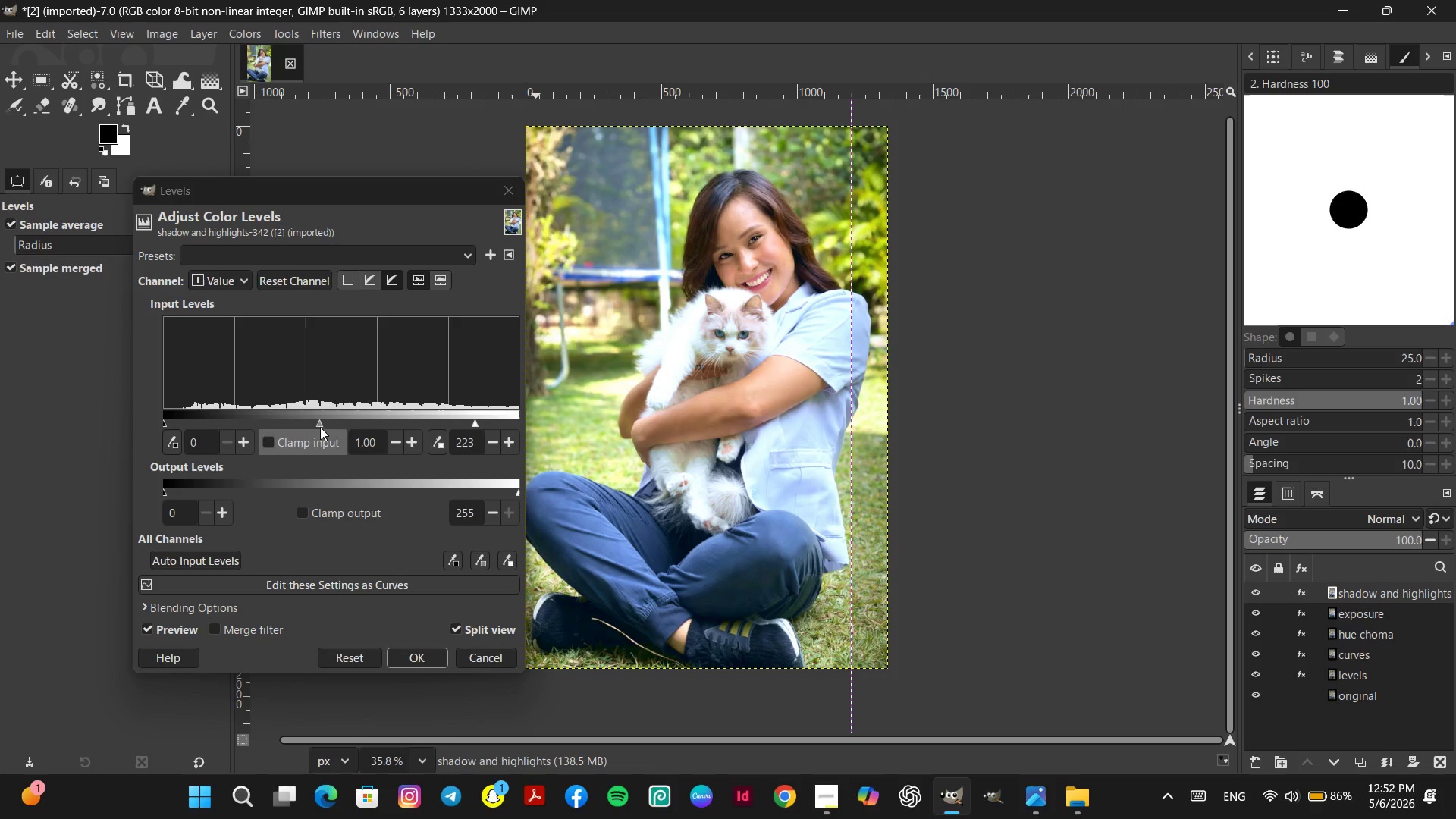 
left_click_drag(start_coordinate=[475, 422], to_coordinate=[480, 425])
 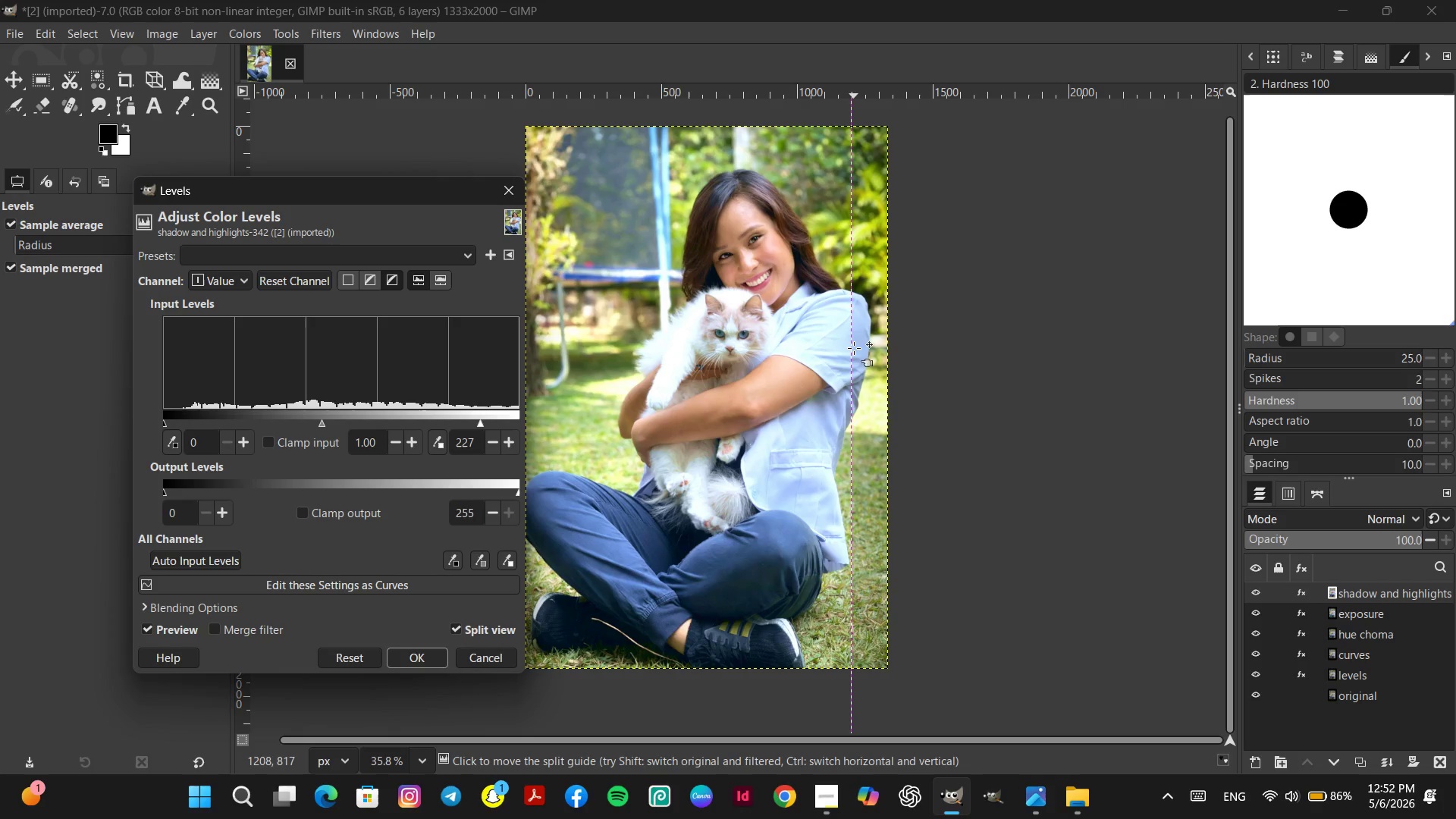 
left_click_drag(start_coordinate=[849, 348], to_coordinate=[1098, 369])
 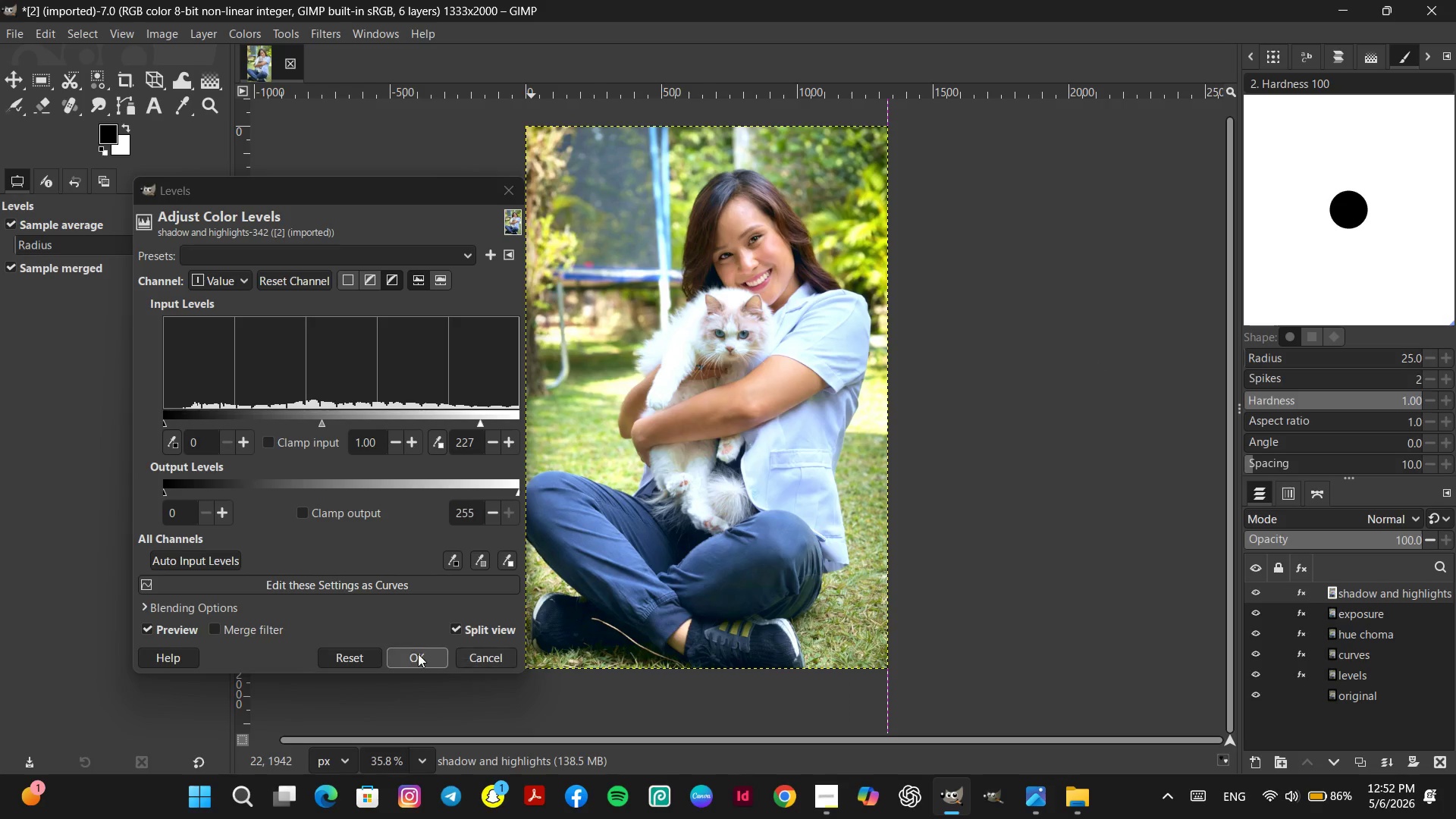 
left_click([415, 654])
 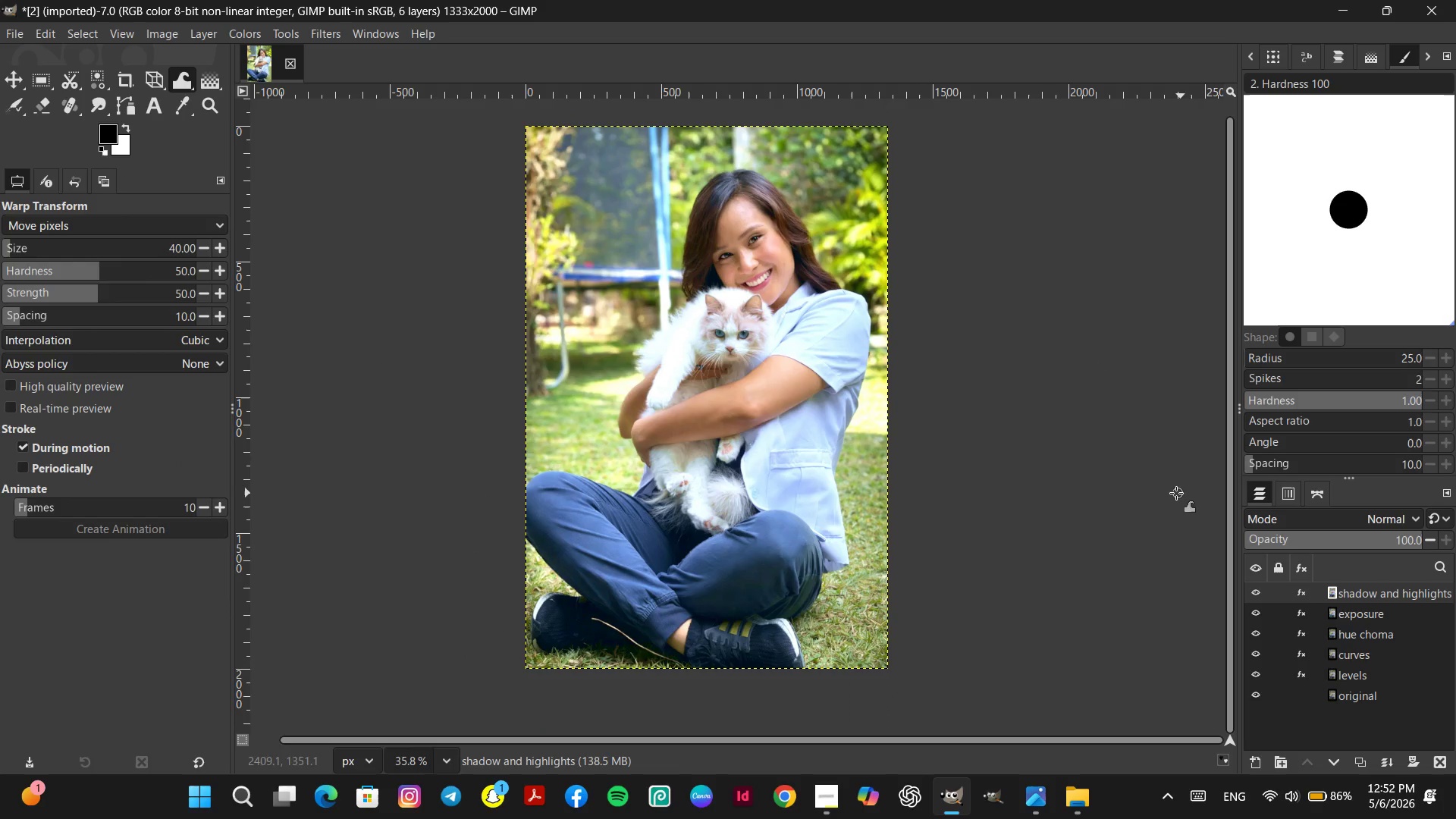 
hold_key(key=ControlLeft, duration=0.42)
hold_key(key=ControlLeft, duration=5.11)
scroll: coordinate [777, 286], scroll_direction: up, amount: 22.0
 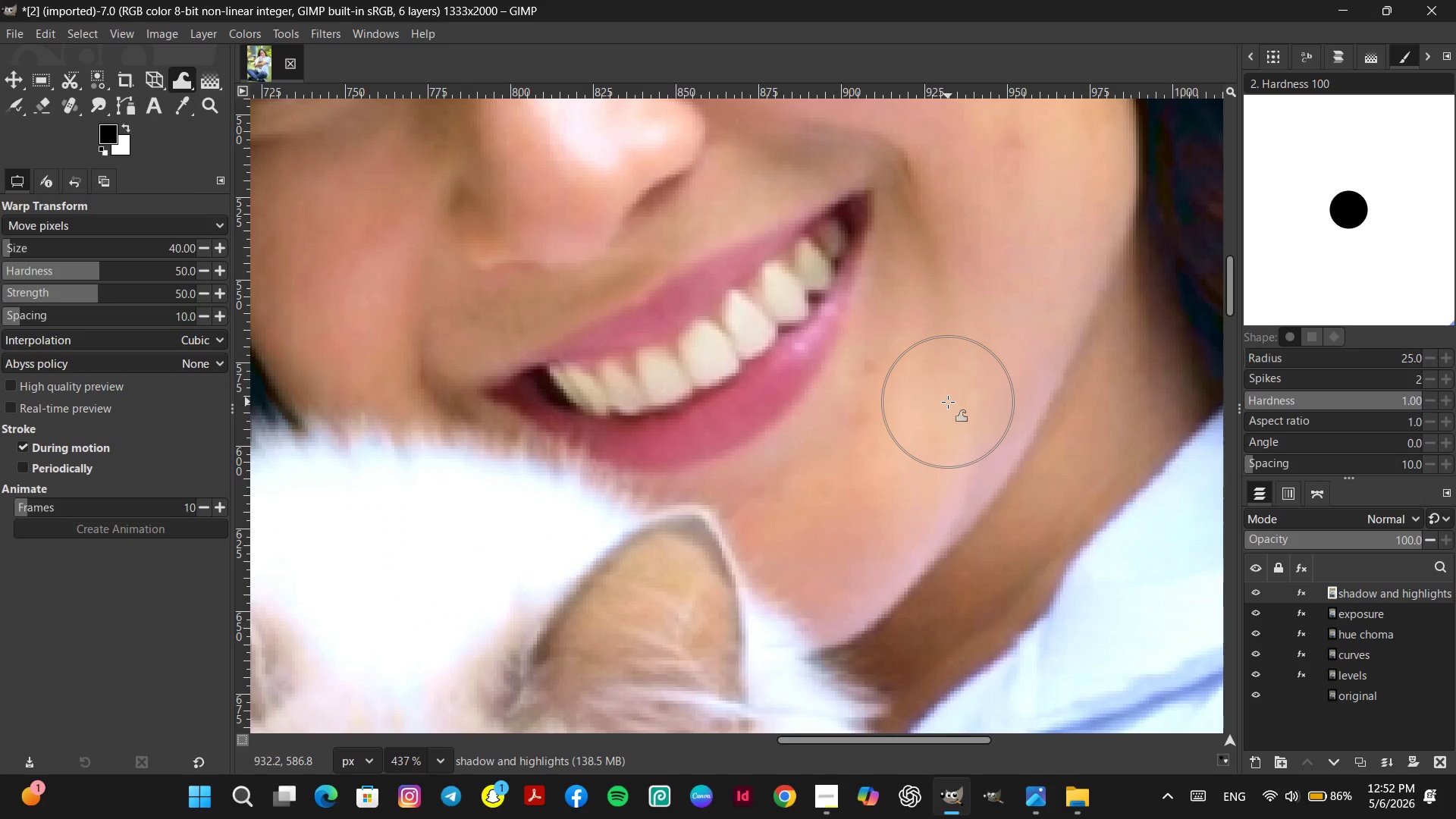 
hold_key(key=Space, duration=0.31)
 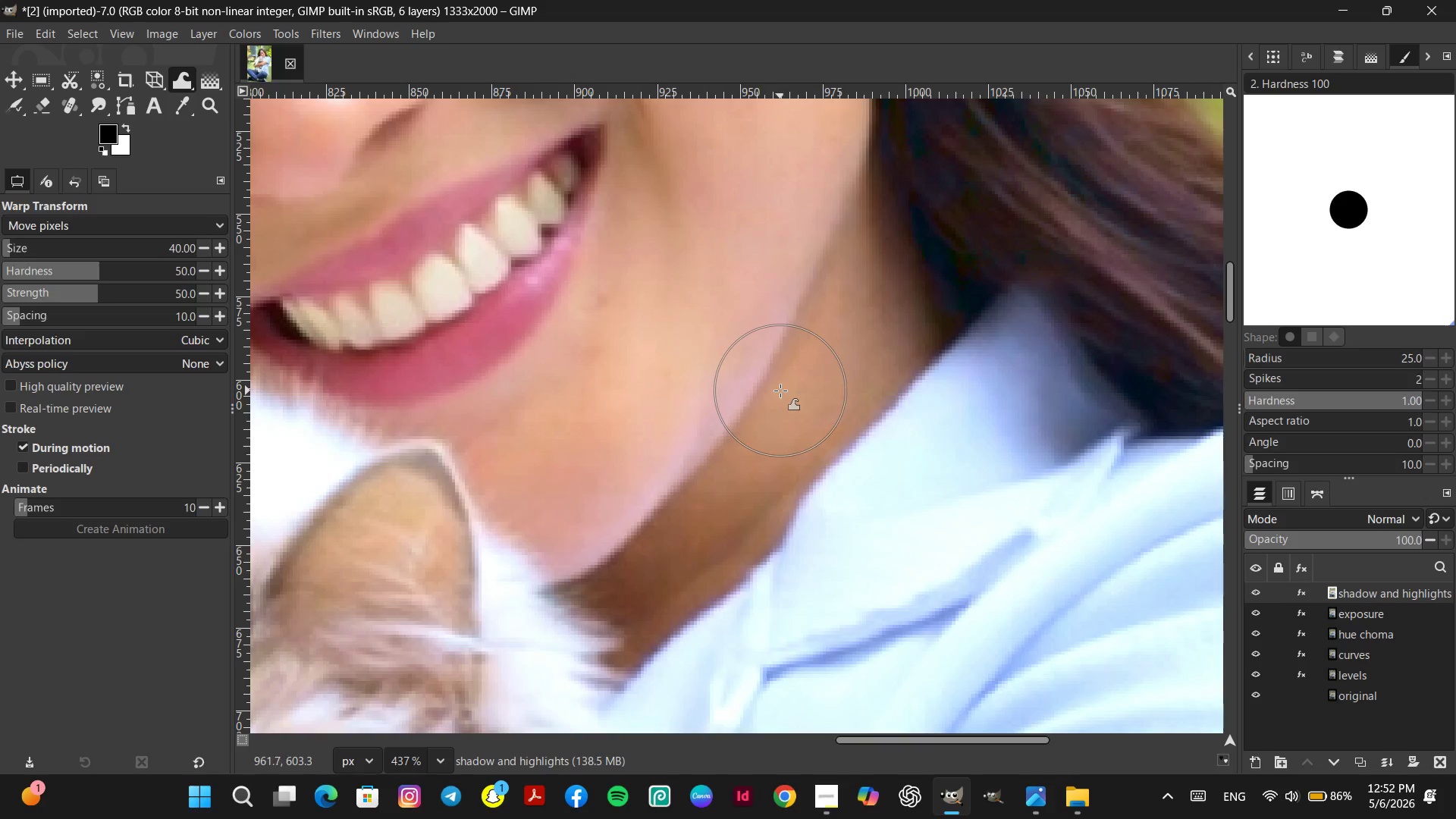 
key(Control+ControlLeft)
 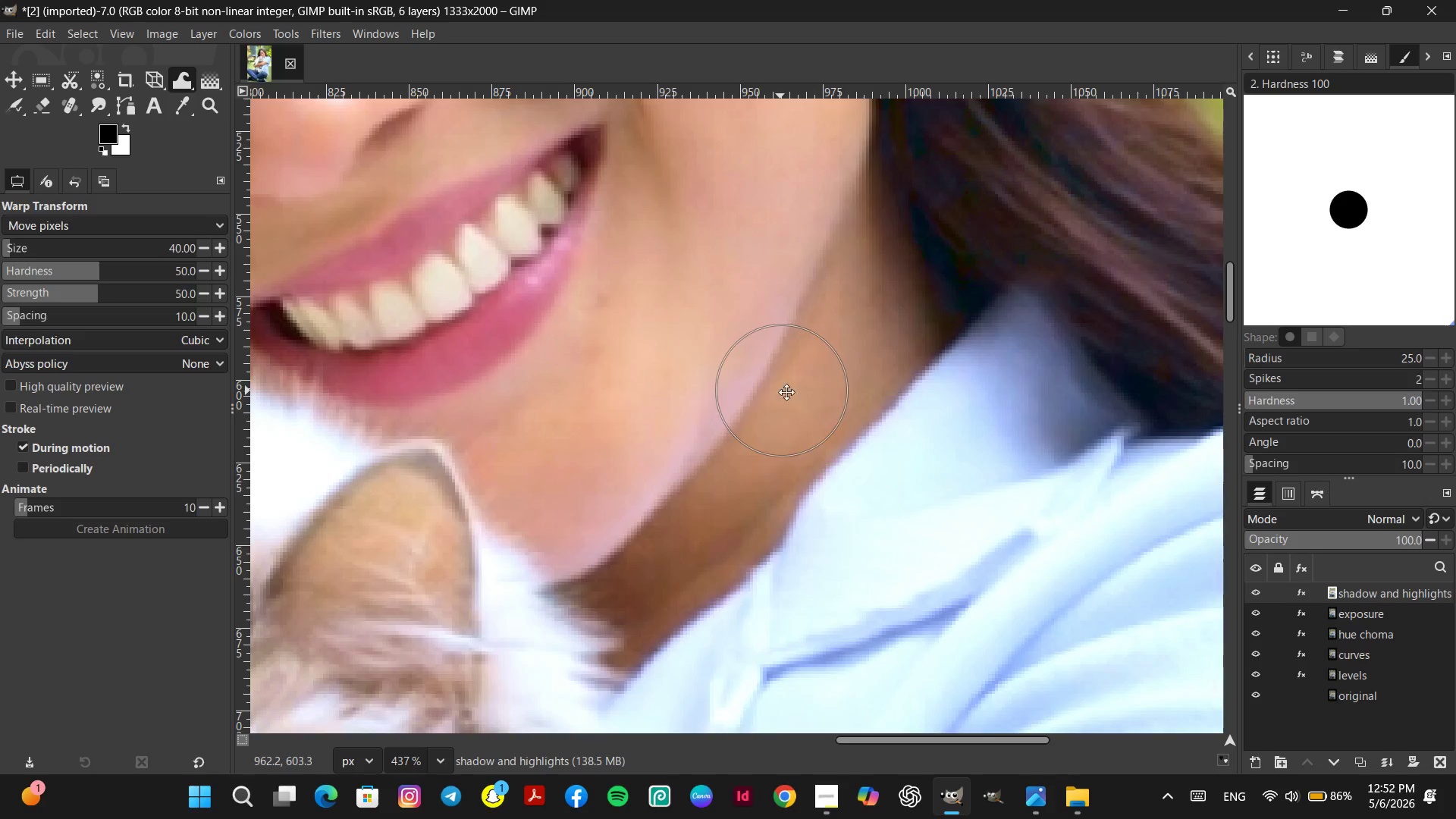 
key(Space)
 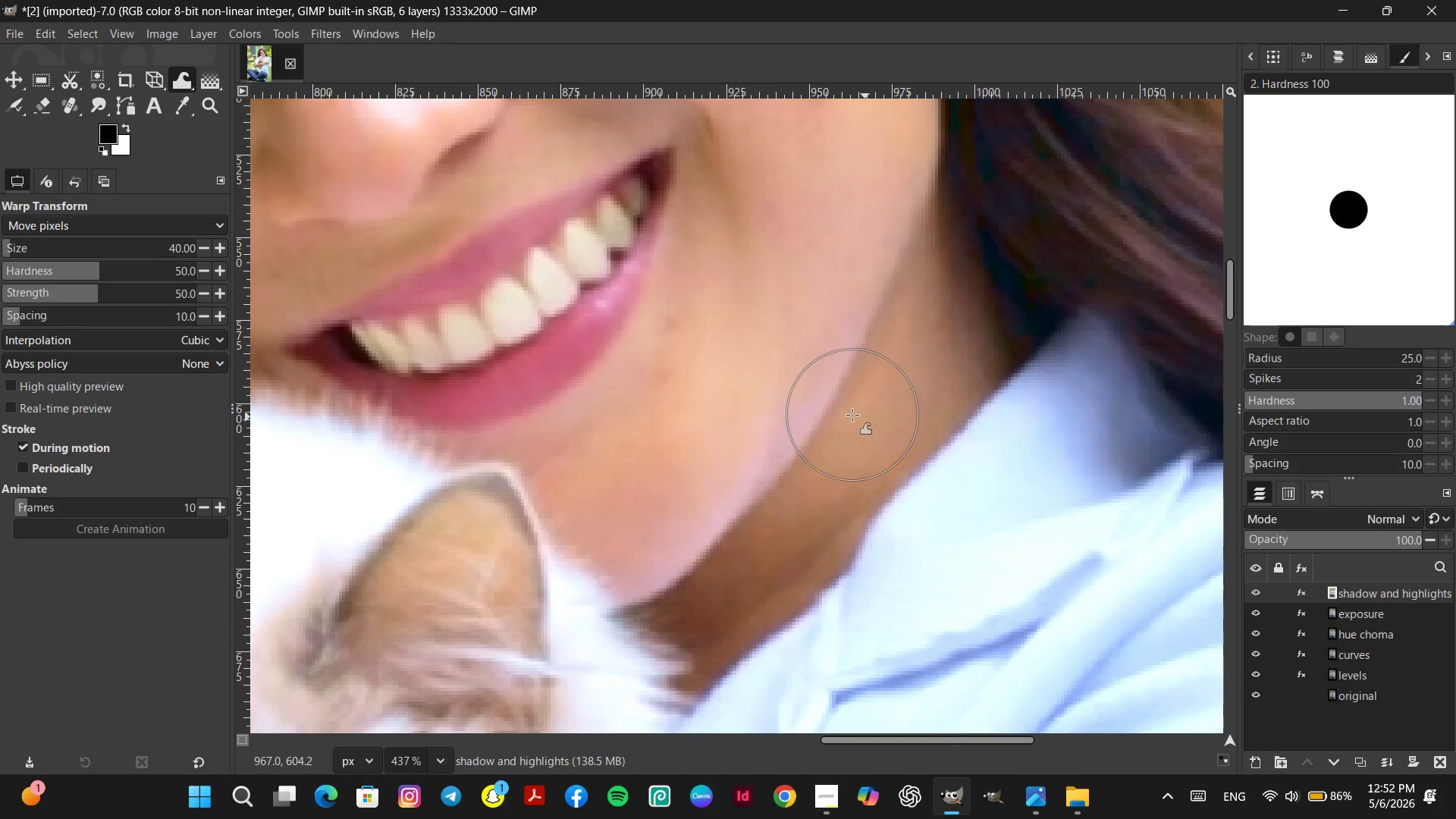 
hold_key(key=ControlLeft, duration=1.5)
scroll: coordinate [852, 415], scroll_direction: down, amount: 7.0
 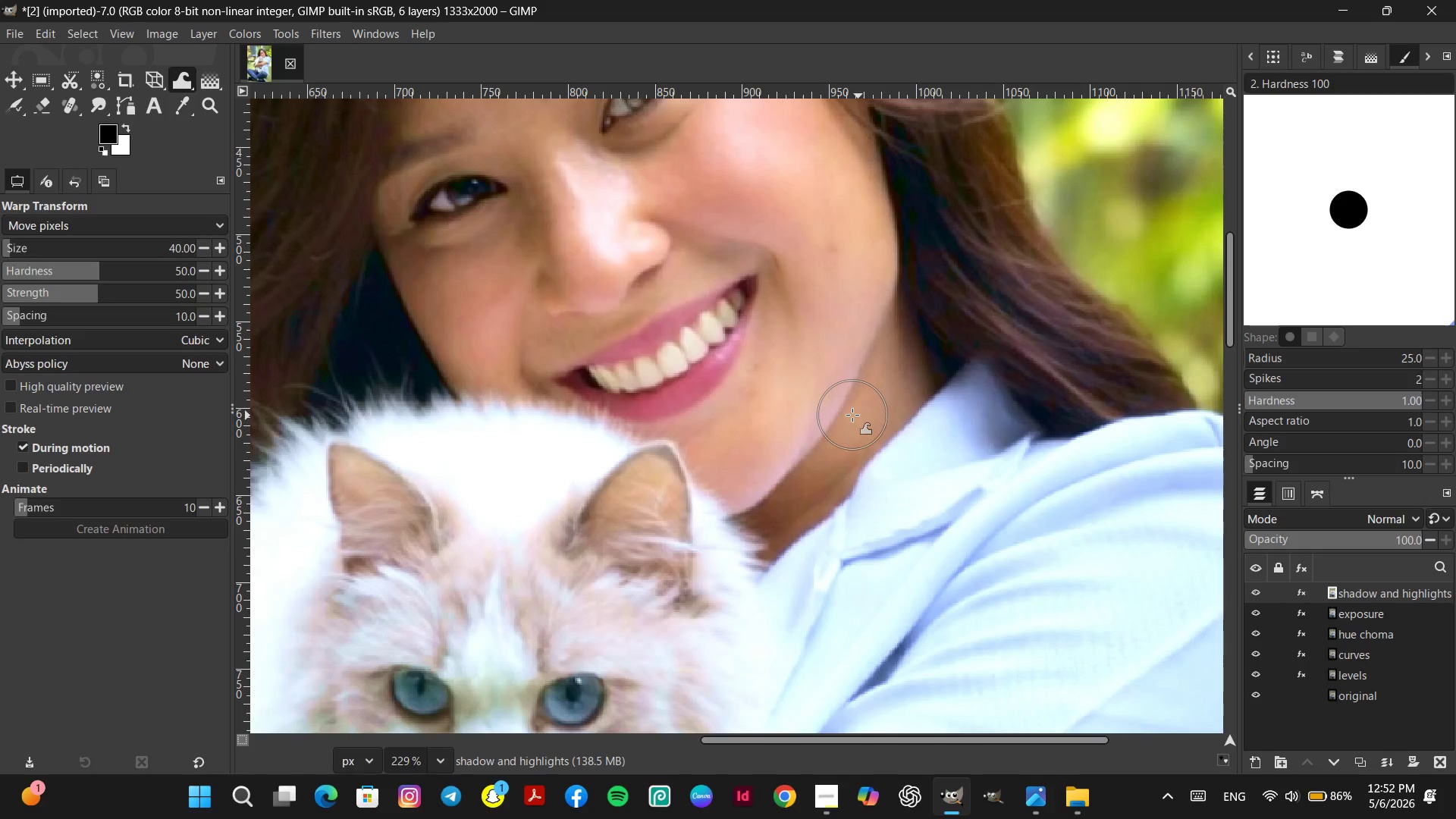 
hold_key(key=ControlLeft, duration=0.94)
scroll: coordinate [852, 415], scroll_direction: down, amount: 8.0
 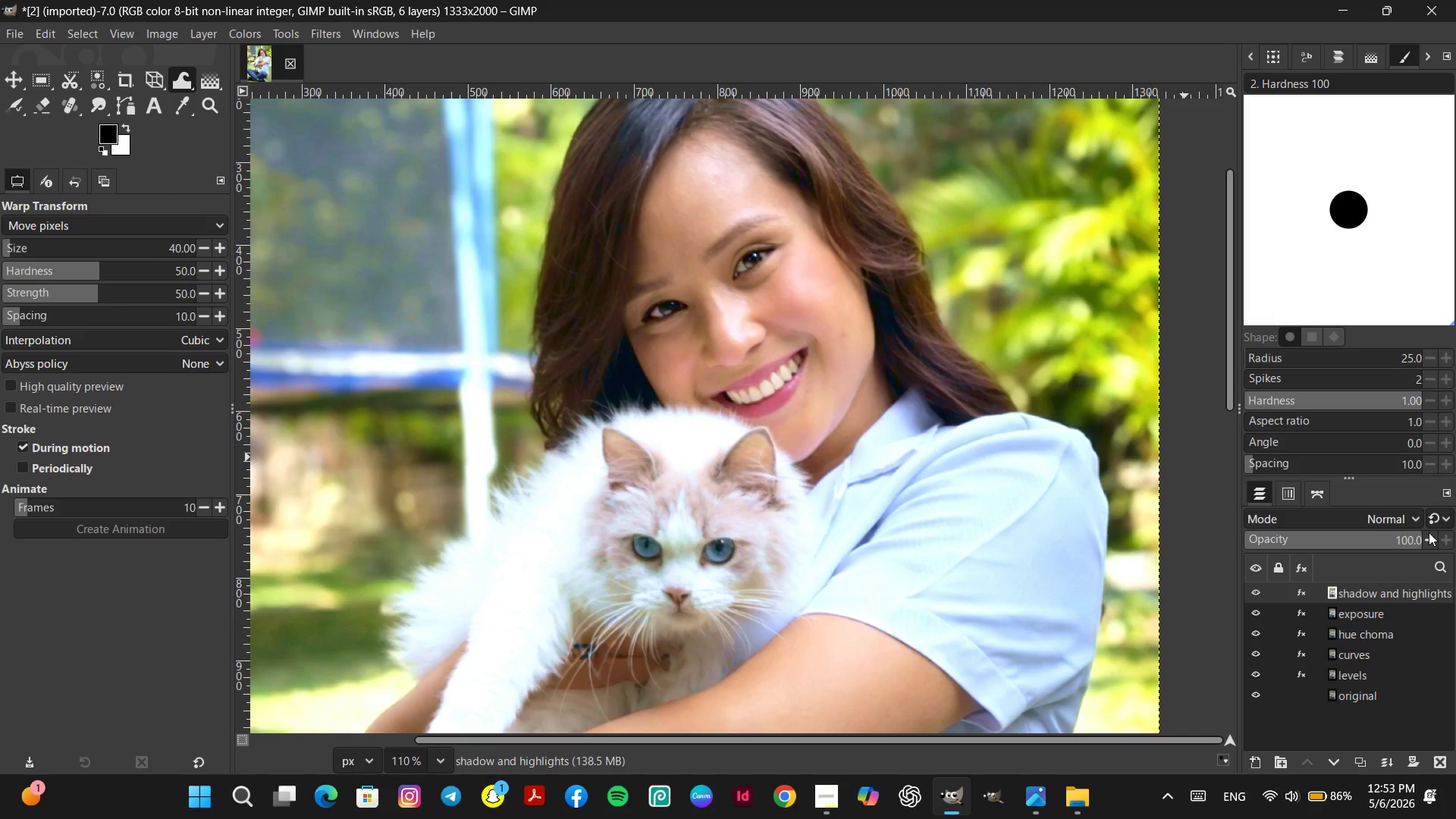 
right_click([1402, 593])
 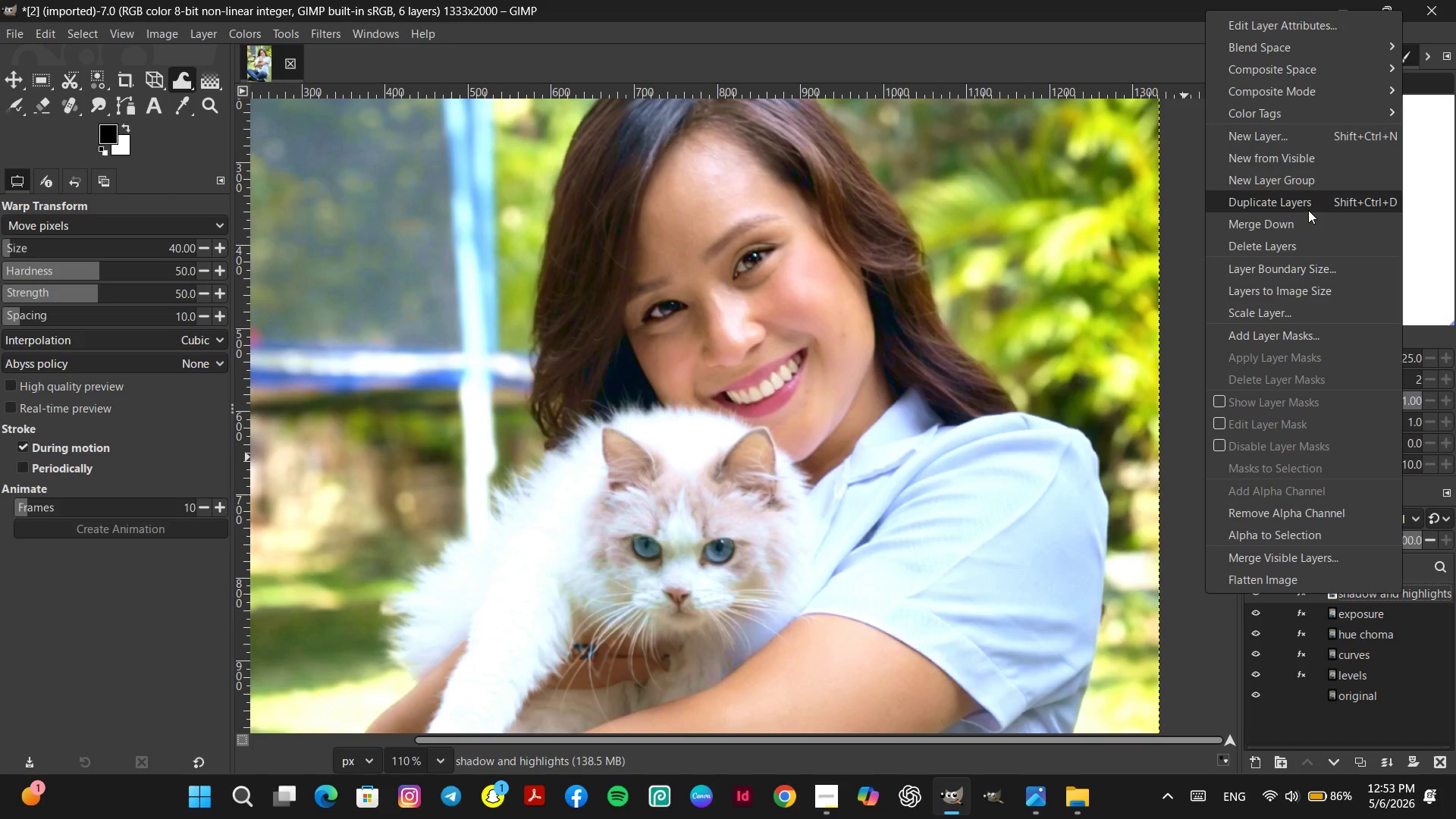 
left_click([1307, 200])
 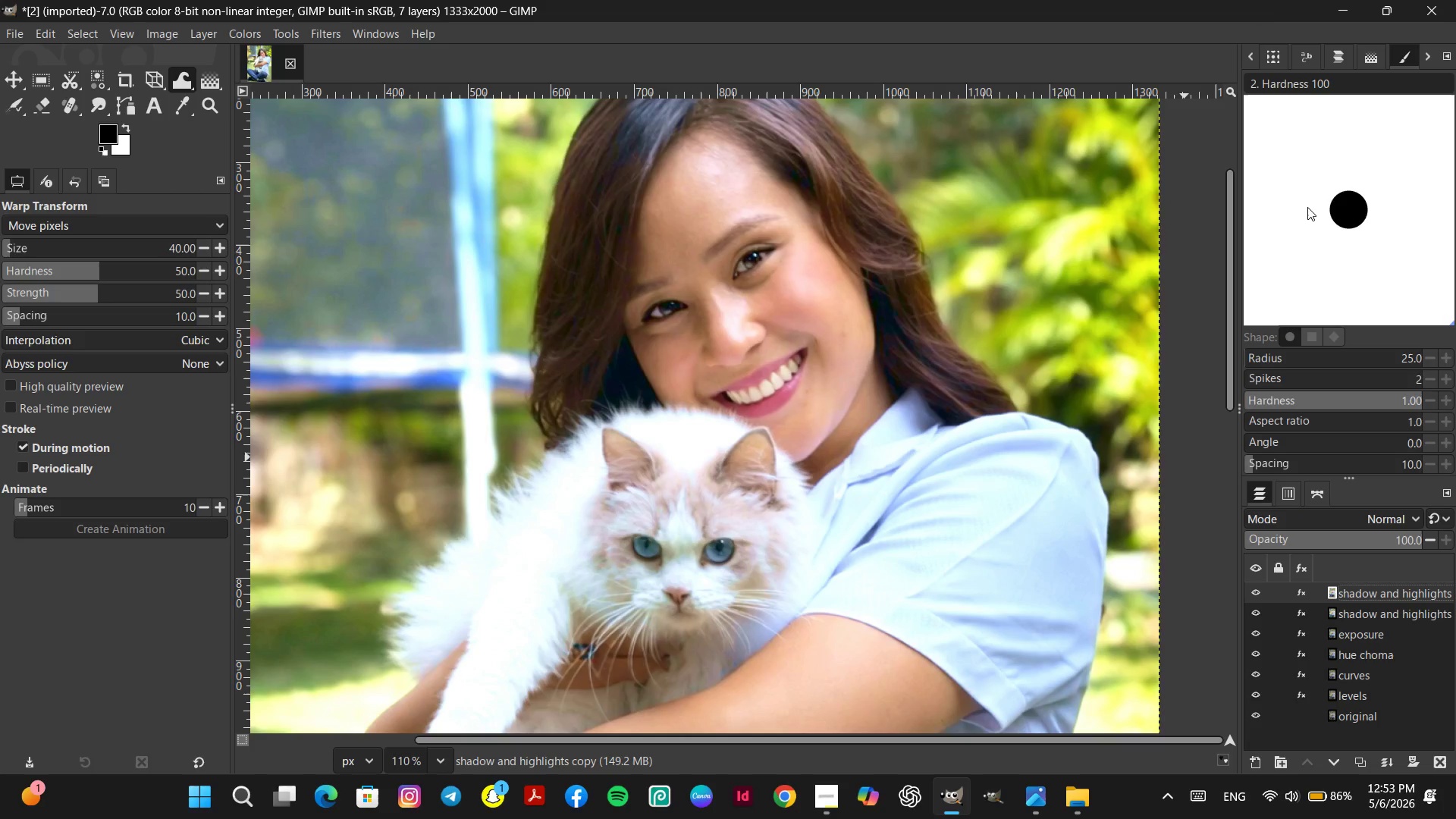 
wait(9.47)
 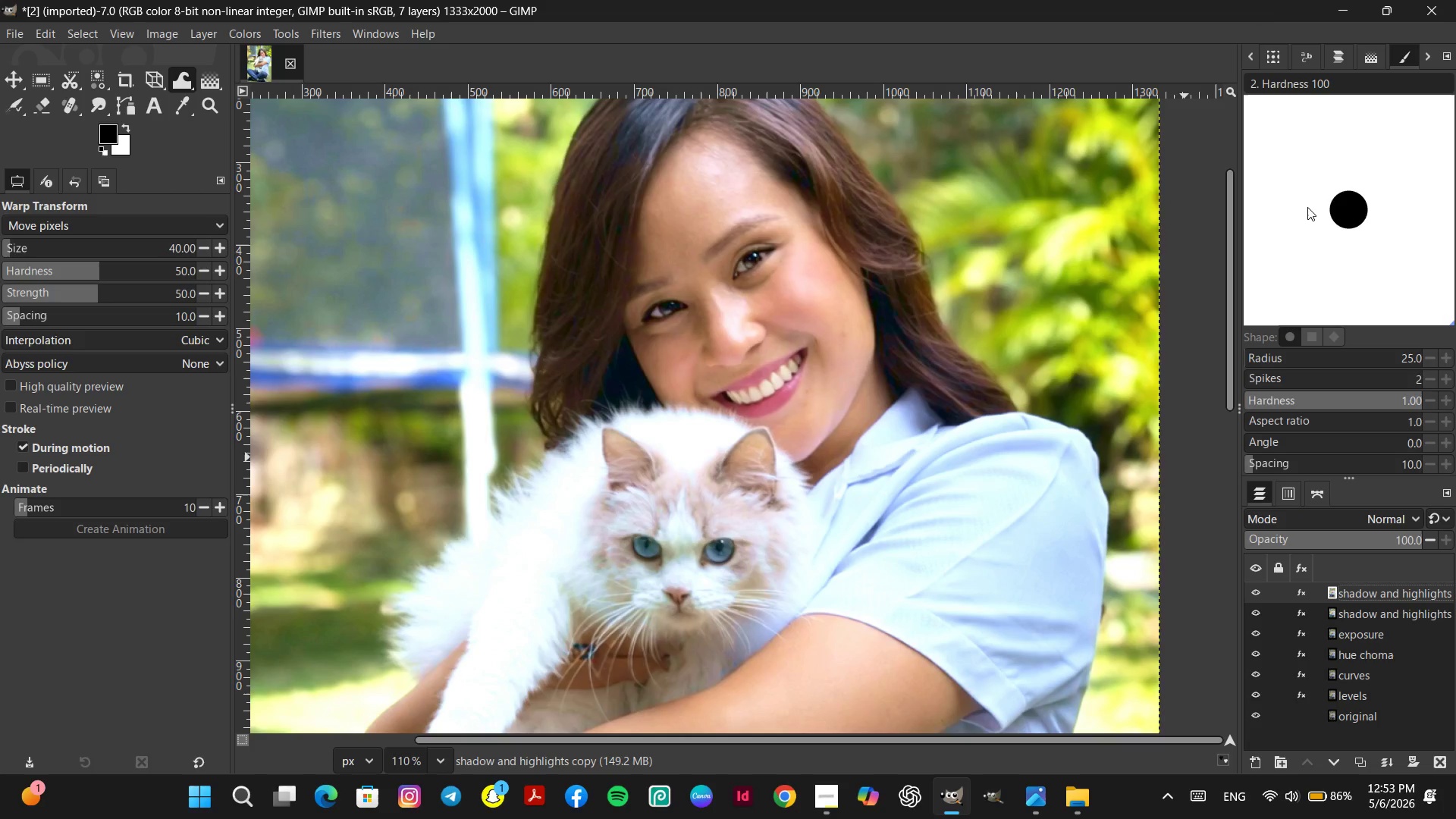 
hold_key(key=Space, duration=0.41)
 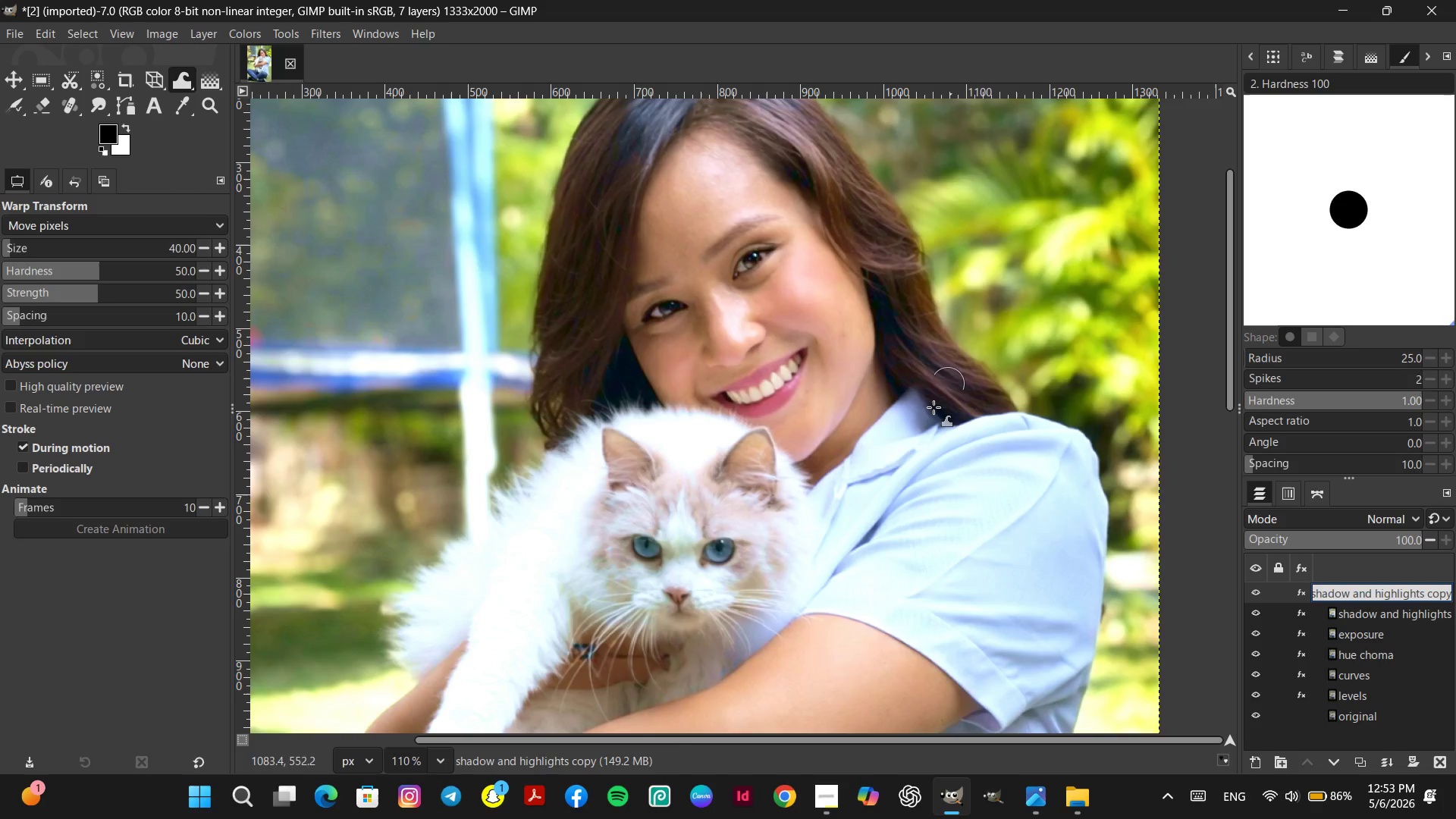 
hold_key(key=ControlLeft, duration=0.39)
 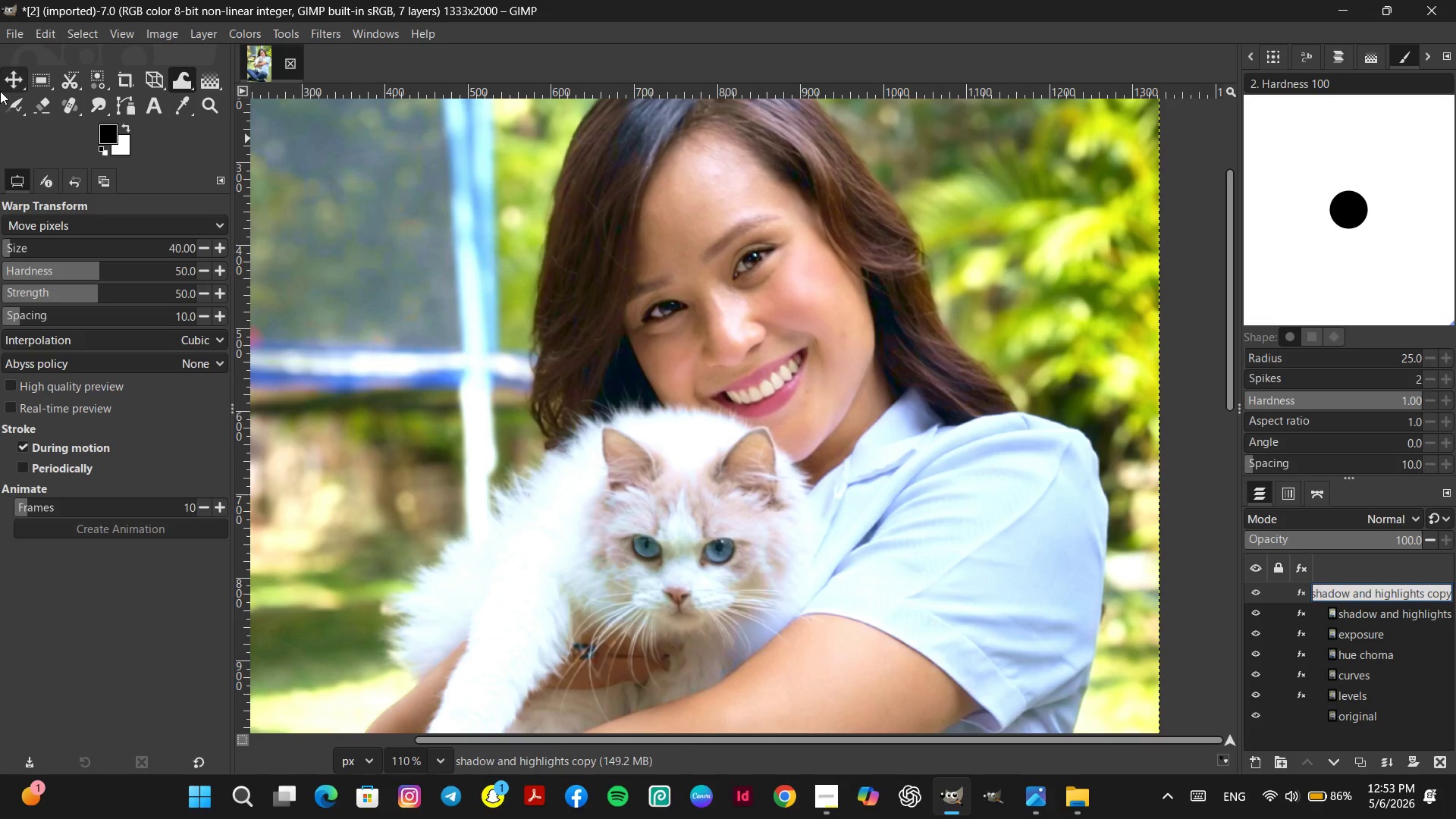 
left_click([9, 83])
 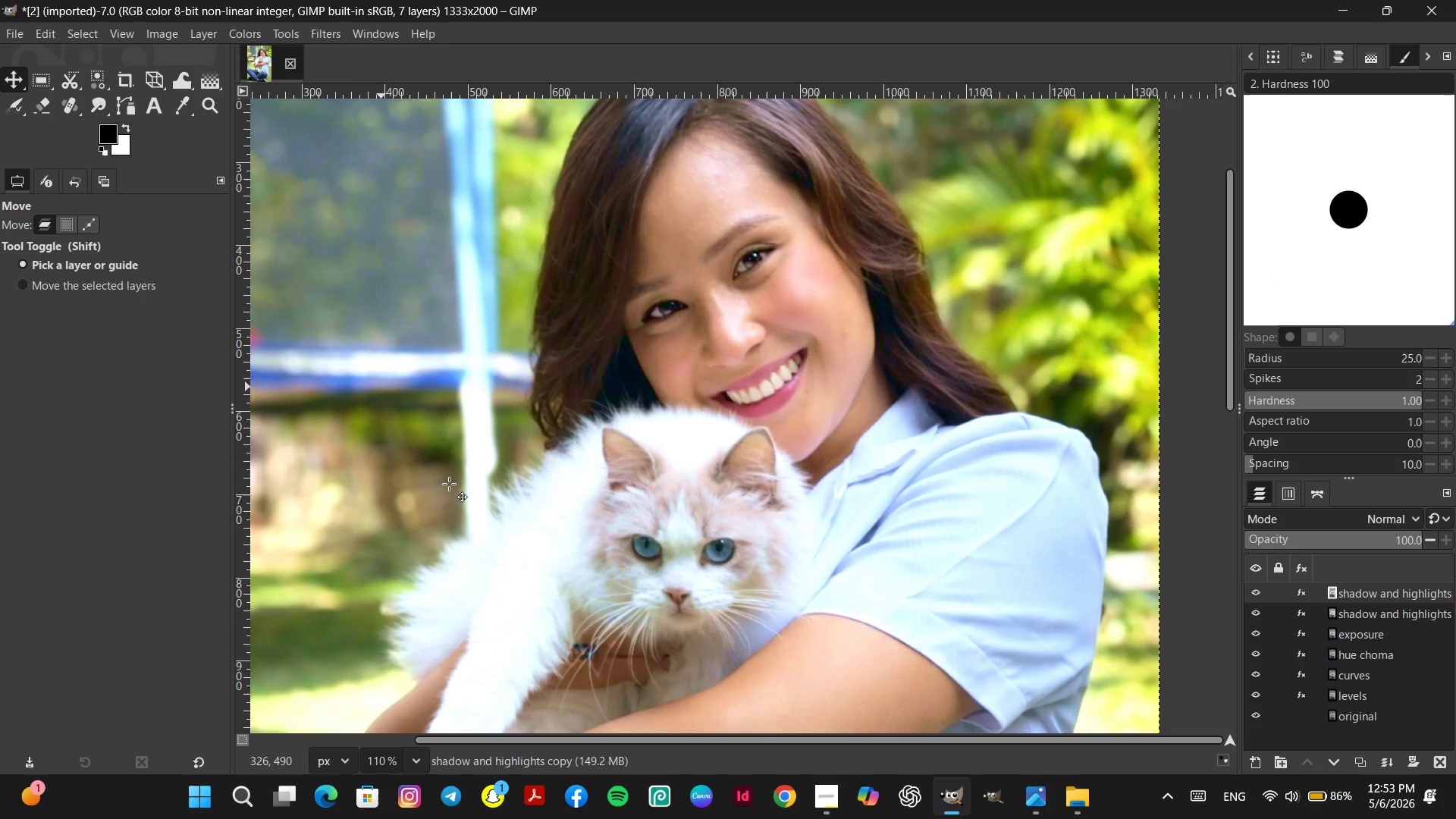 
hold_key(key=Space, duration=1.51)
 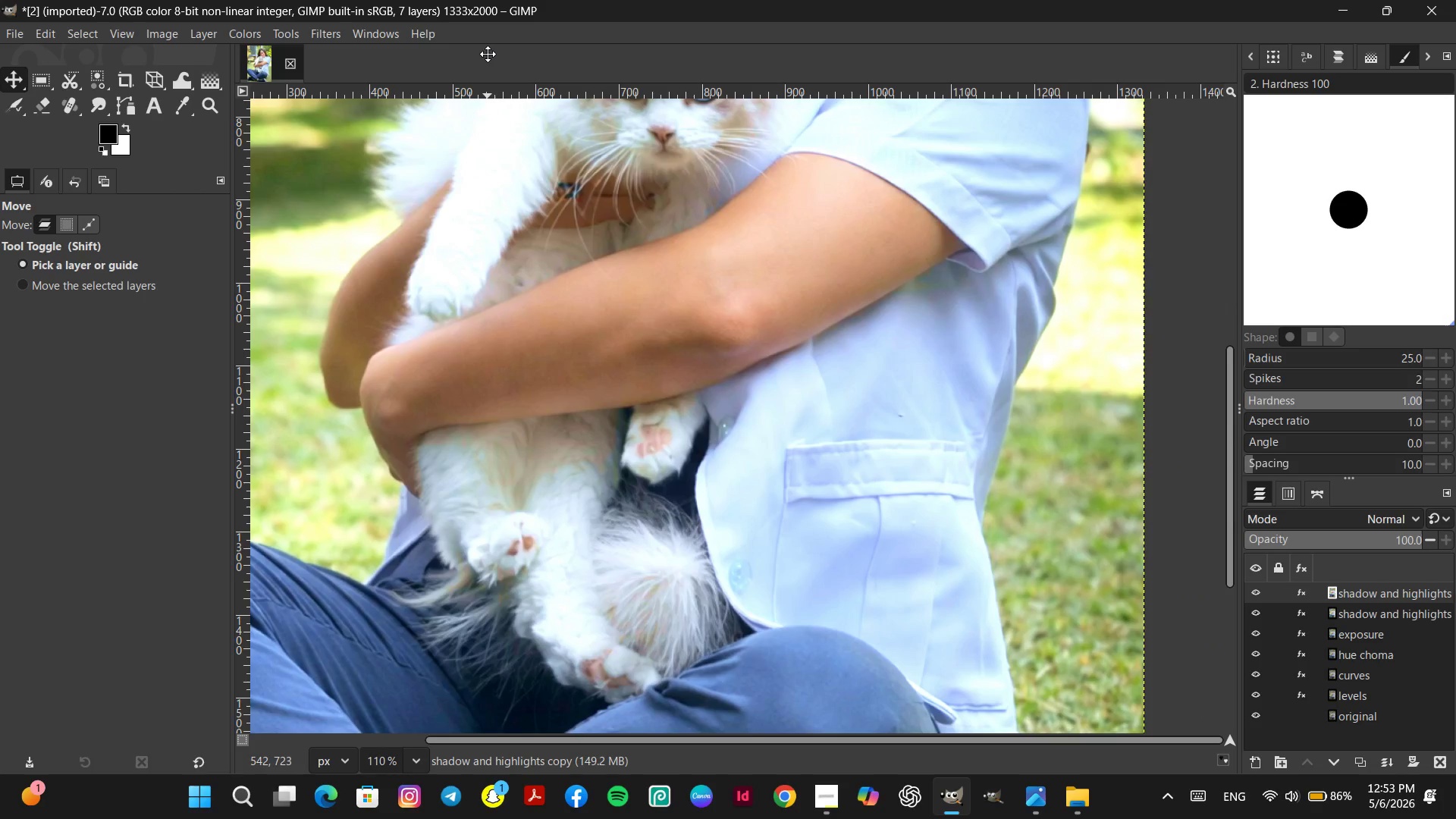 
hold_key(key=Space, duration=1.52)
 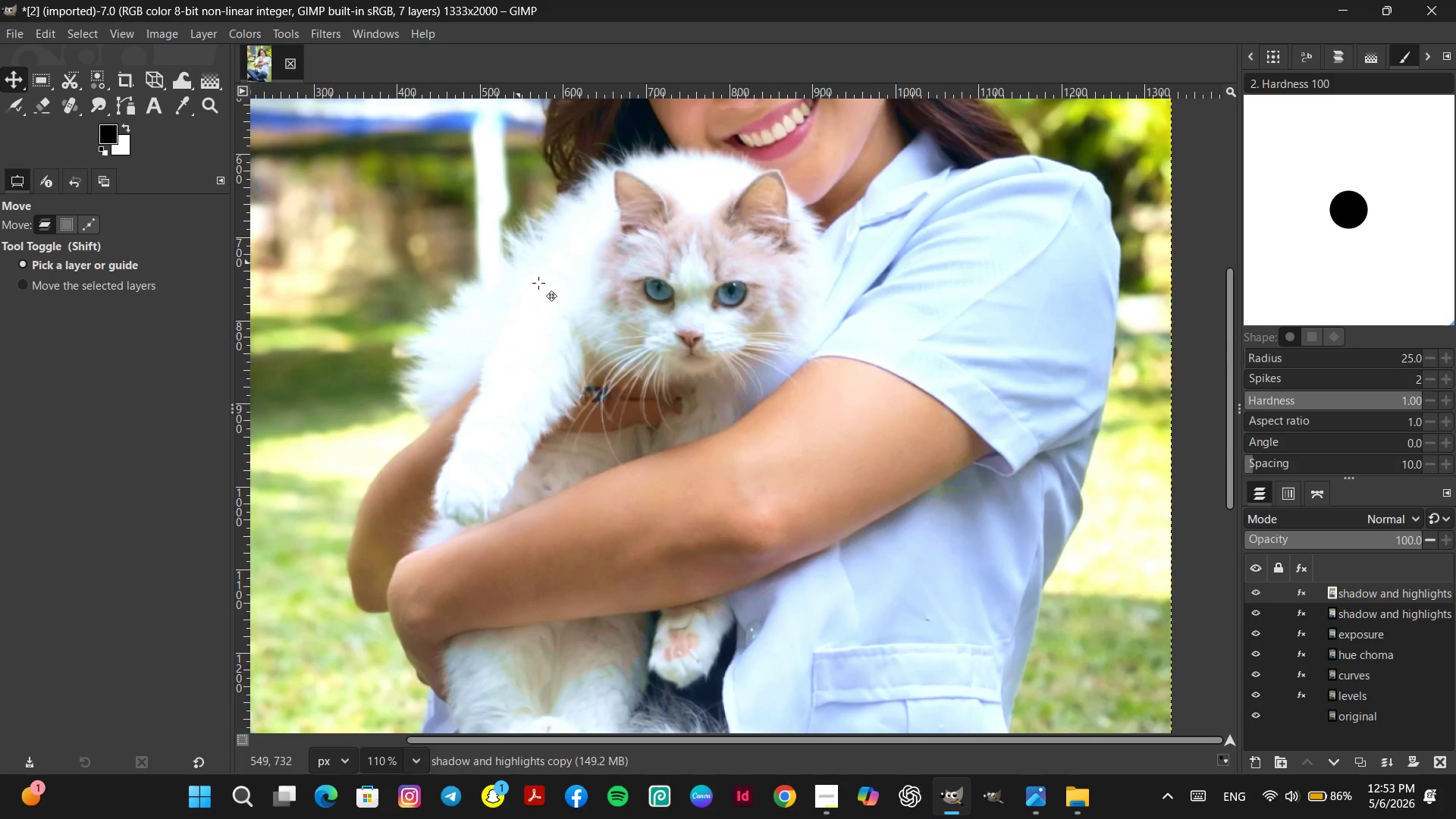 
hold_key(key=Space, duration=0.52)
 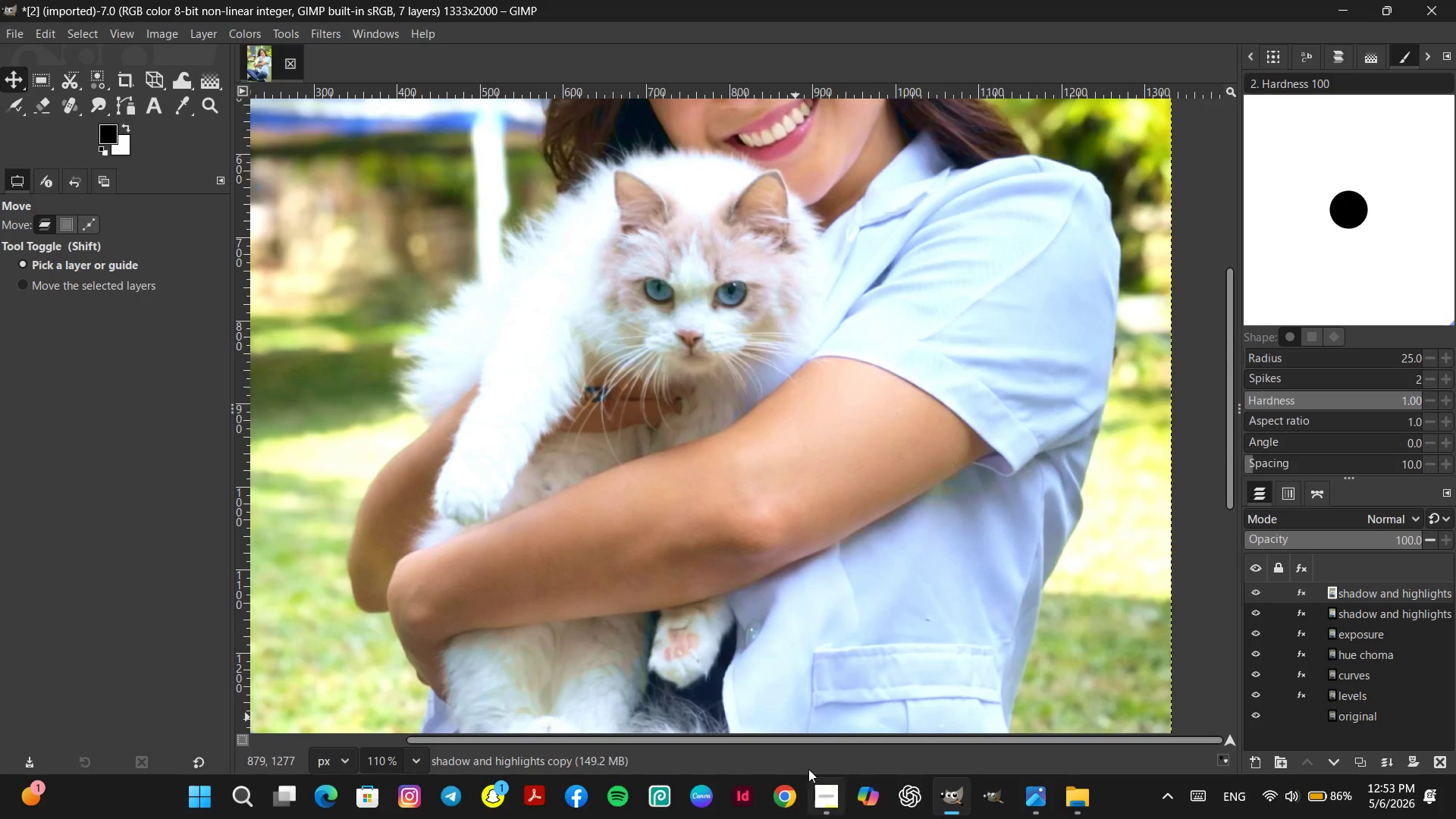 
hold_key(key=ControlLeft, duration=1.09)
 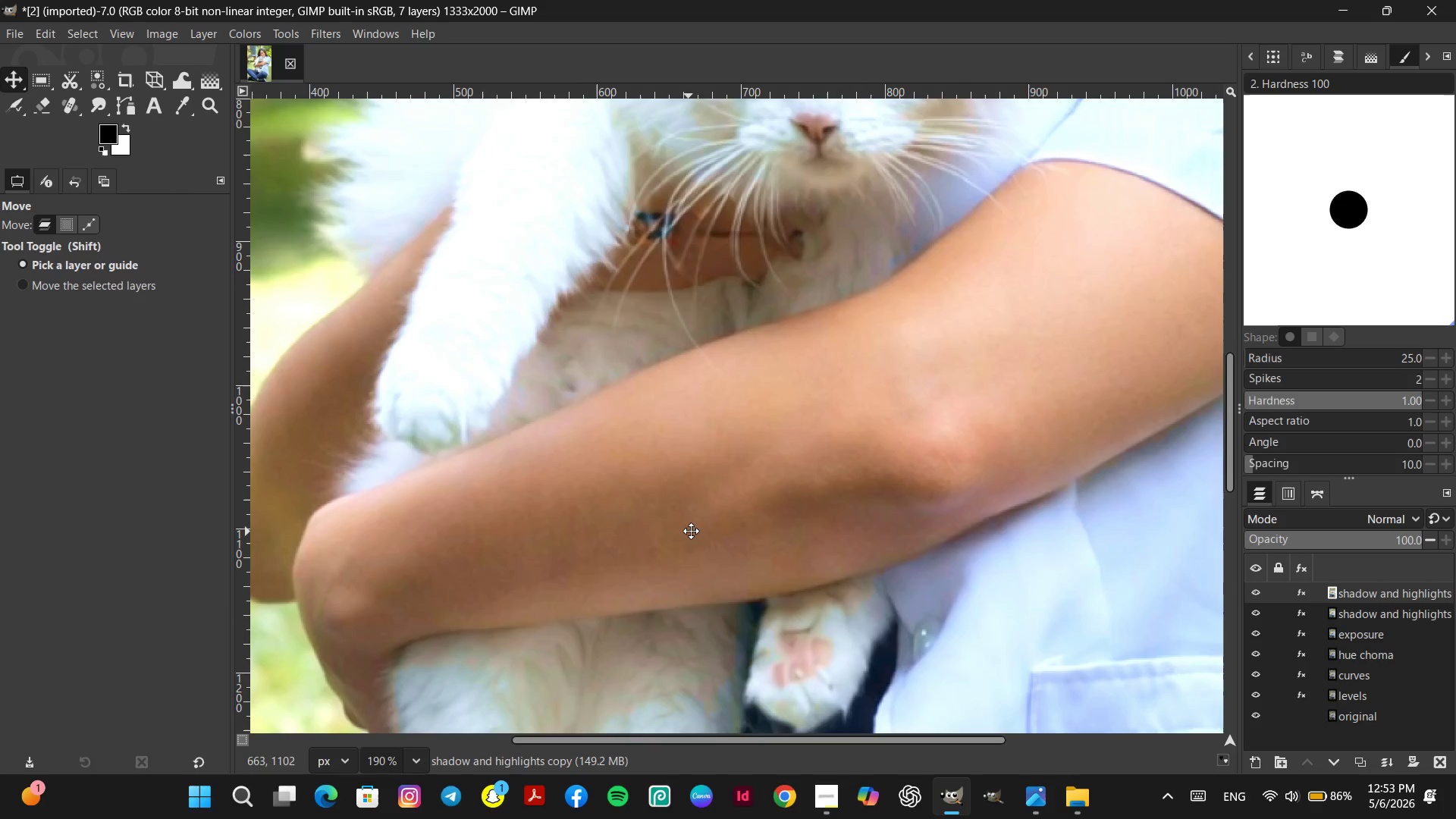 
hold_key(key=Space, duration=0.36)
 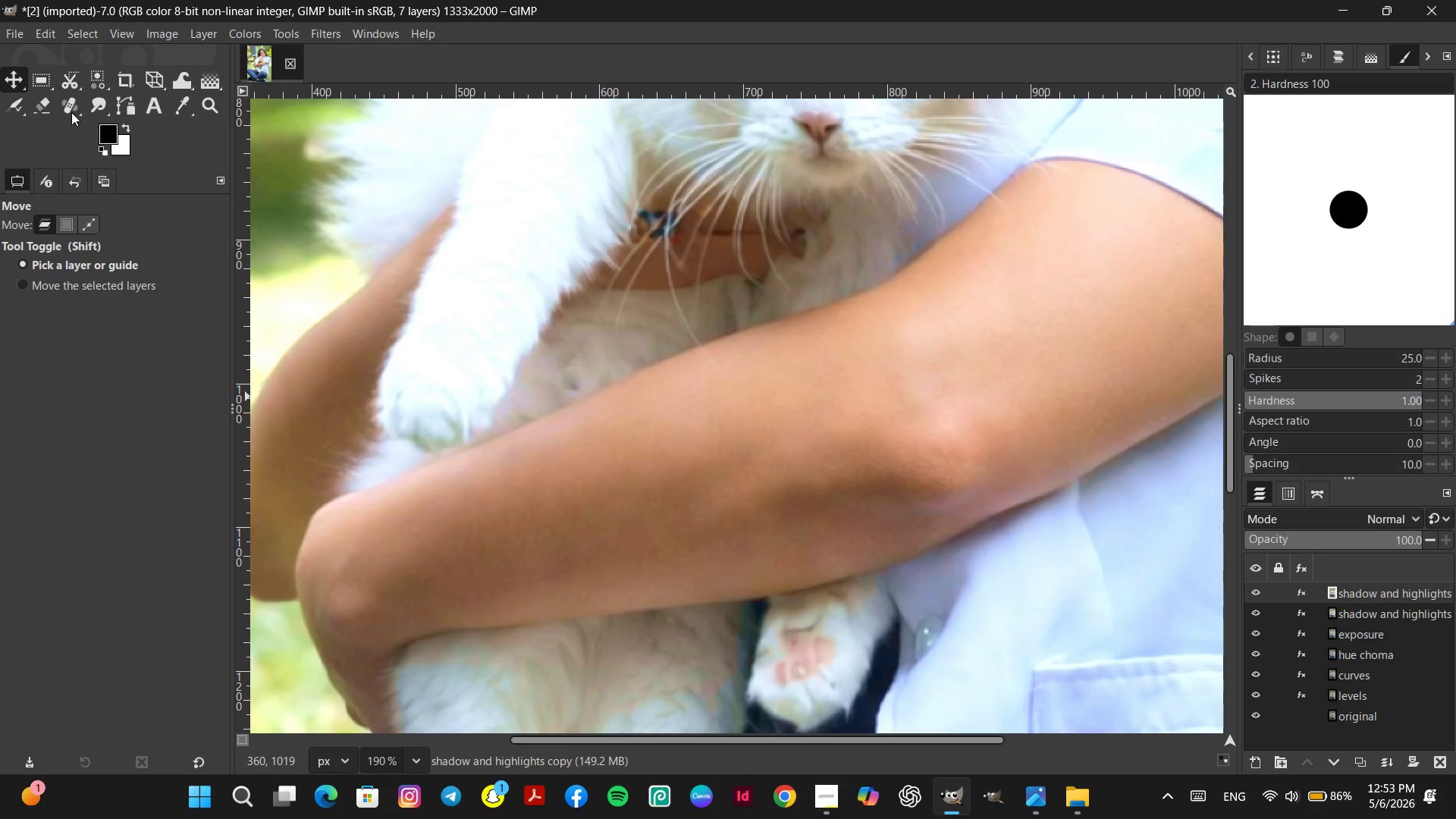 
scroll: coordinate [619, 628], scroll_direction: up, amount: 6.0
 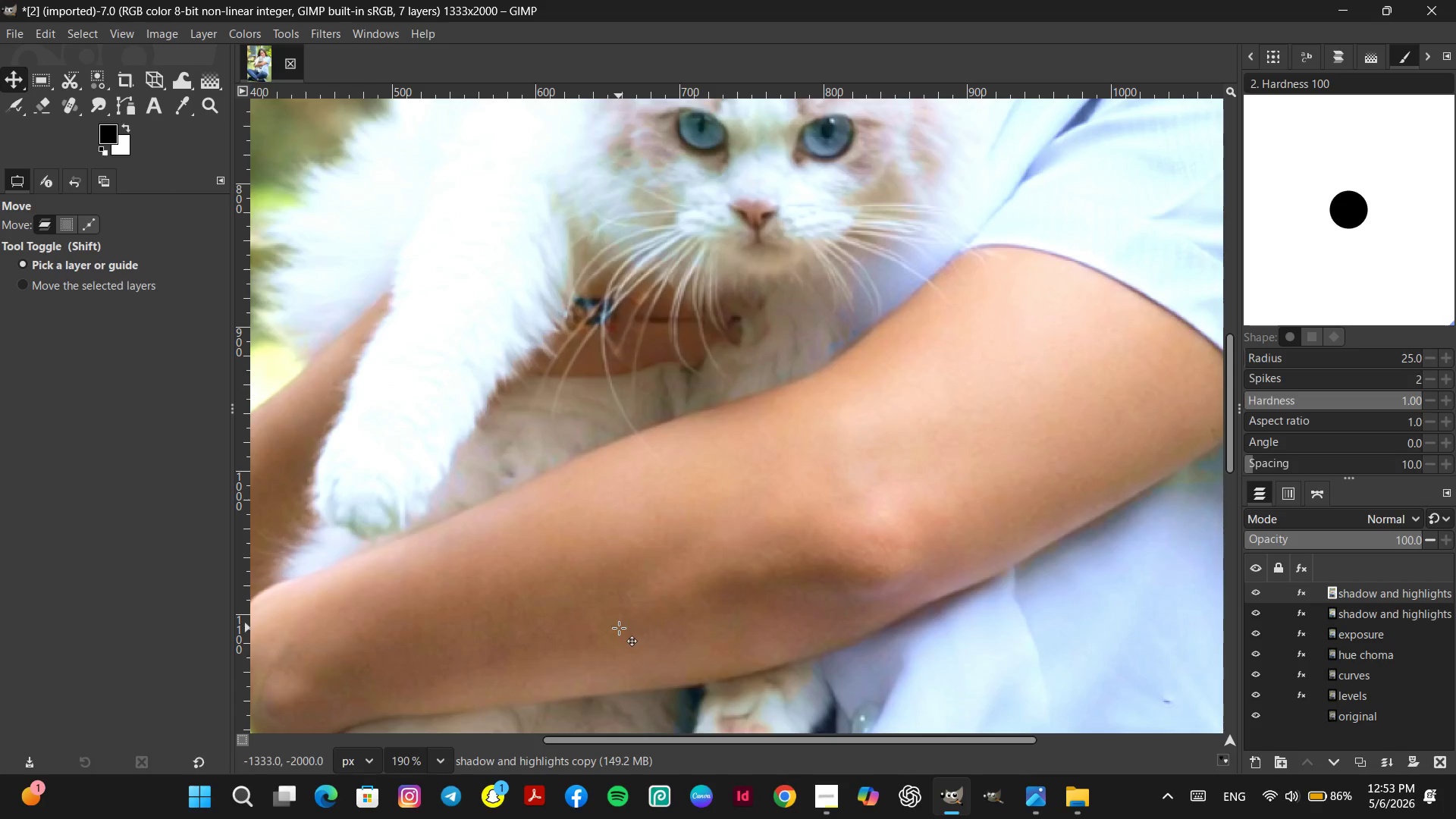 
left_click([72, 109])
 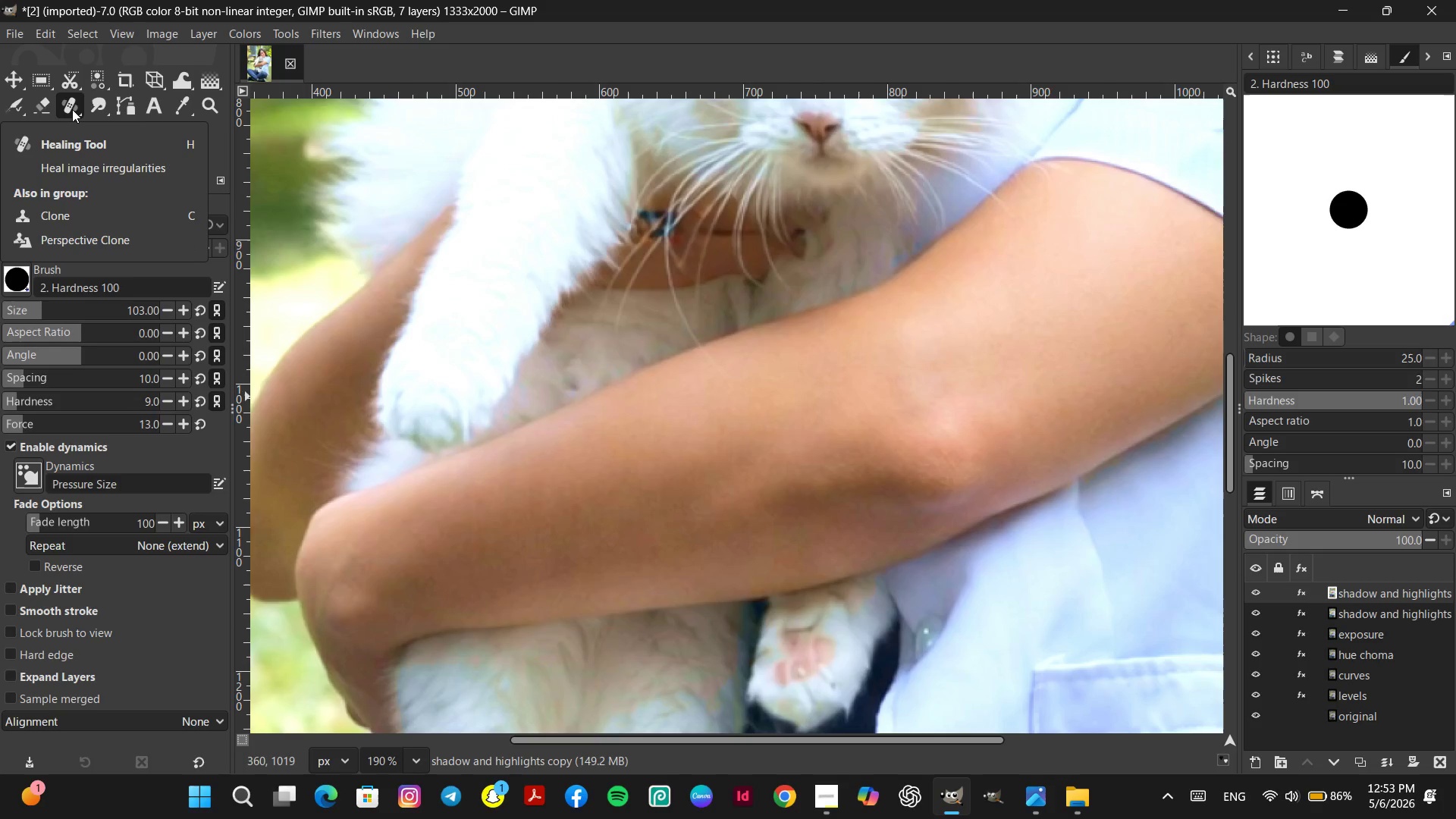 
right_click([72, 109])
 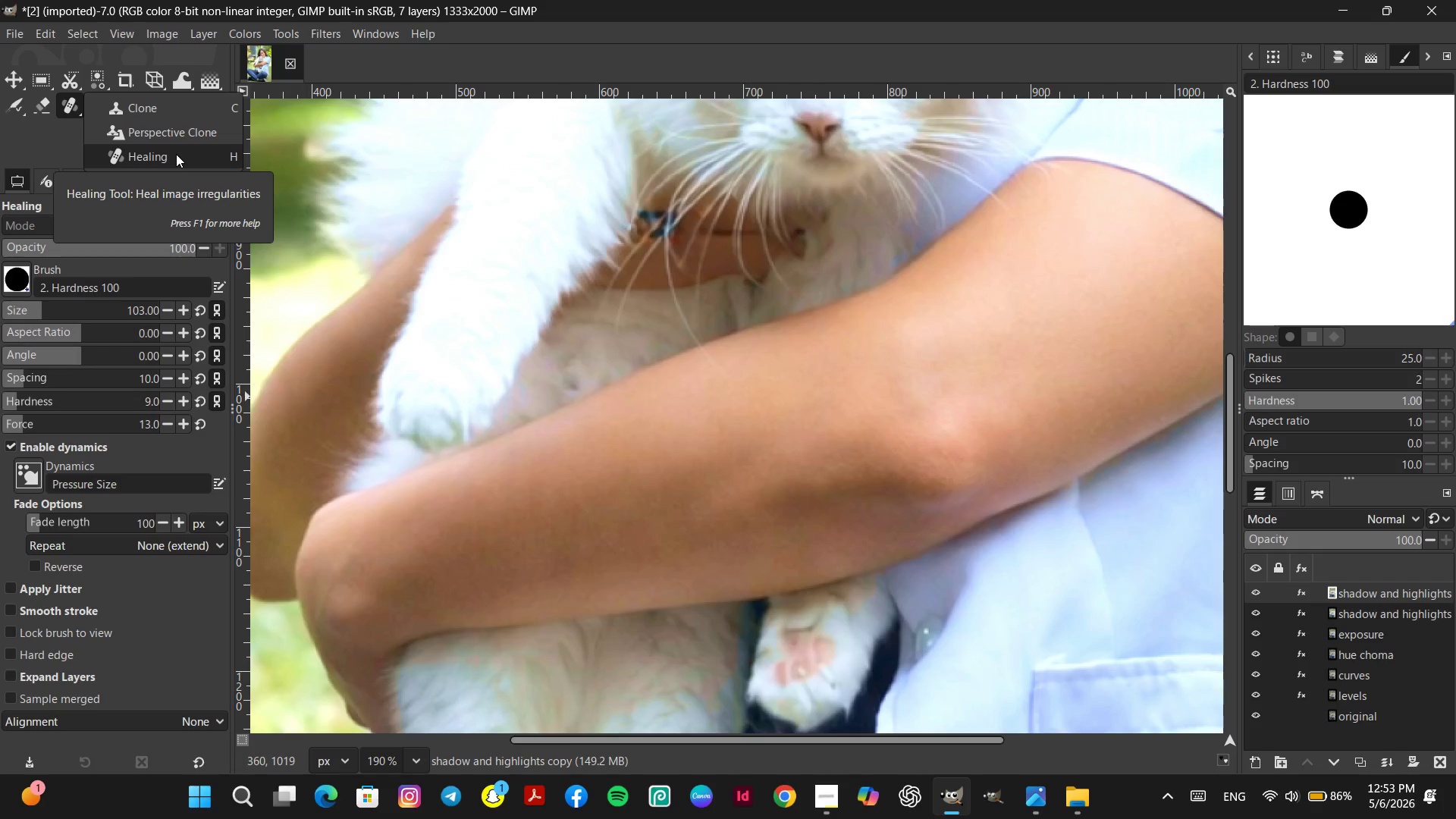 
left_click([176, 154])
 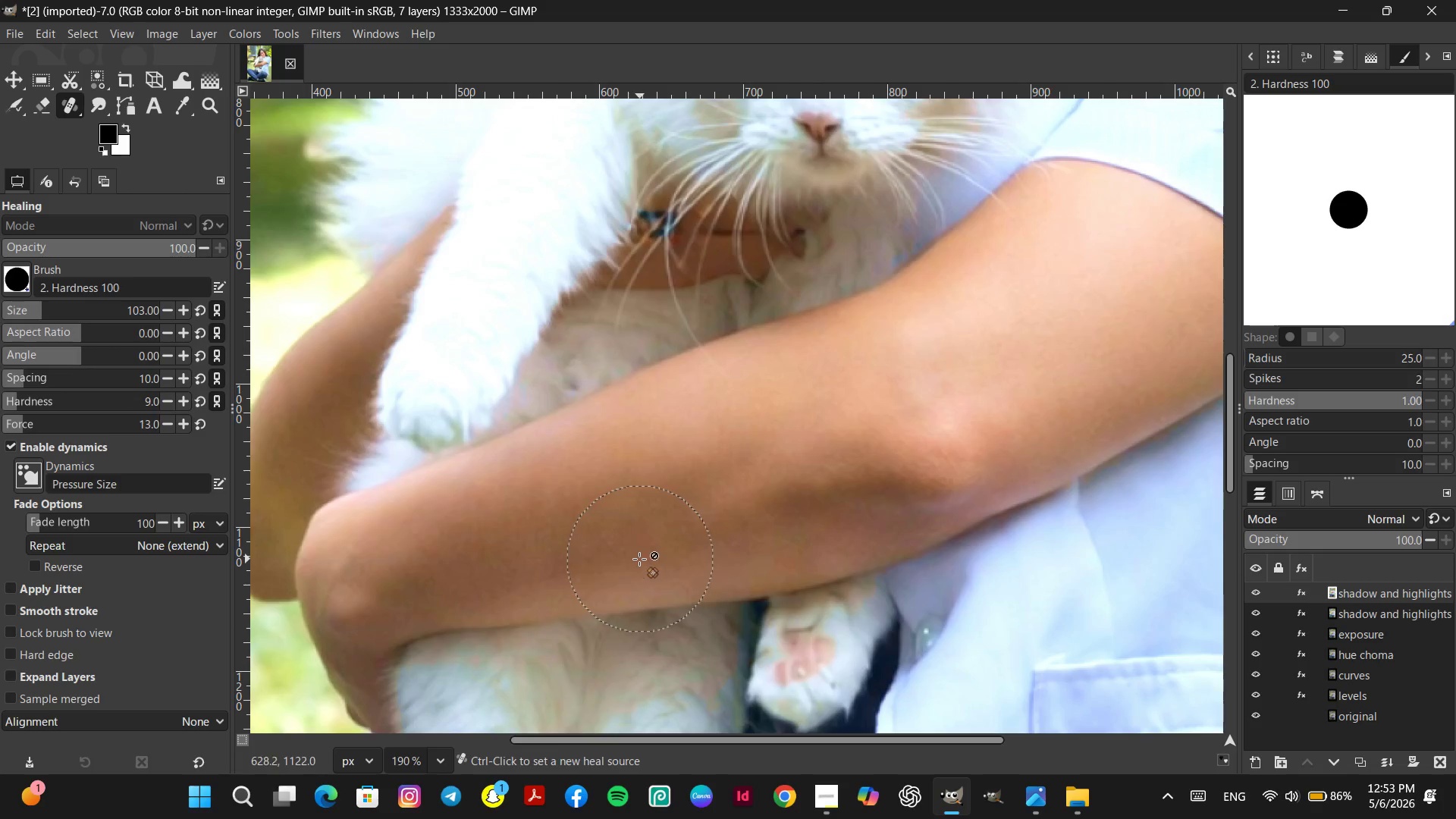 
hold_key(key=ControlLeft, duration=0.92)
left_click([630, 519])
 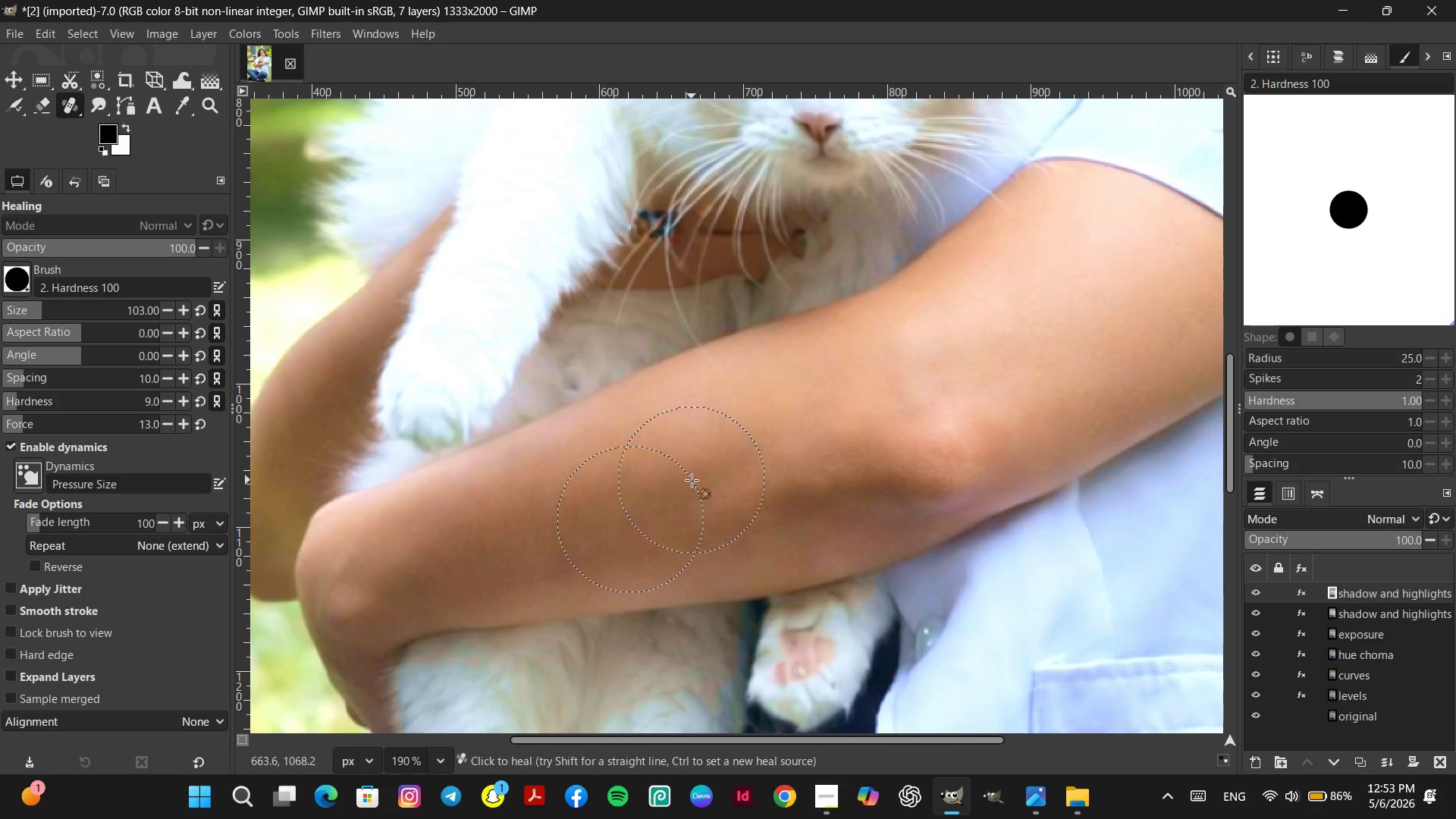 
left_click_drag(start_coordinate=[685, 480], to_coordinate=[530, 503])
 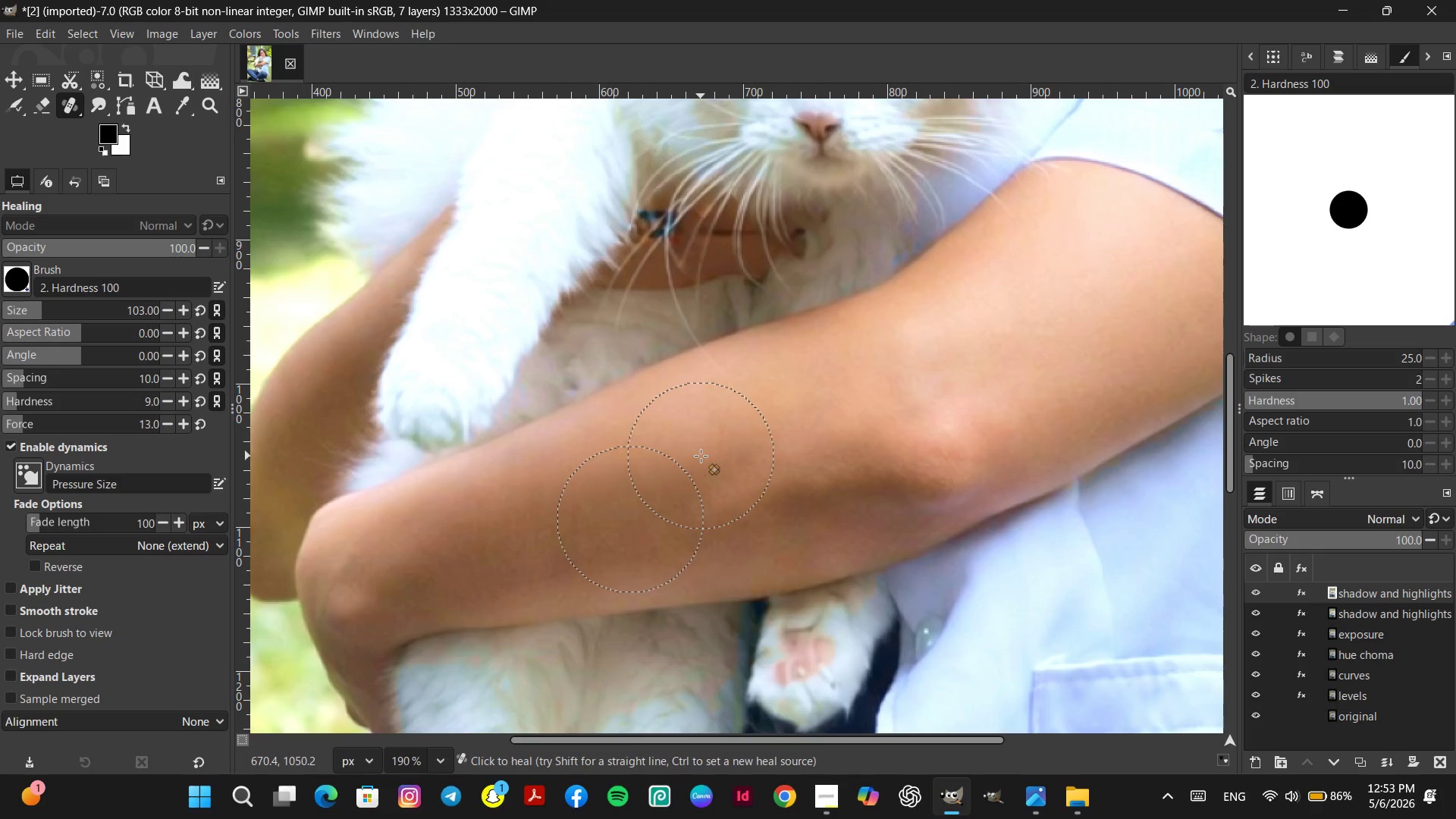 
hold_key(key=ControlLeft, duration=0.36)
 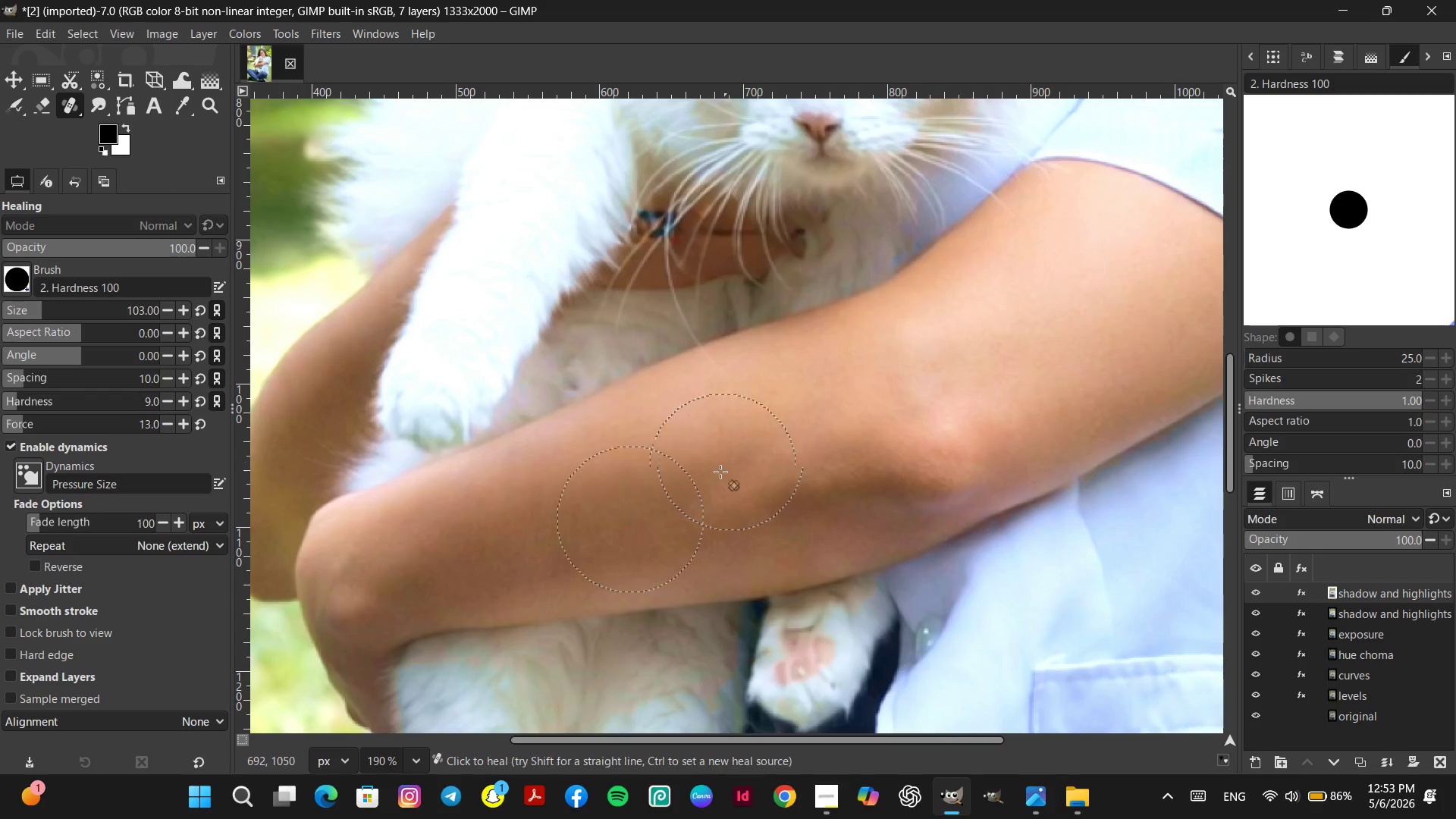 
hold_key(key=ControlLeft, duration=0.45)
 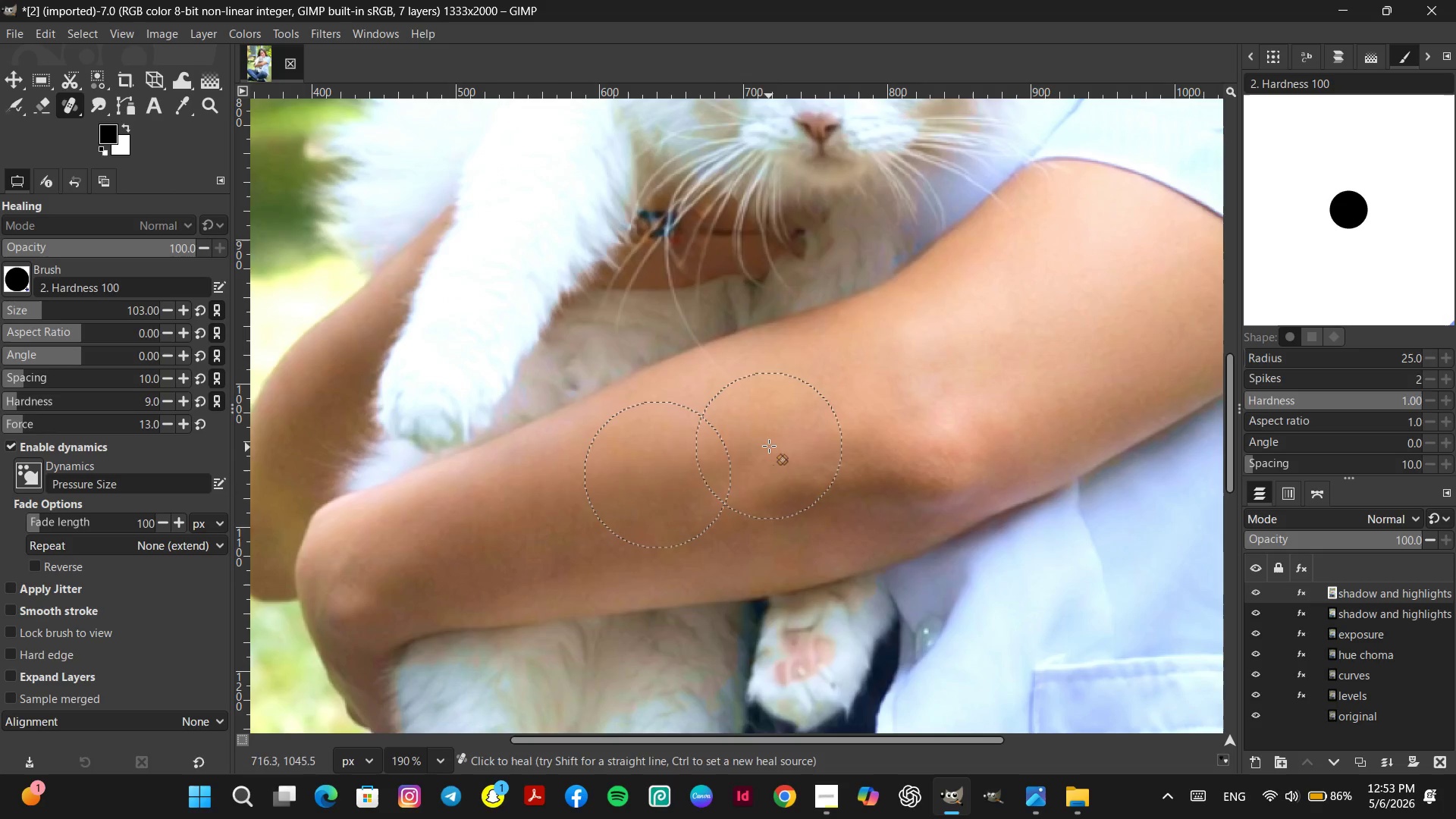 
left_click_drag(start_coordinate=[768, 446], to_coordinate=[658, 475])
 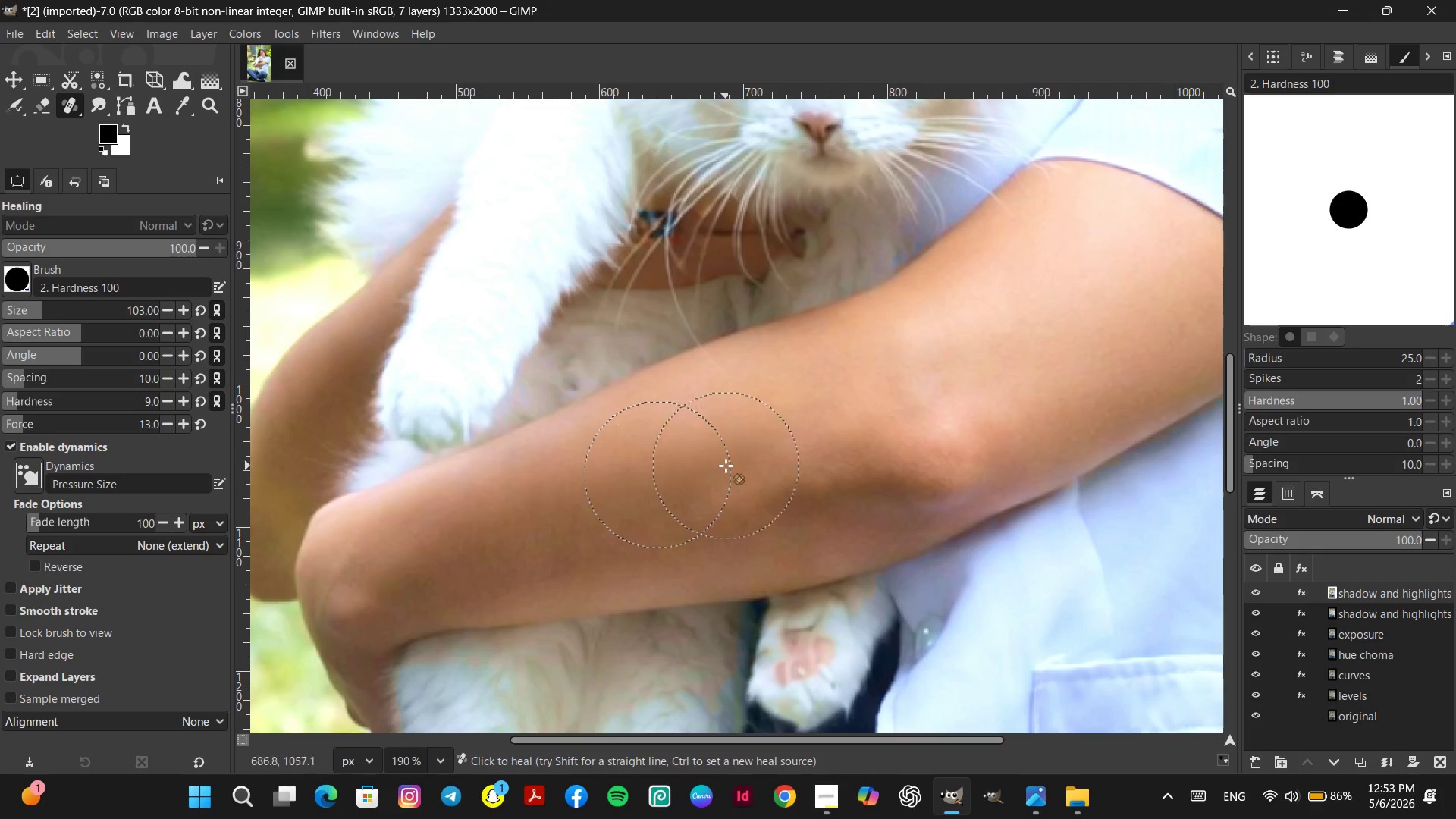 
hold_key(key=ControlLeft, duration=1.47)
scroll: coordinate [708, 491], scroll_direction: up, amount: 4.0
 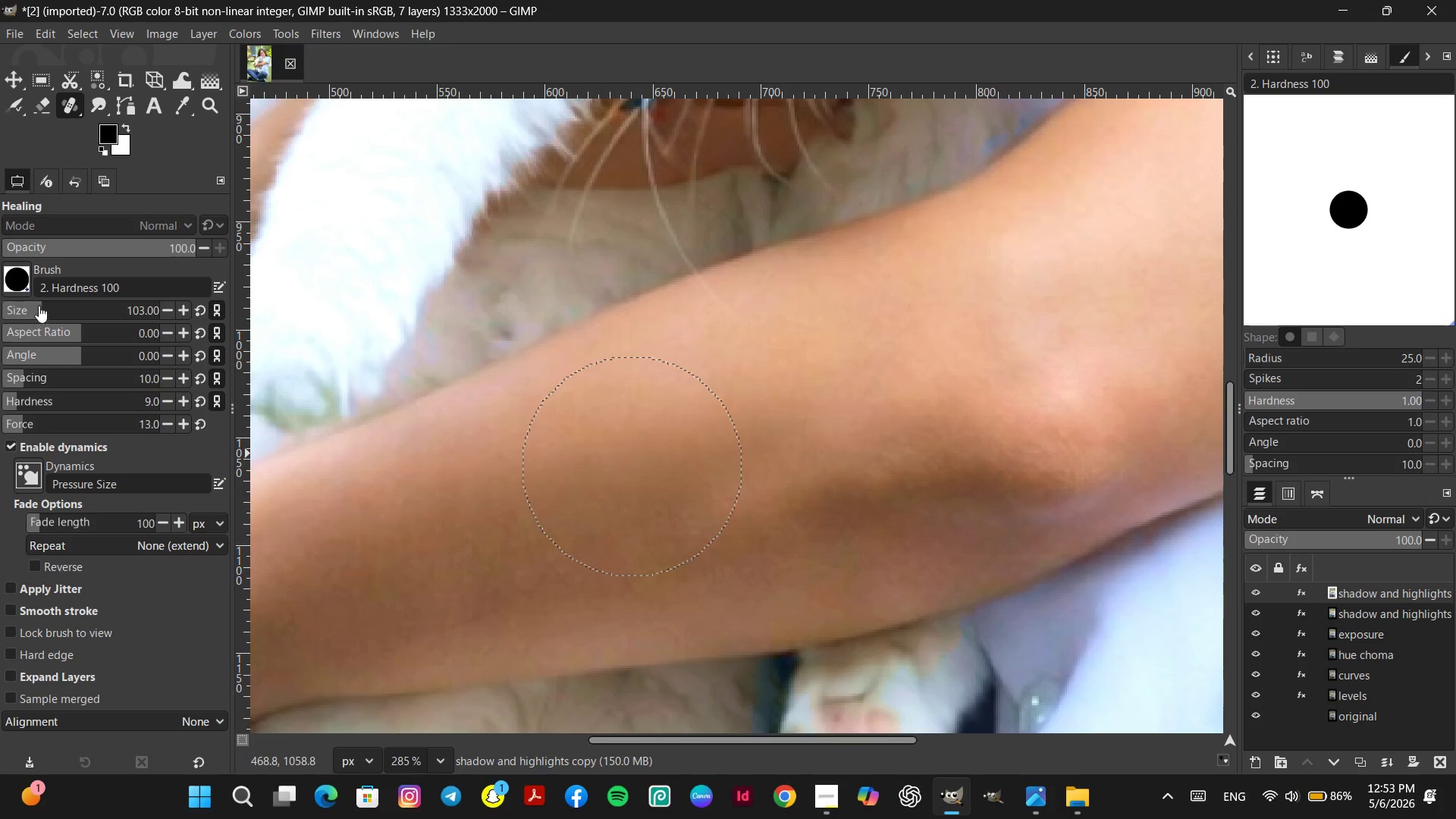 
left_click([27, 303])
 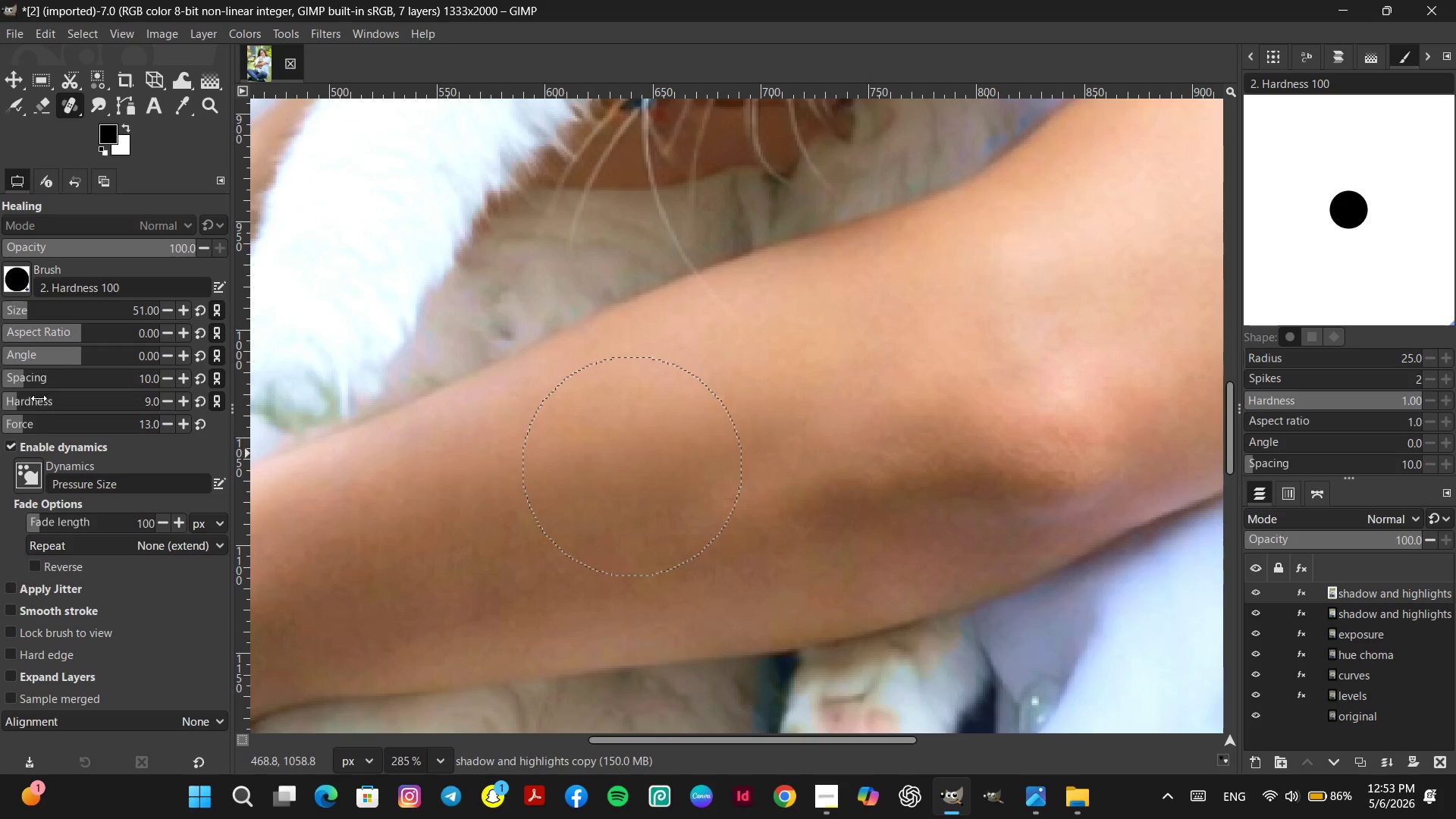 
double_click([39, 421])
 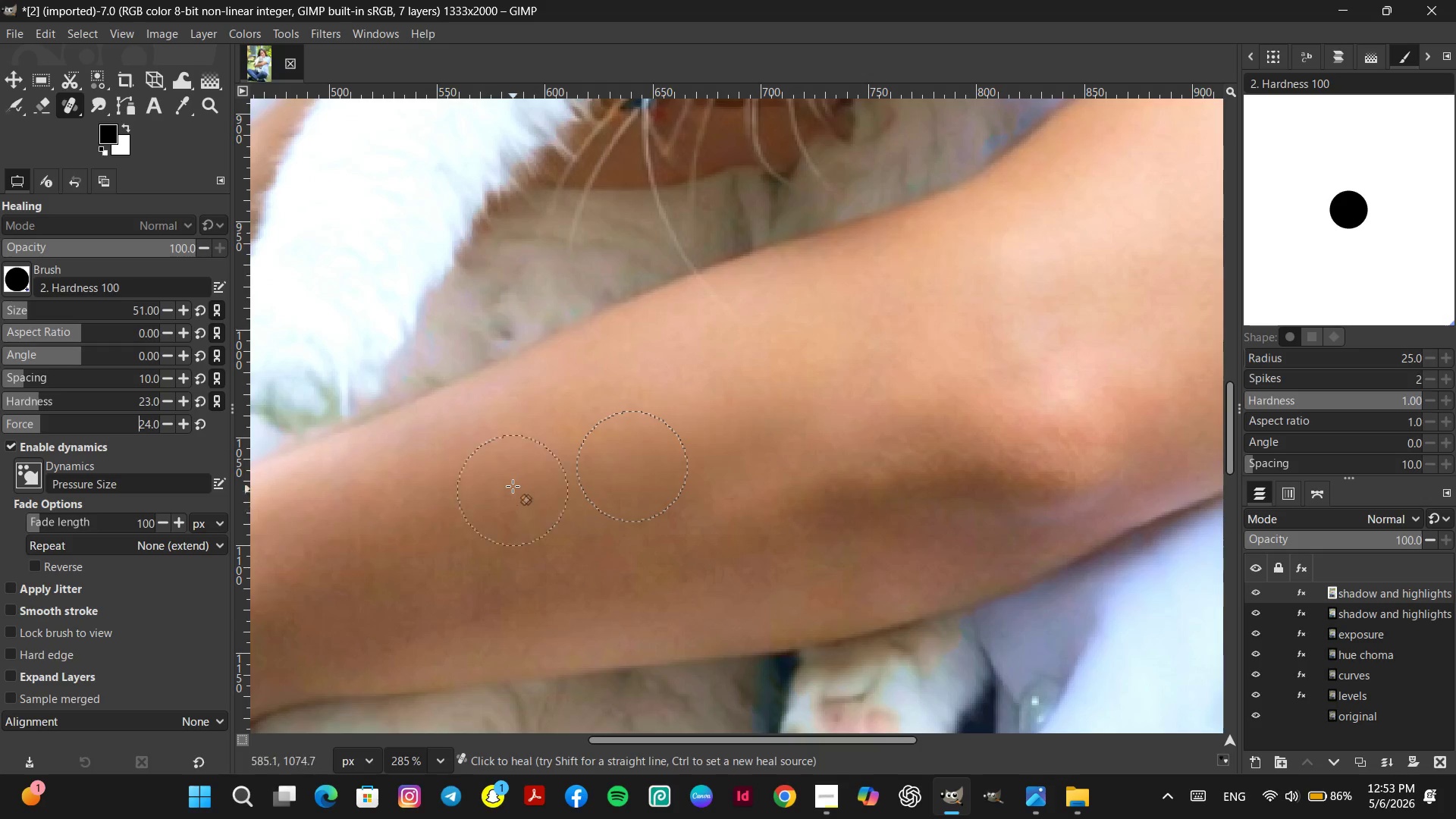 
hold_key(key=ControlLeft, duration=0.33)
left_click([505, 491])
 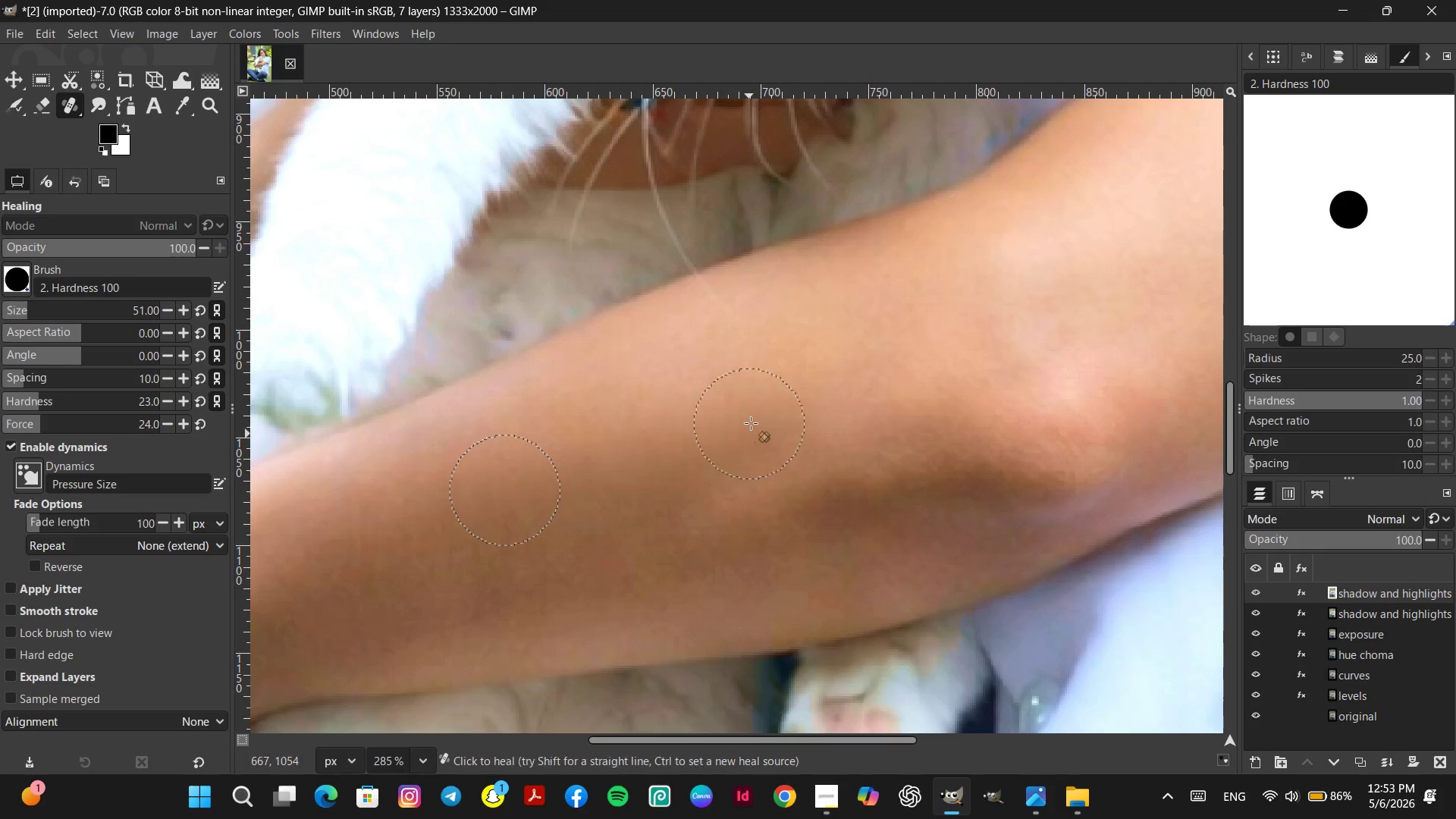 
left_click_drag(start_coordinate=[748, 423], to_coordinate=[488, 477])
 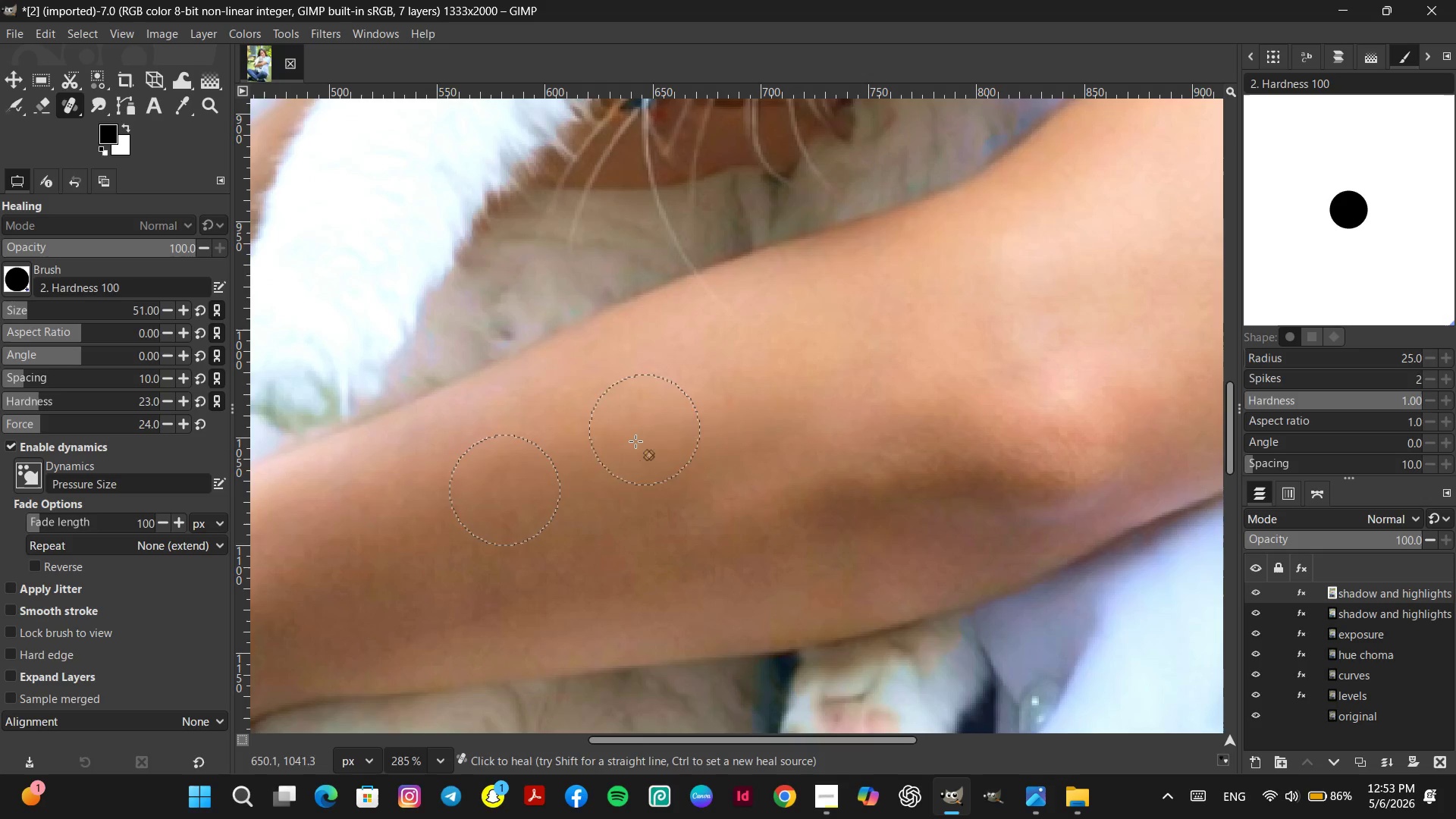 
key(Control+Z)
 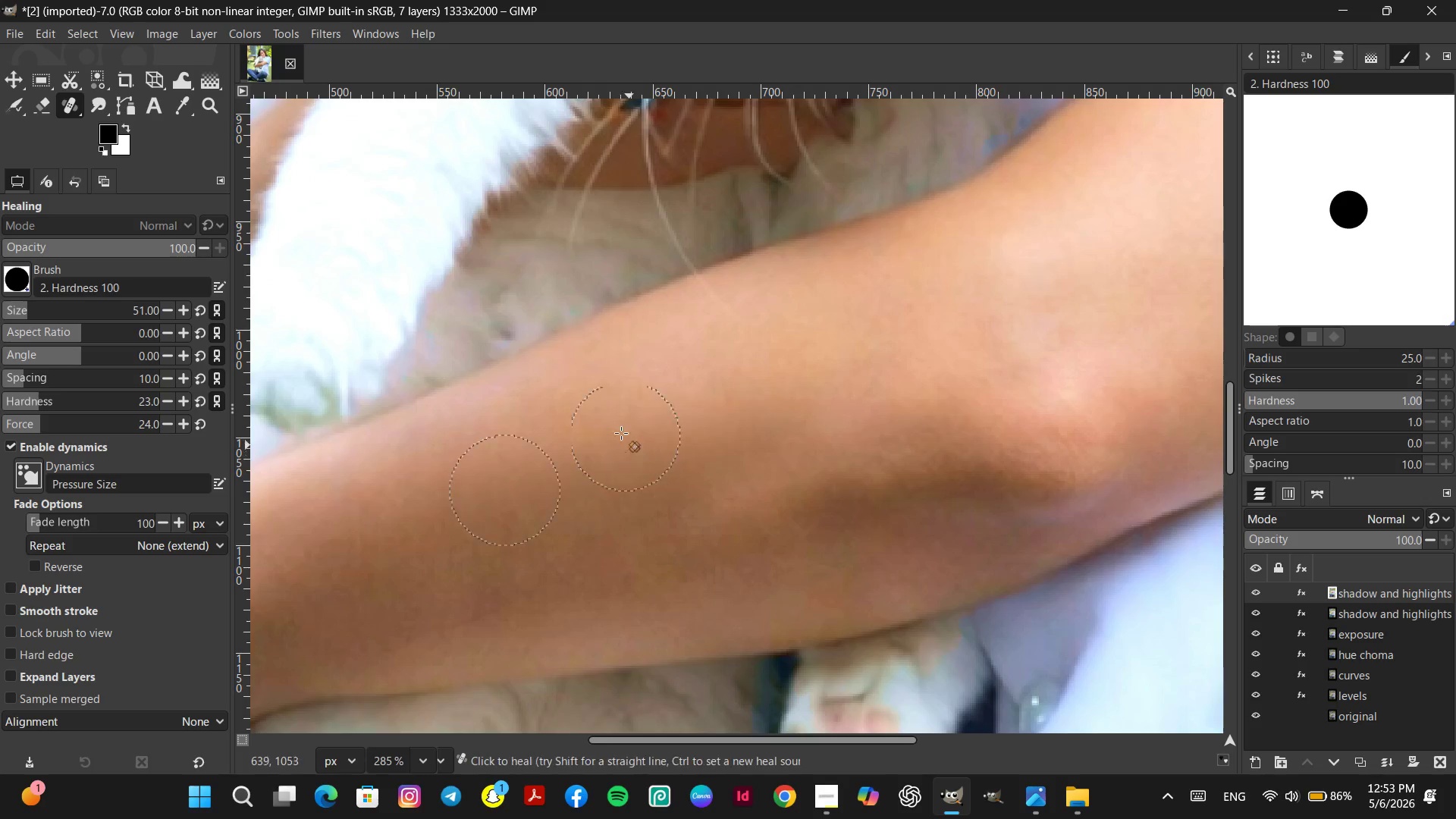 
hold_key(key=ControlLeft, duration=0.38)
left_click_drag(start_coordinate=[611, 422], to_coordinate=[617, 422])
 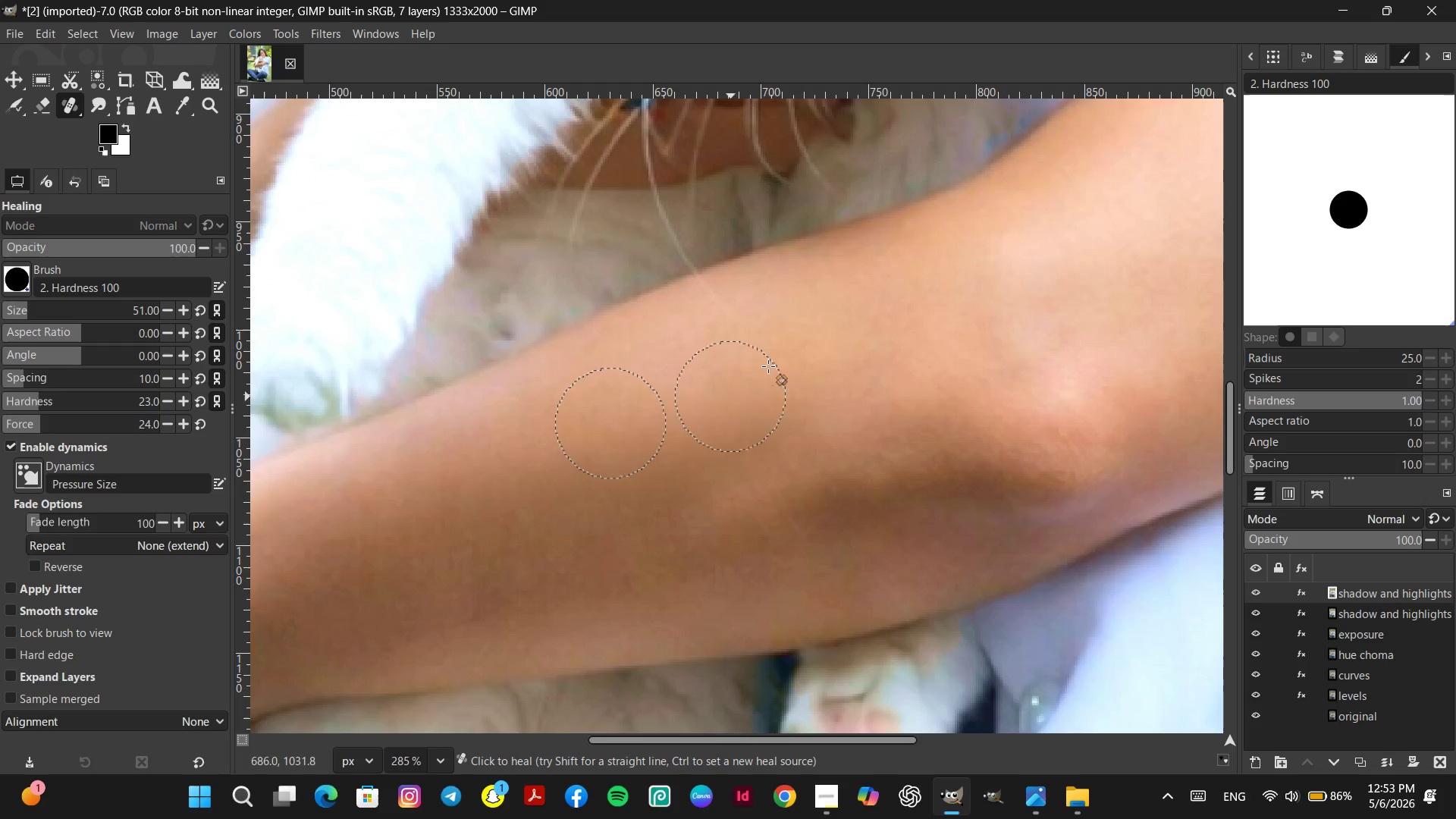 
key(Control+ControlLeft)
 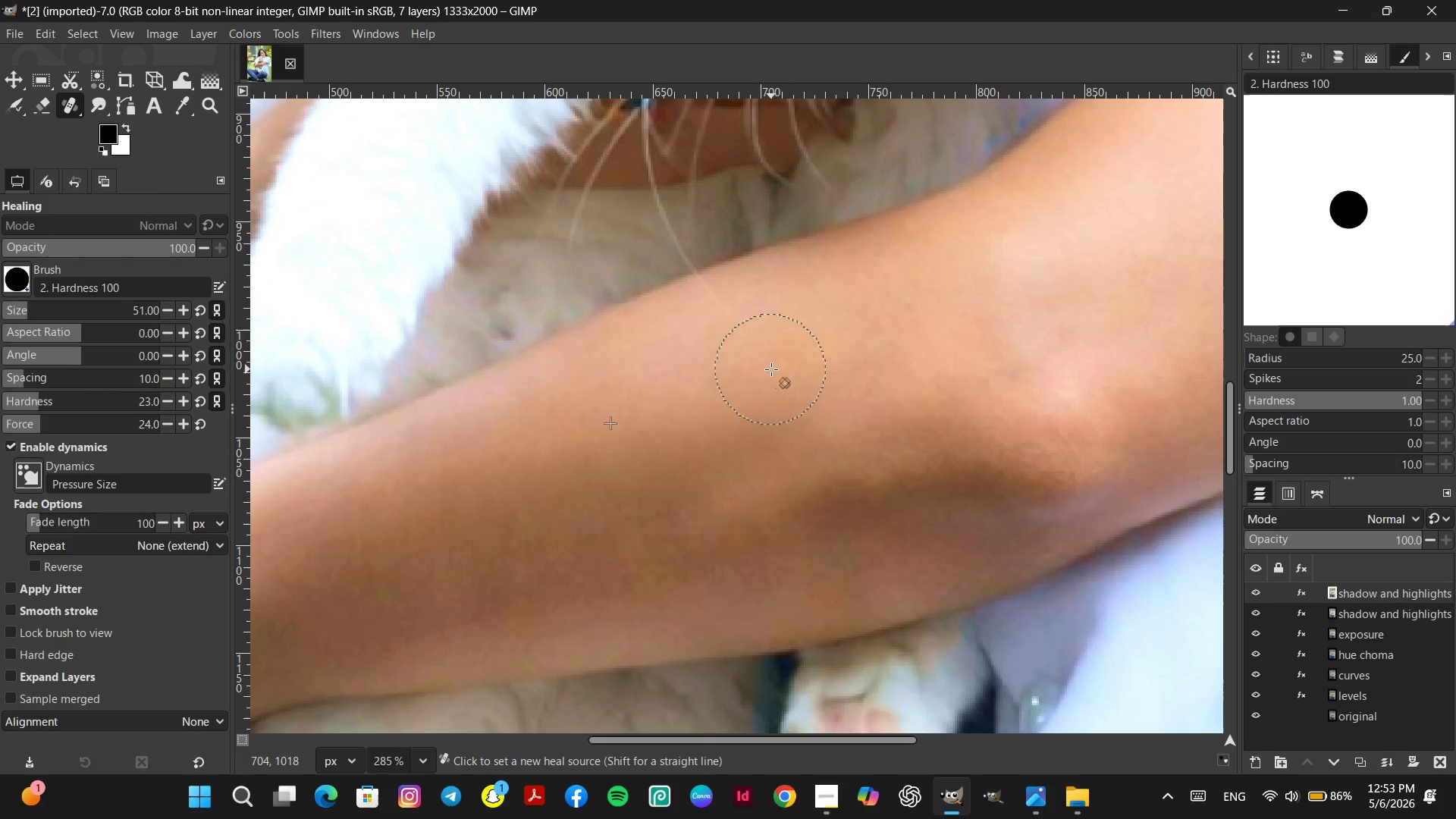 
left_click_drag(start_coordinate=[771, 369], to_coordinate=[767, 369])
 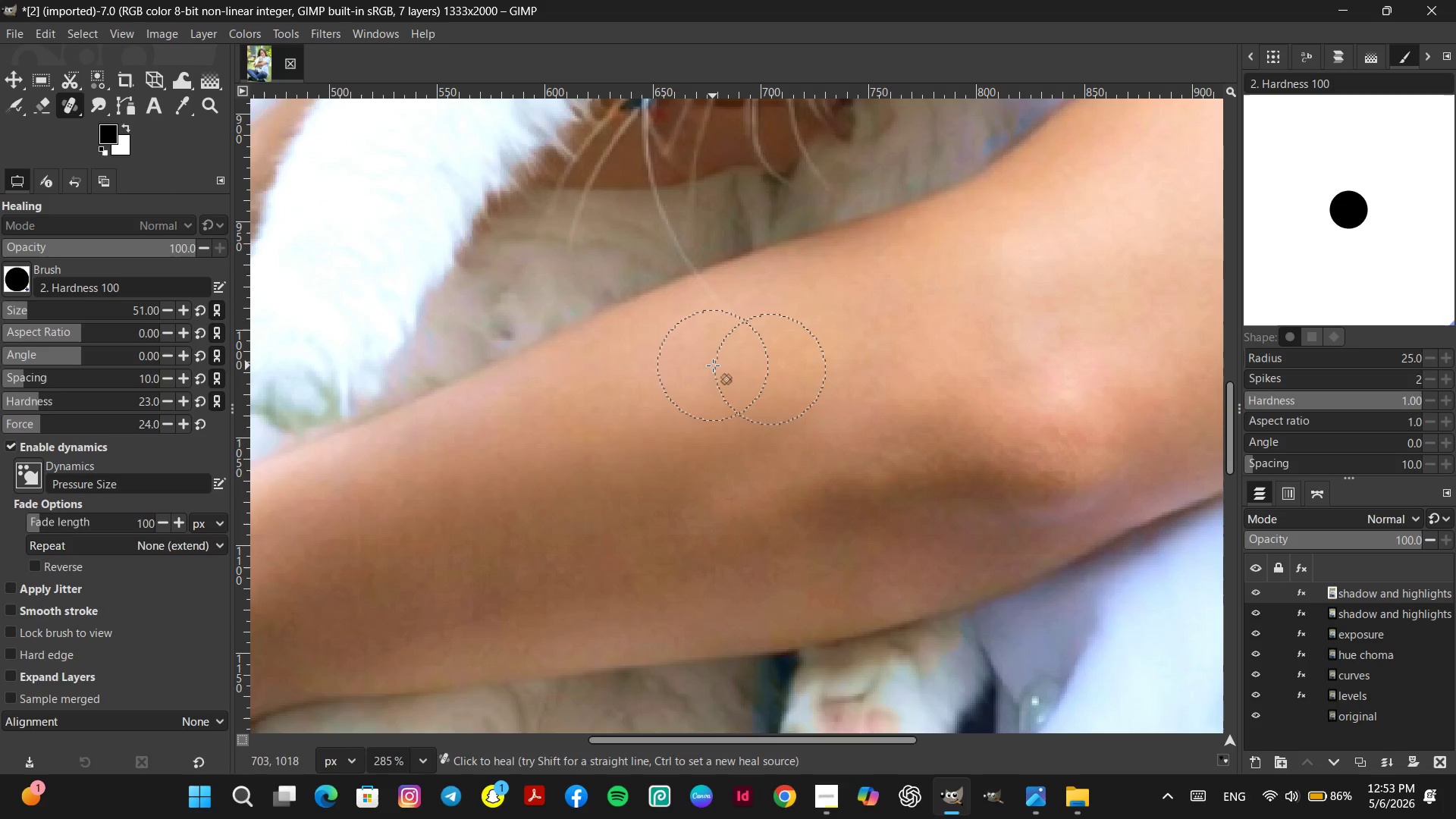 
double_click([713, 366])
 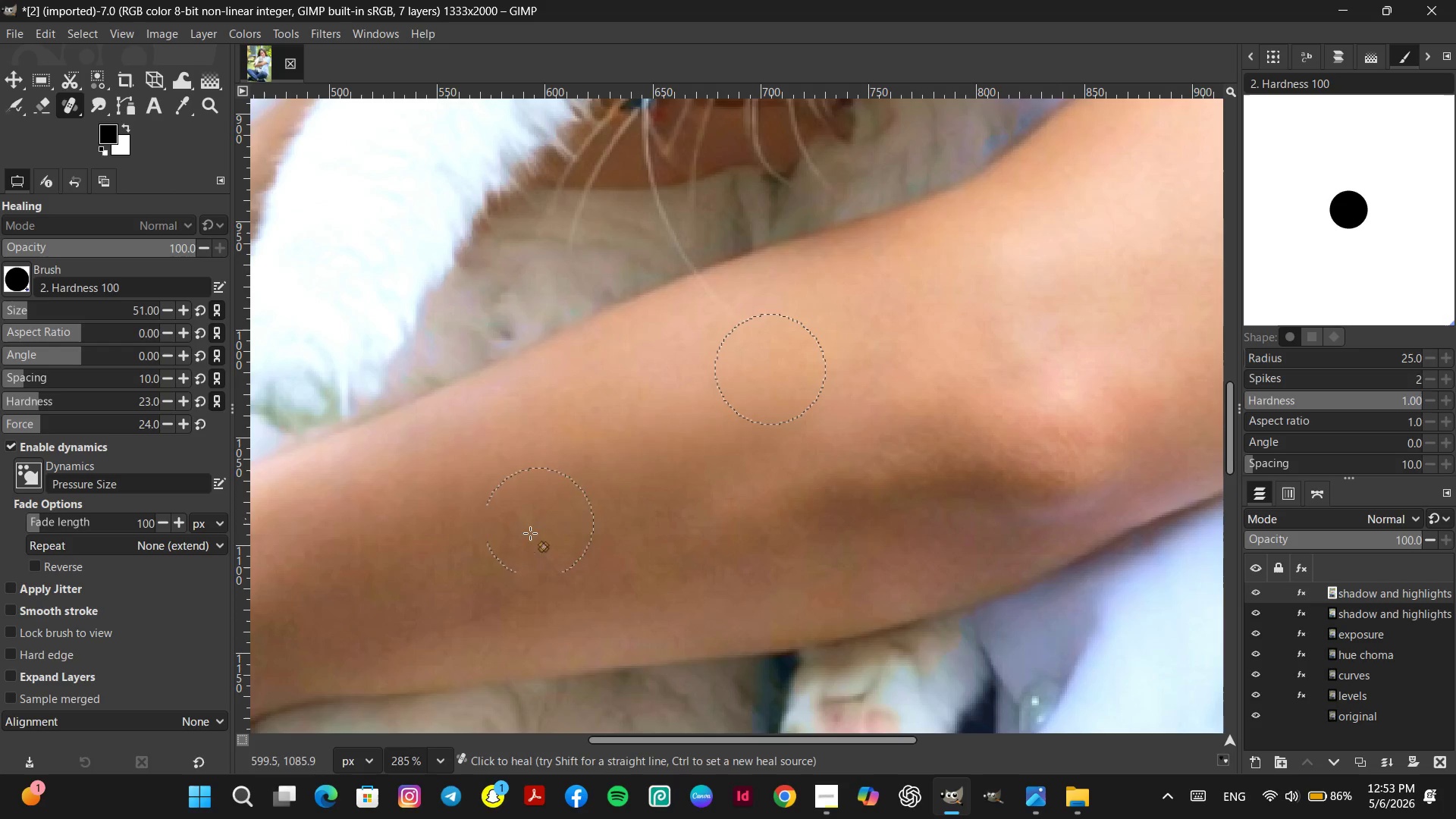 
hold_key(key=ControlLeft, duration=0.67)
left_click([299, 637])
 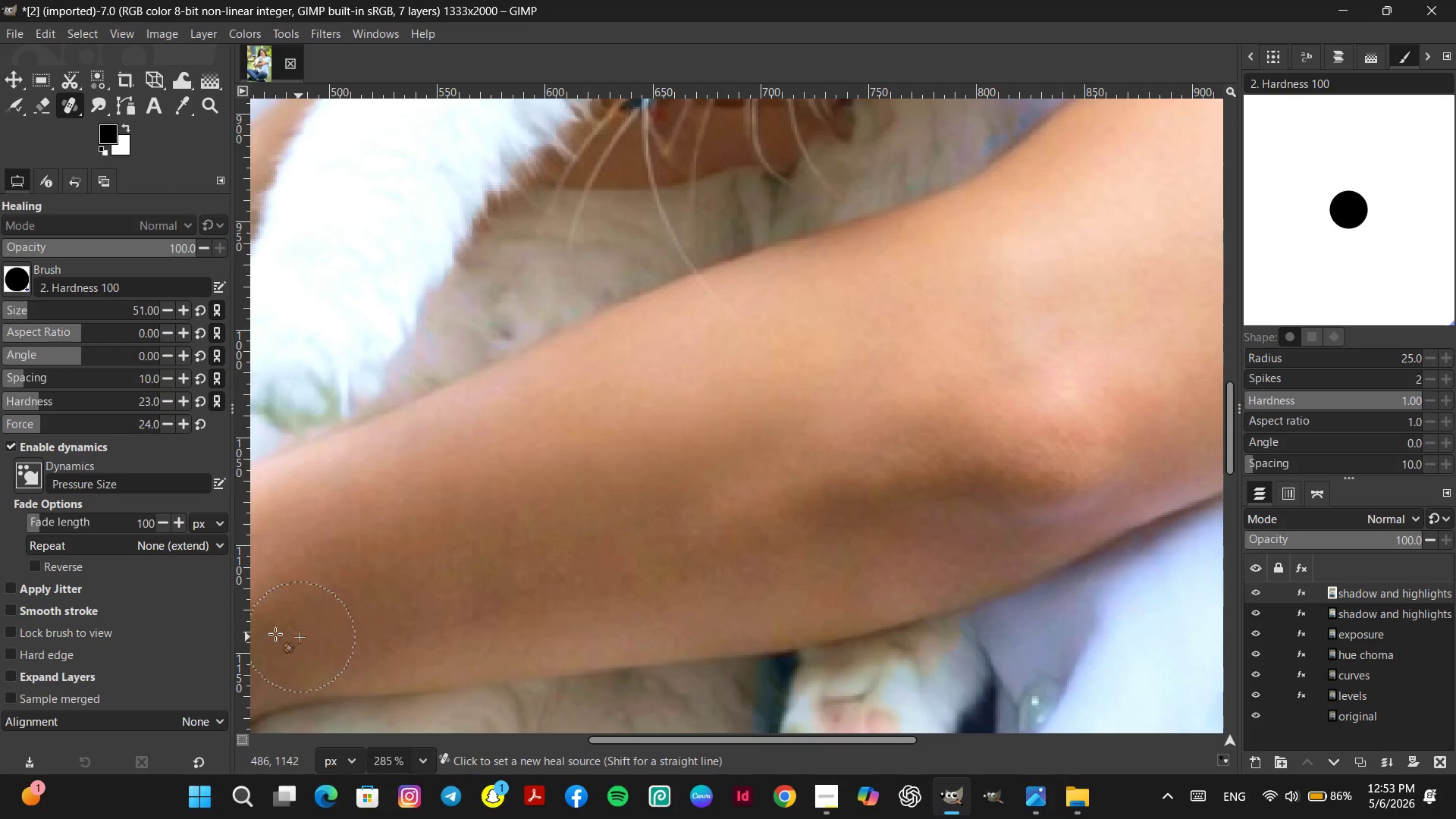 
double_click([273, 633])
 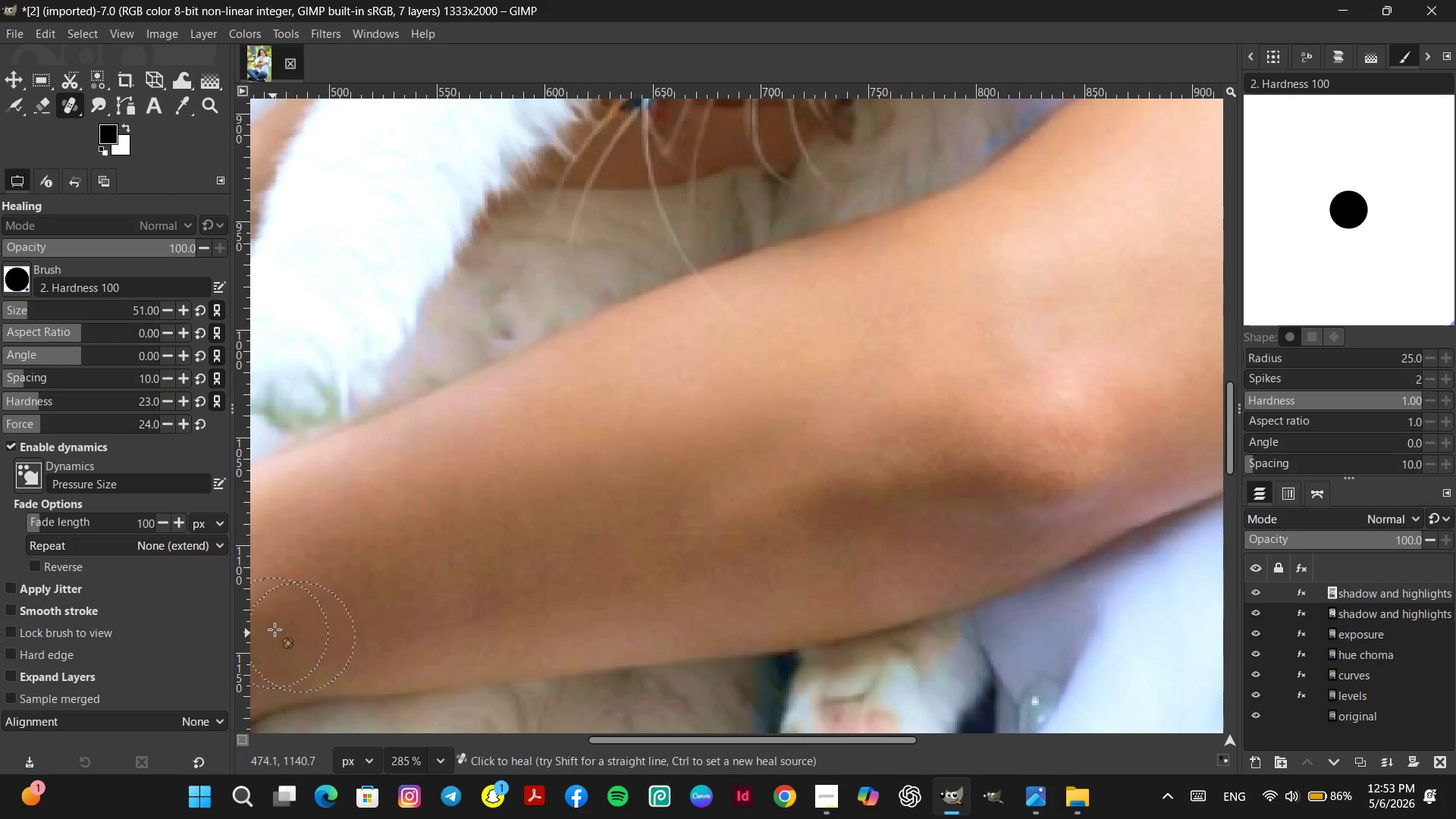 
left_click_drag(start_coordinate=[277, 625], to_coordinate=[273, 610])
 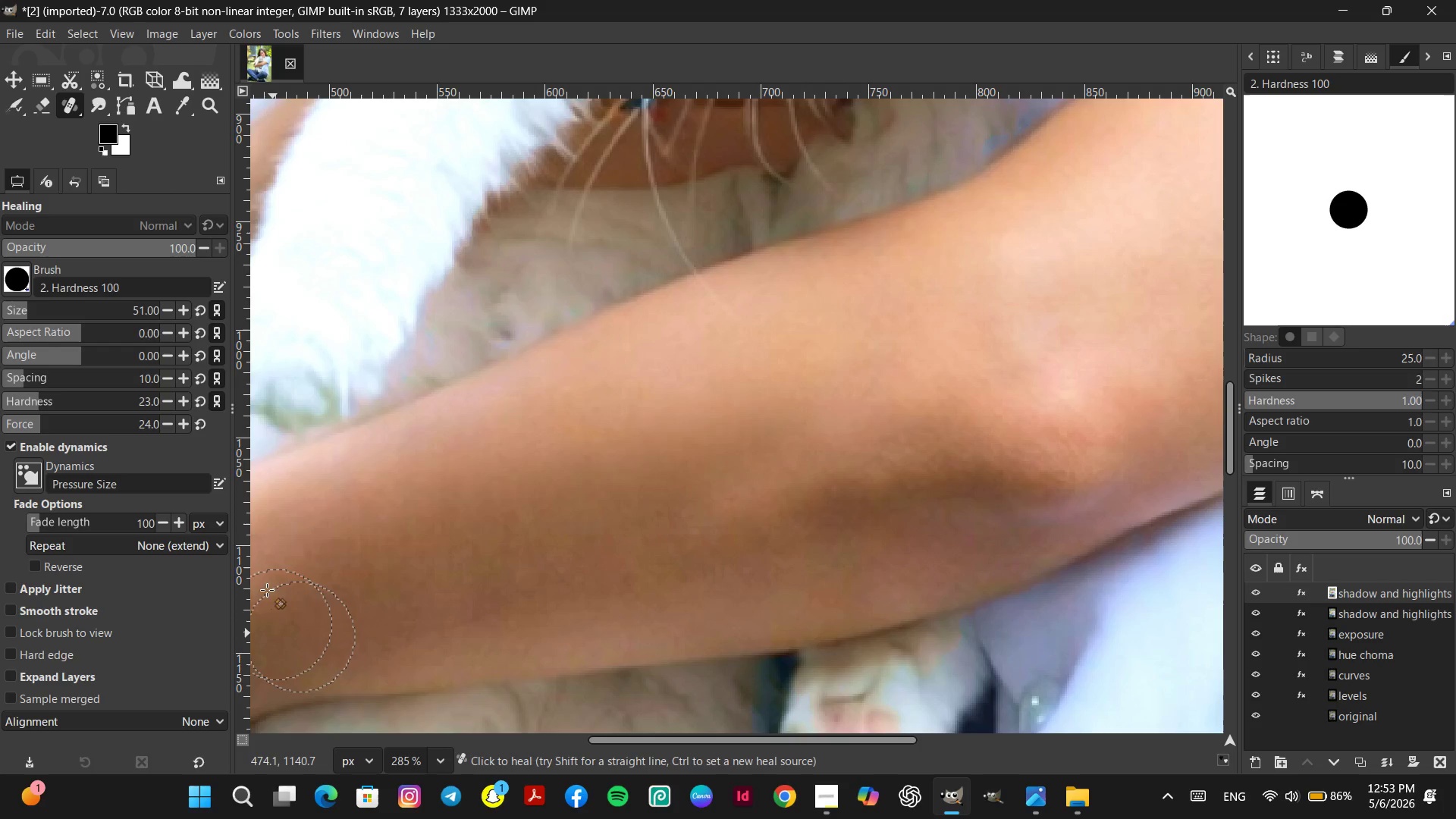 
left_click_drag(start_coordinate=[267, 590], to_coordinate=[278, 589])
 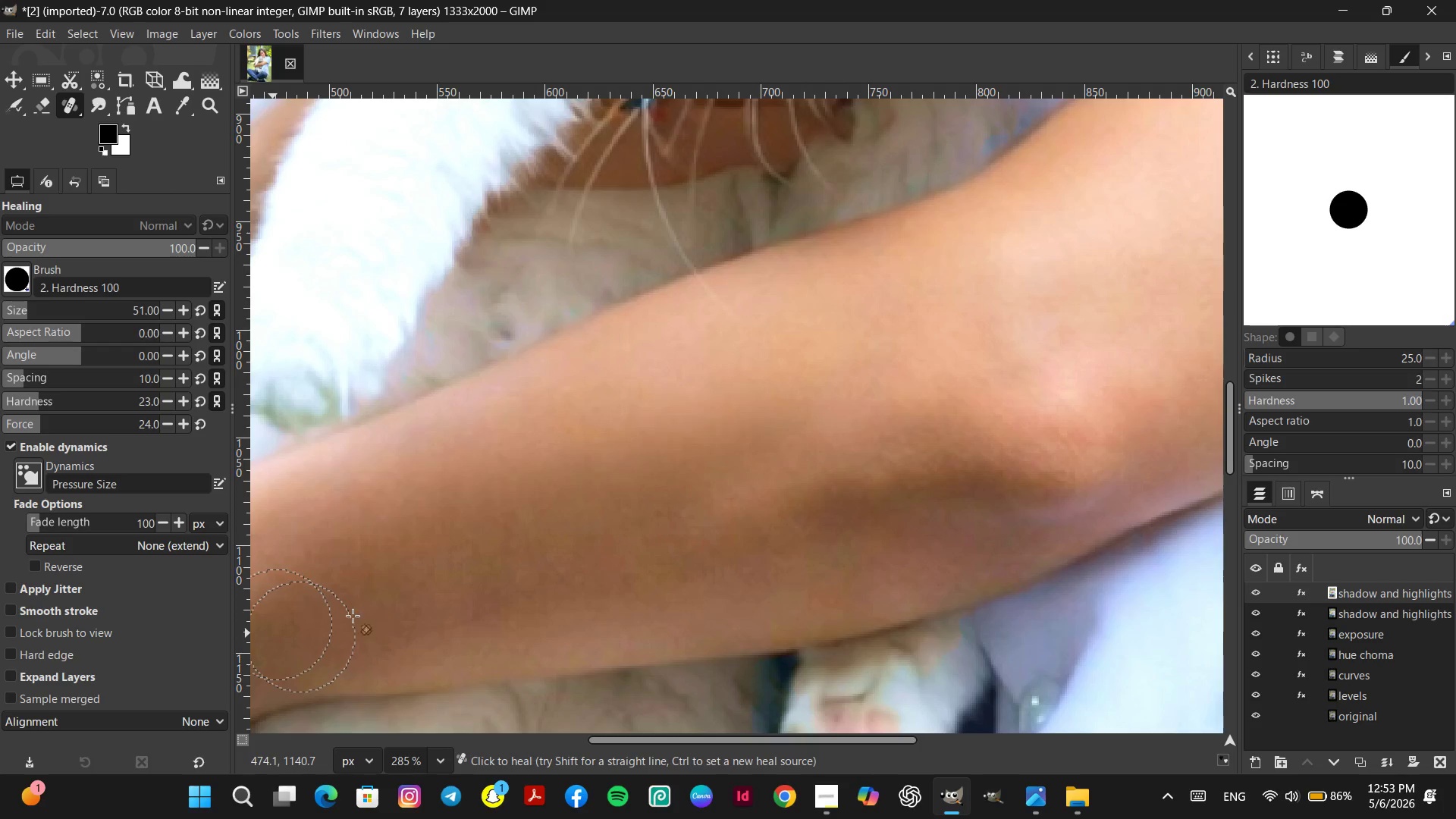 
hold_key(key=ControlLeft, duration=0.34)
left_click_drag(start_coordinate=[312, 604], to_coordinate=[328, 594])
 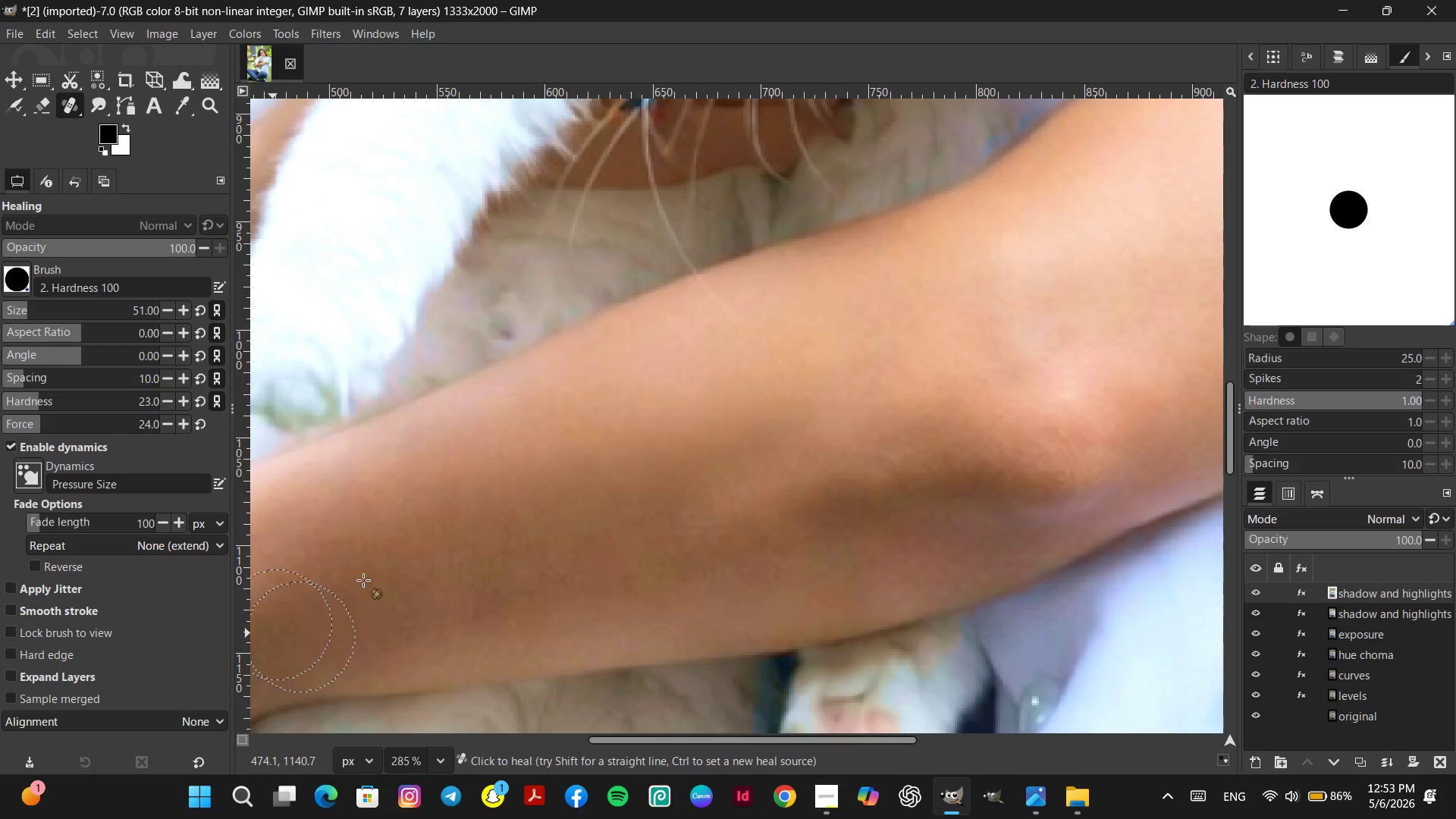 
triple_click([363, 580])
 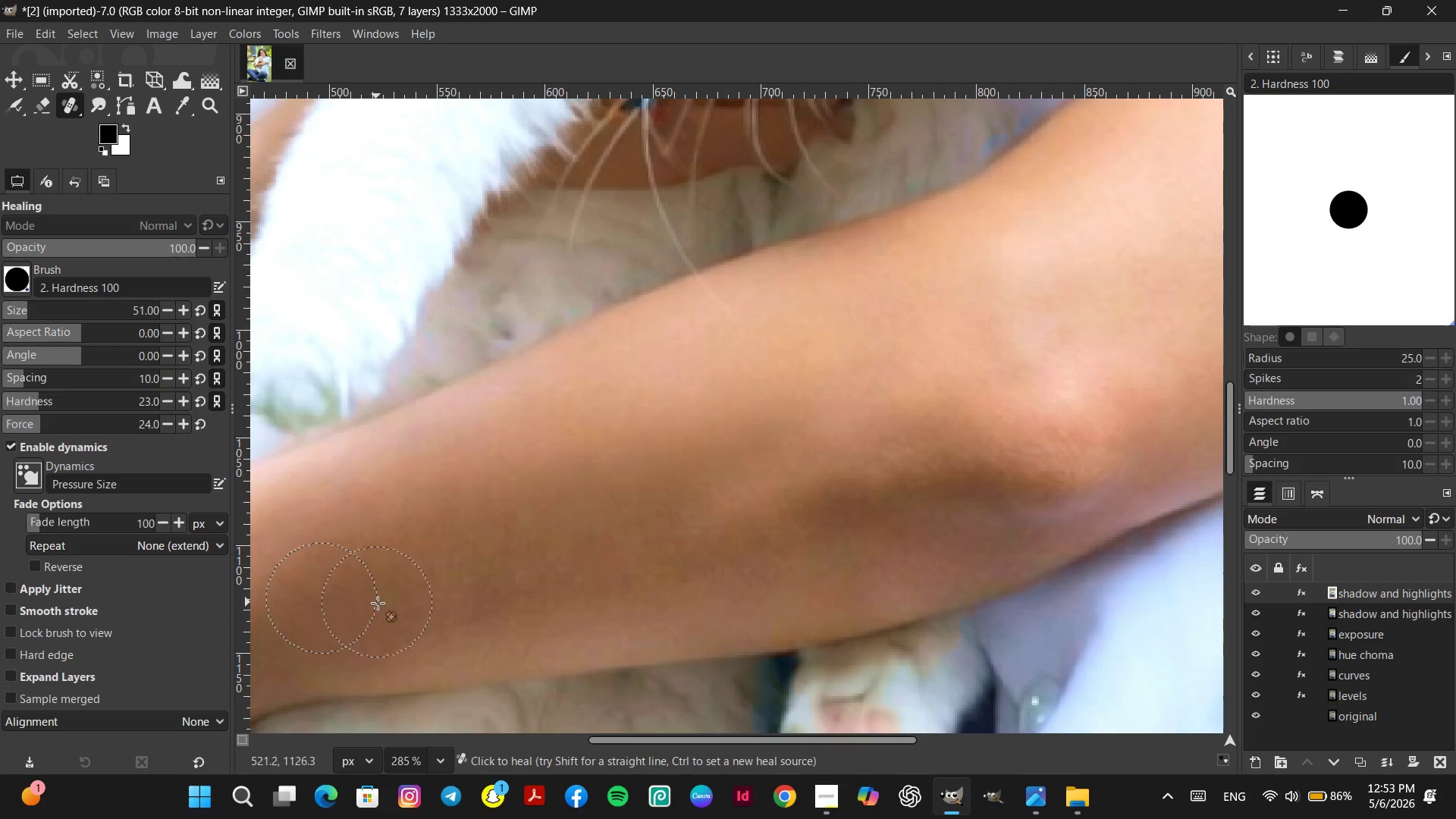 
hold_key(key=ControlLeft, duration=0.66)
 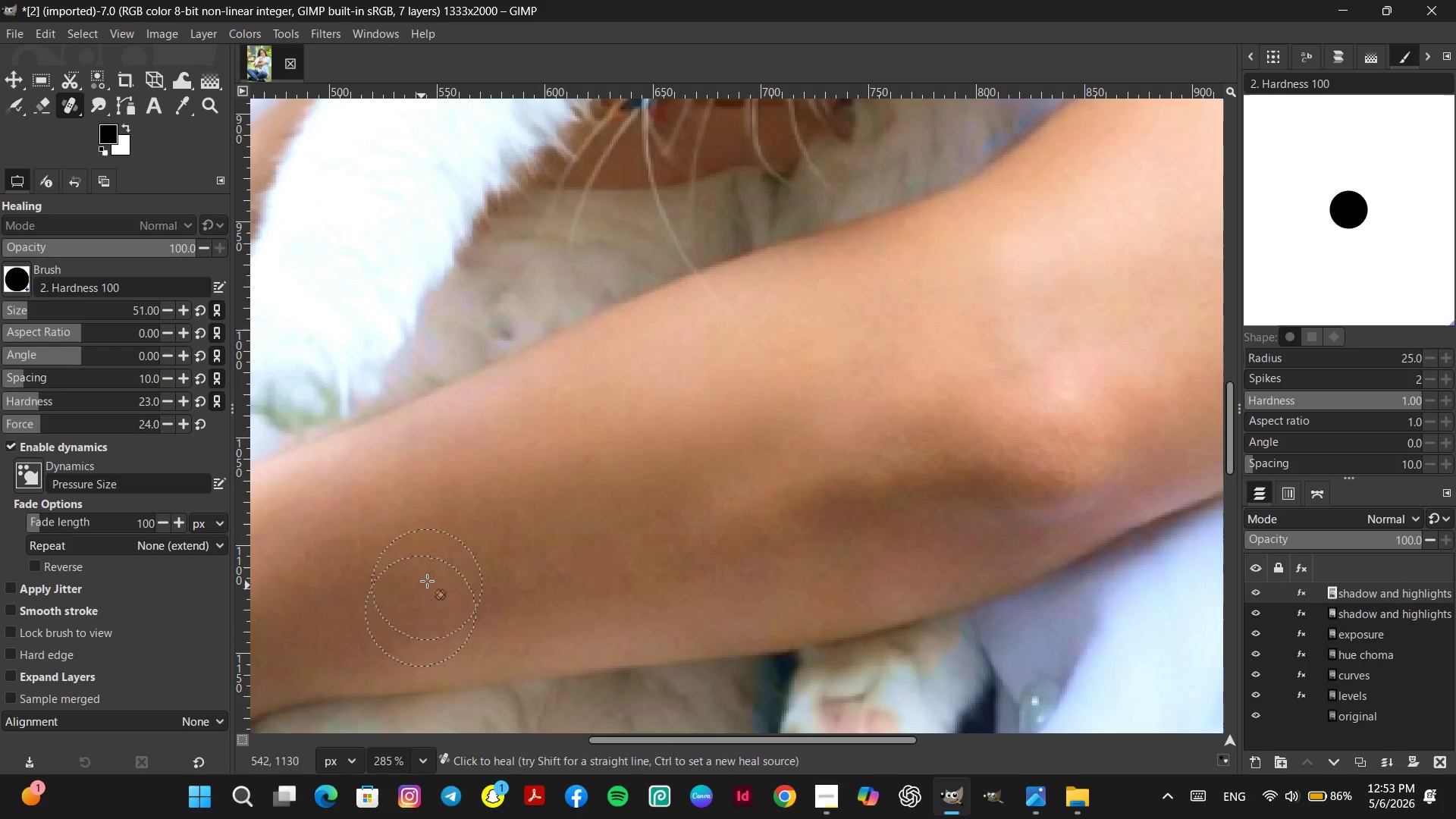 
left_click_drag(start_coordinate=[427, 581], to_coordinate=[427, 576])
 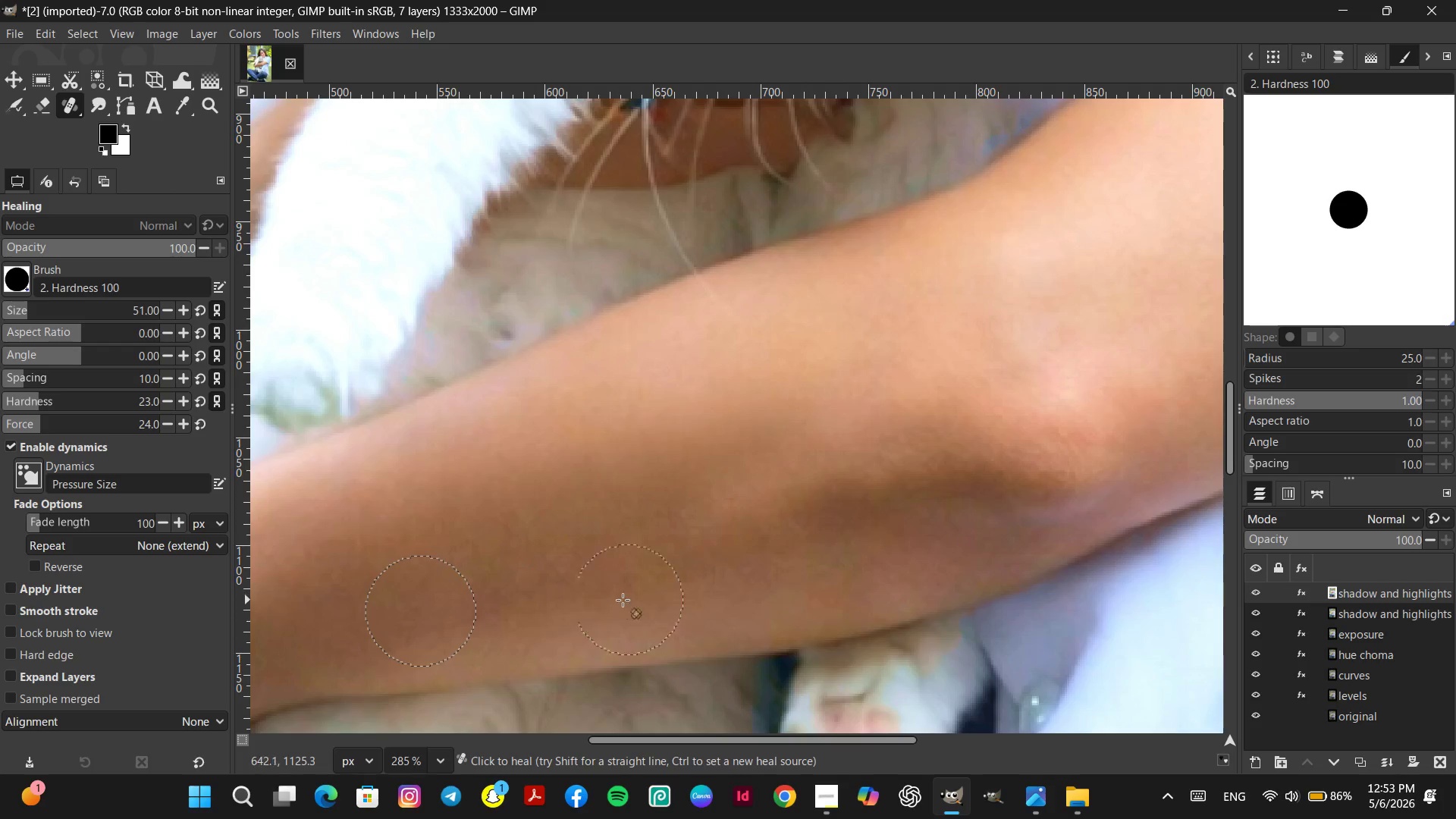 
hold_key(key=ControlLeft, duration=0.7)
left_click([435, 567])
 